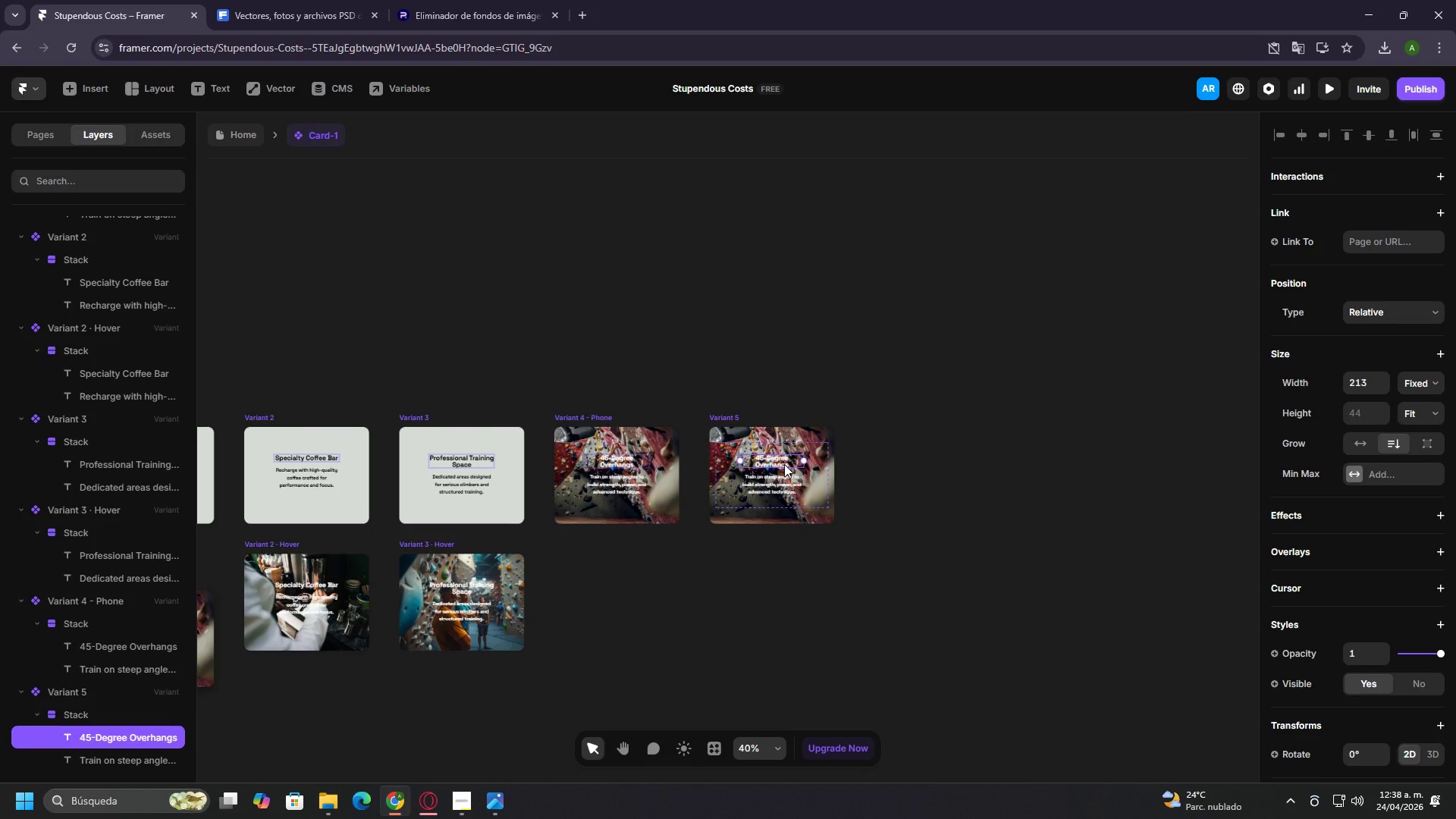 
triple_click([783, 464])
 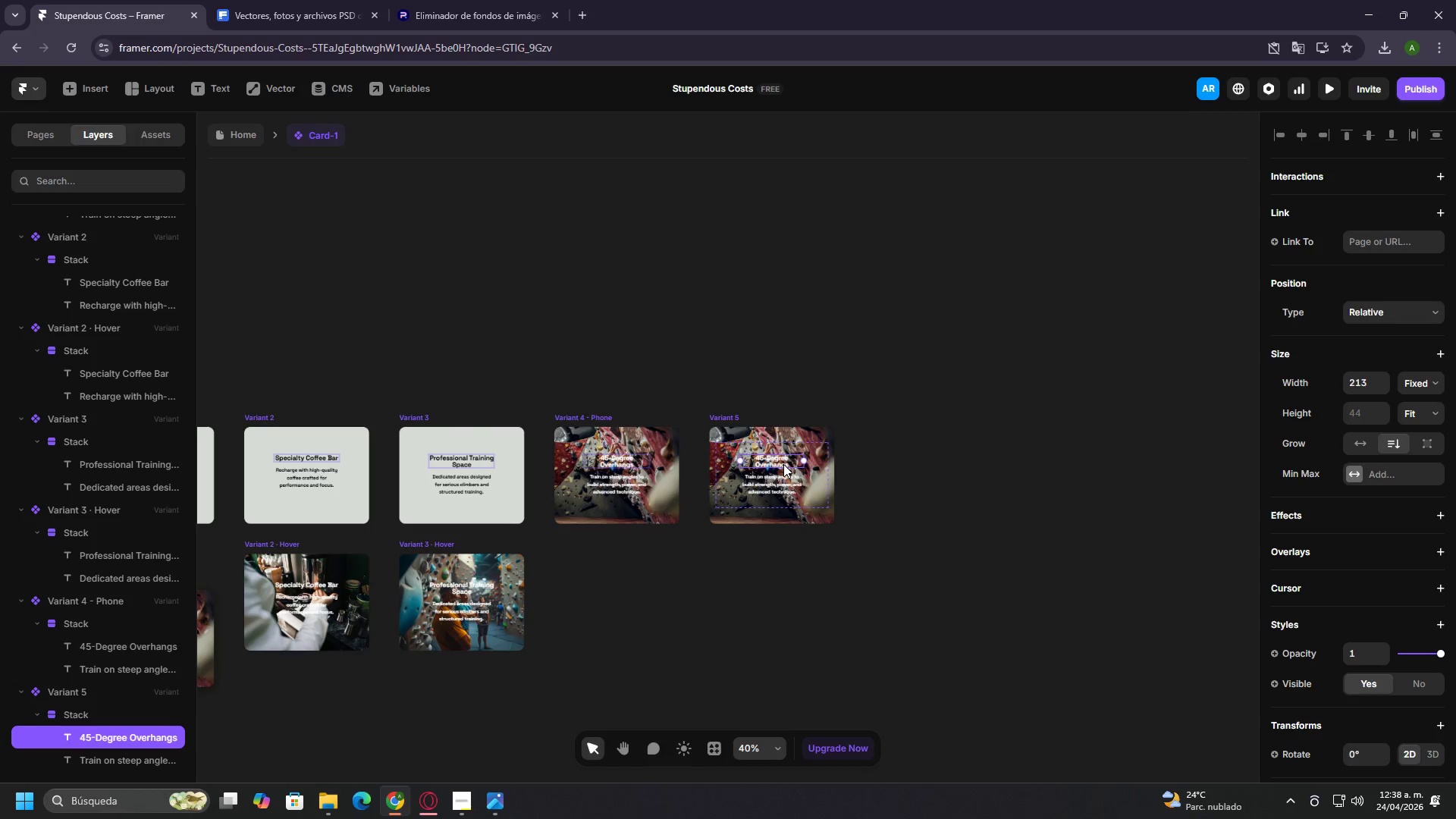 
triple_click([783, 464])
 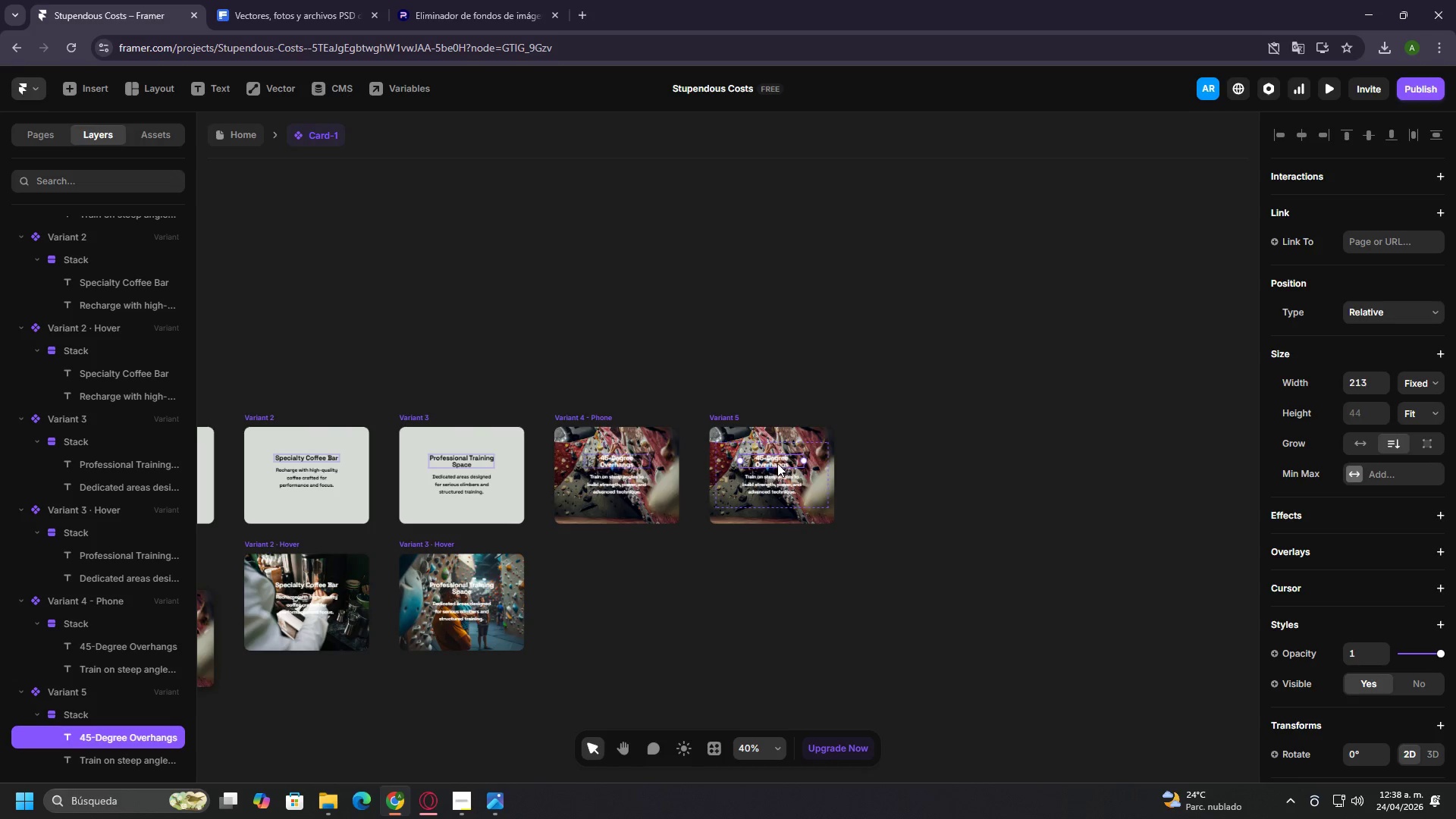 
triple_click([777, 463])
 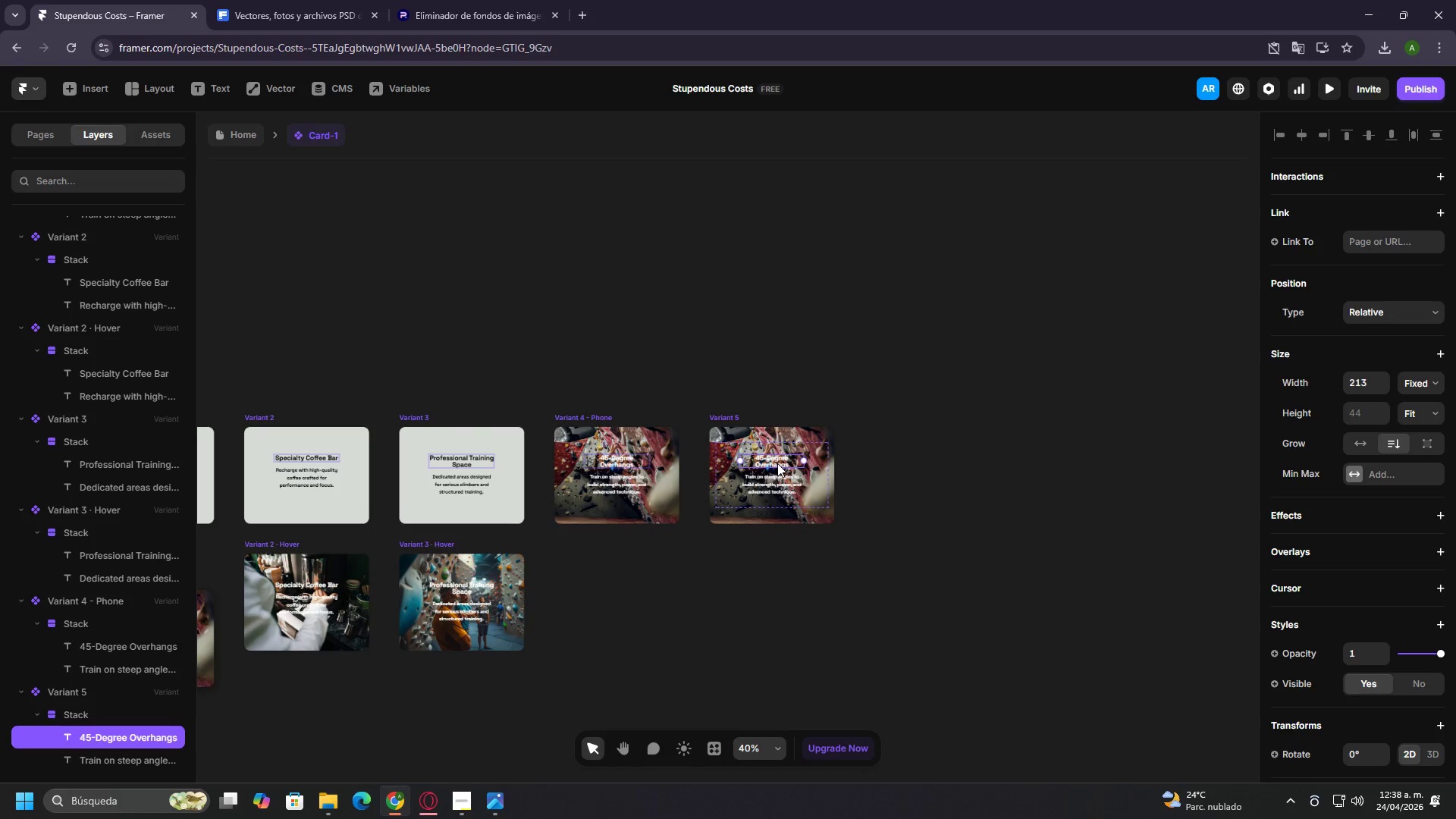 
triple_click([777, 463])
 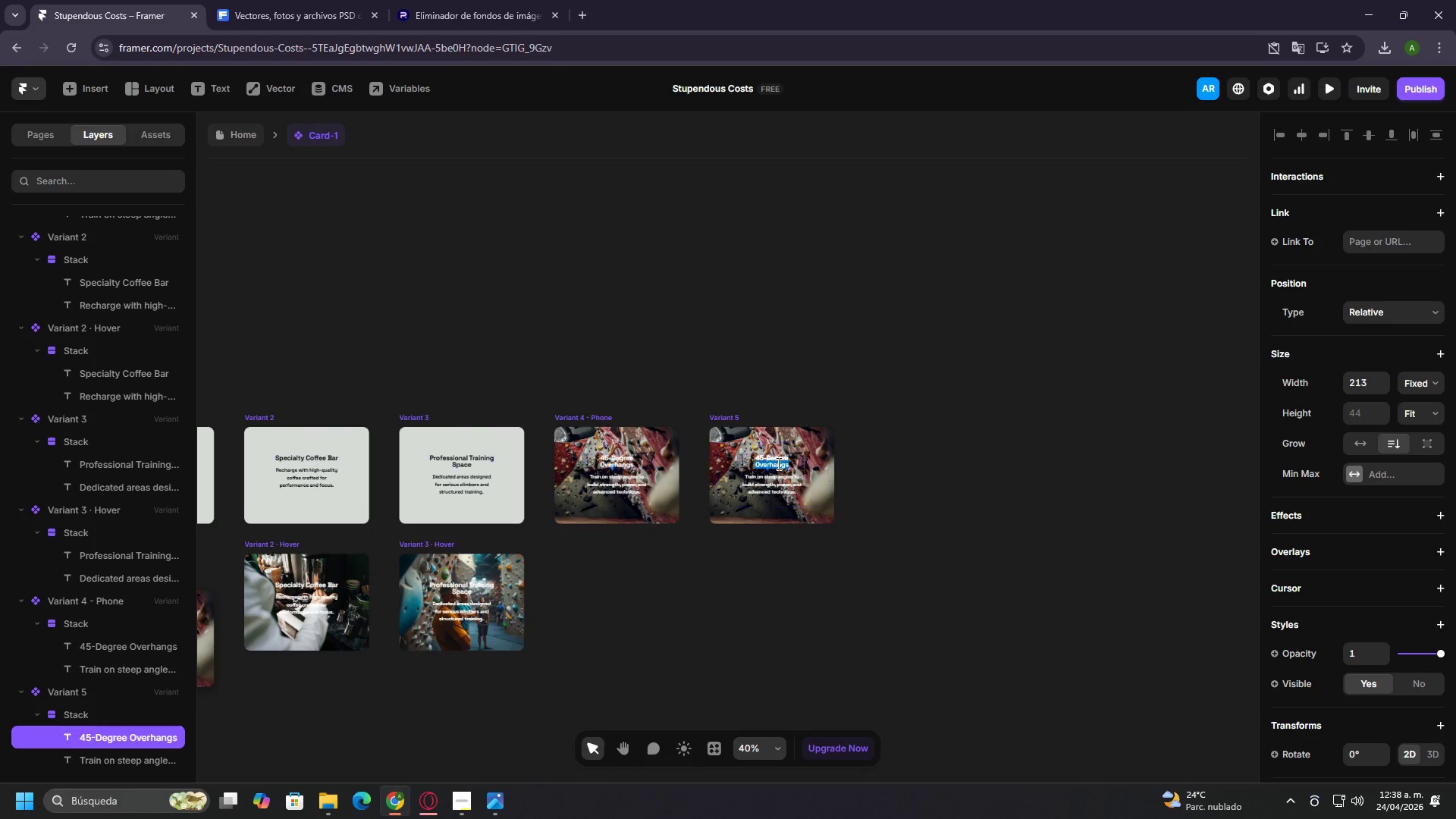 
triple_click([777, 463])
 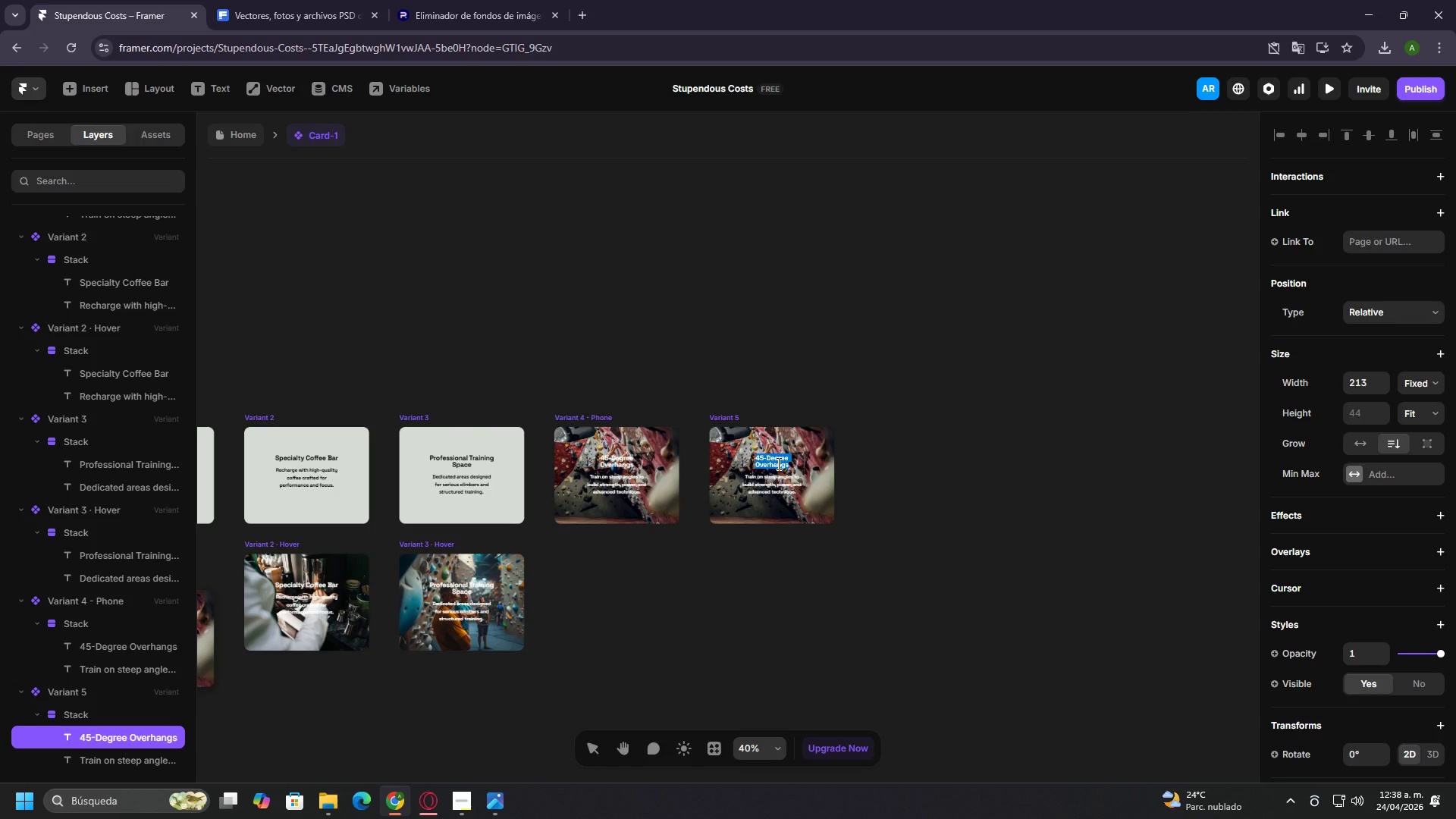 
key(Control+V)
 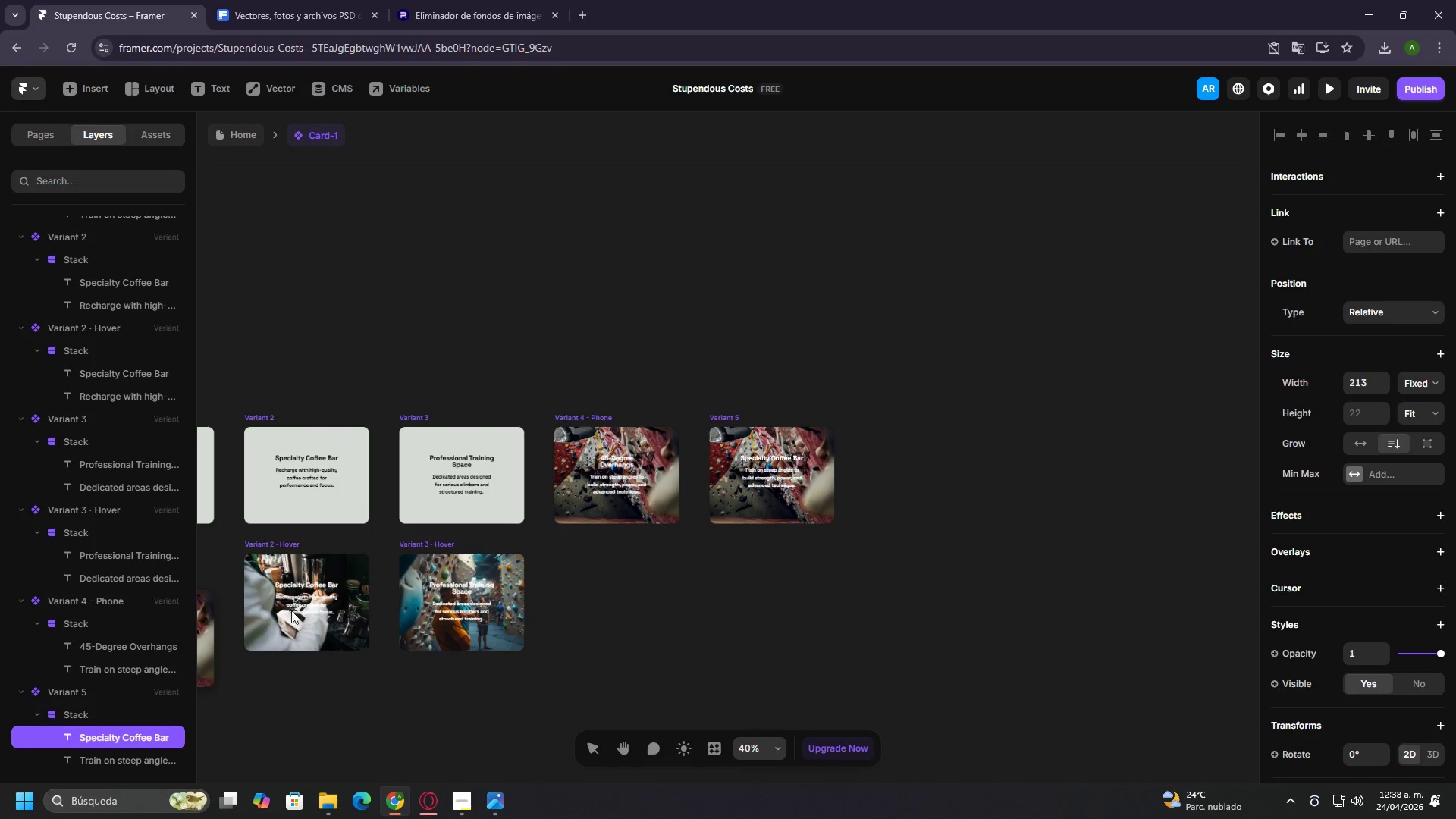 
double_click([291, 610])
 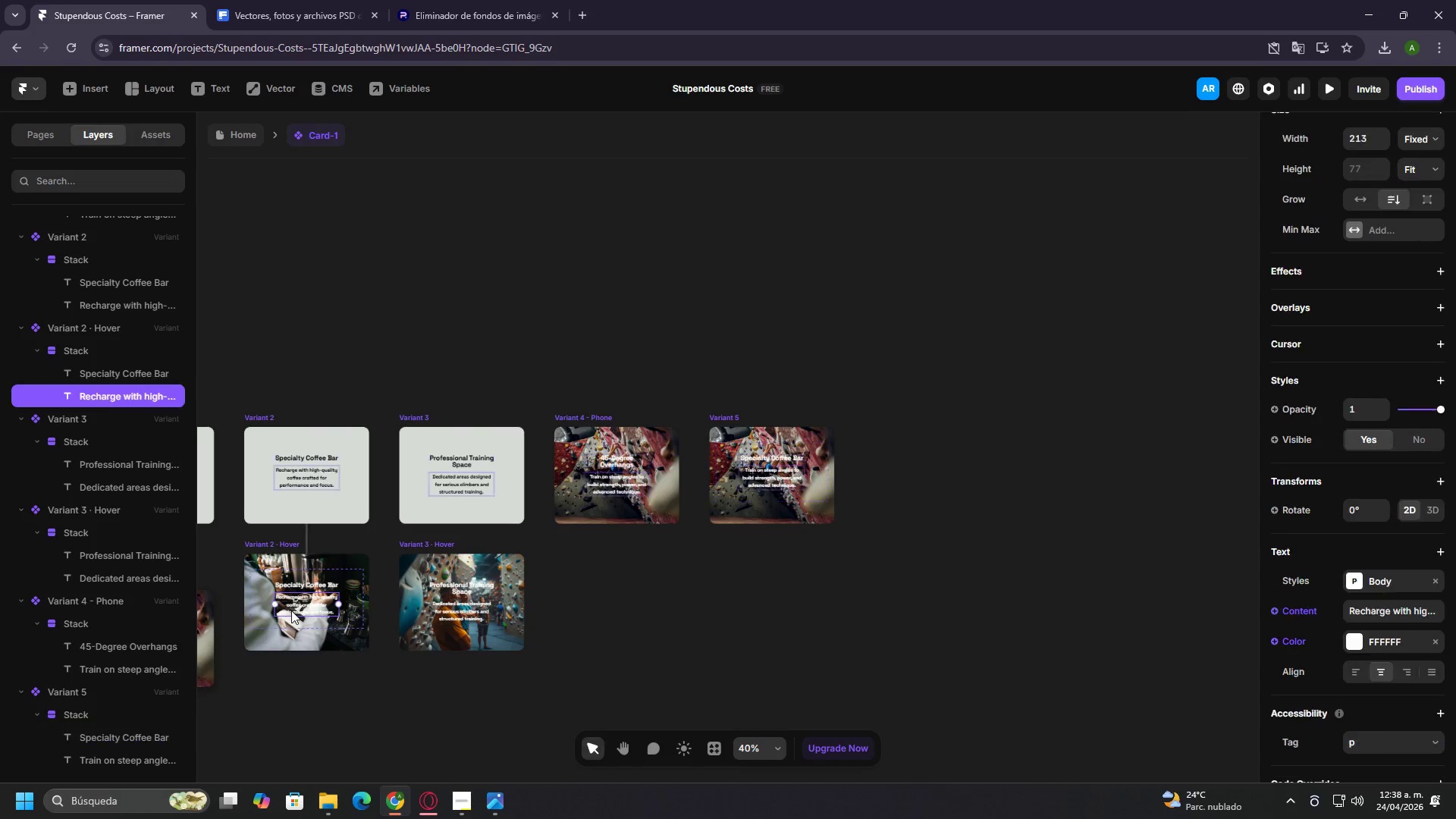 
triple_click([291, 610])
 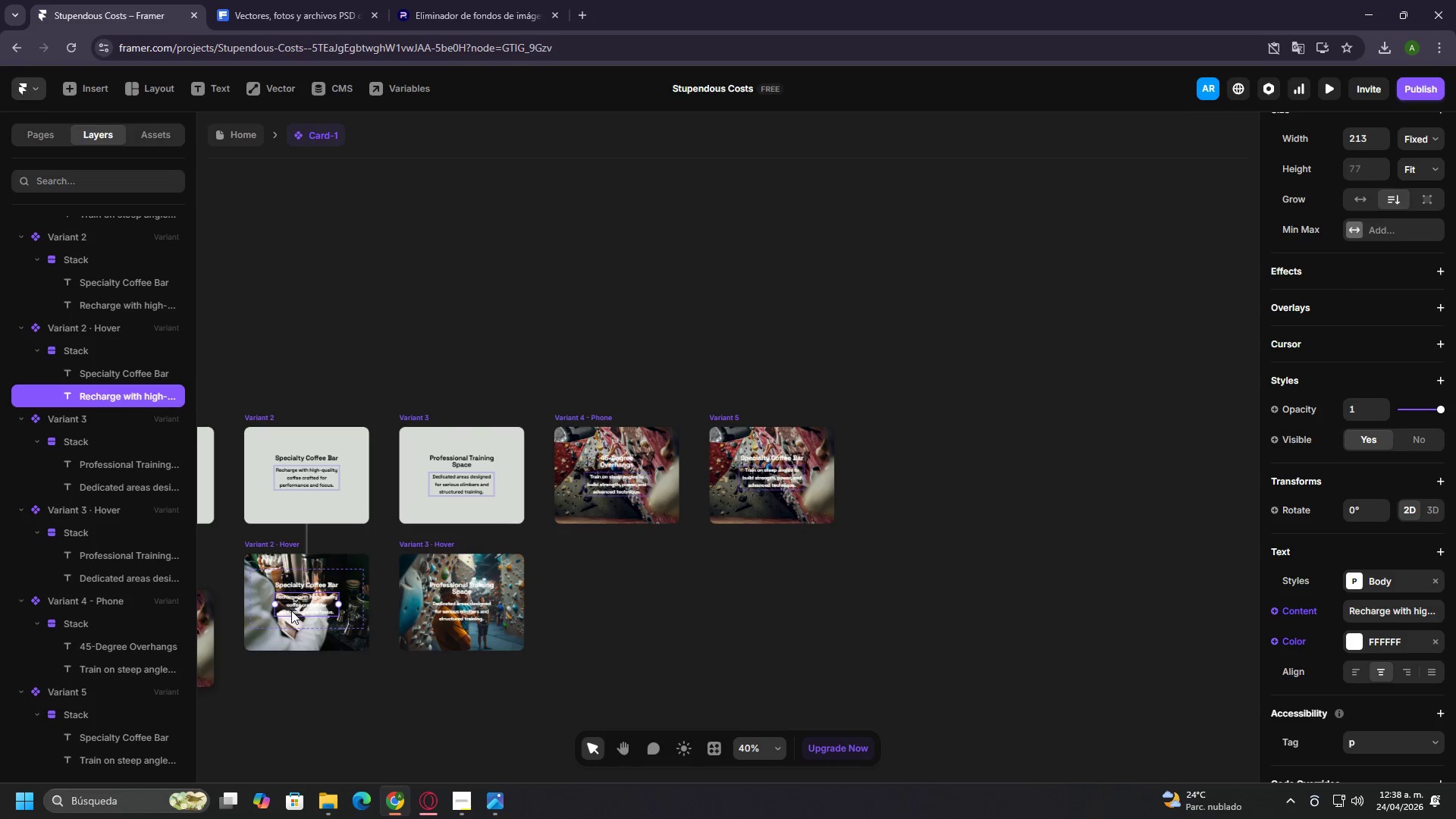 
triple_click([291, 610])
 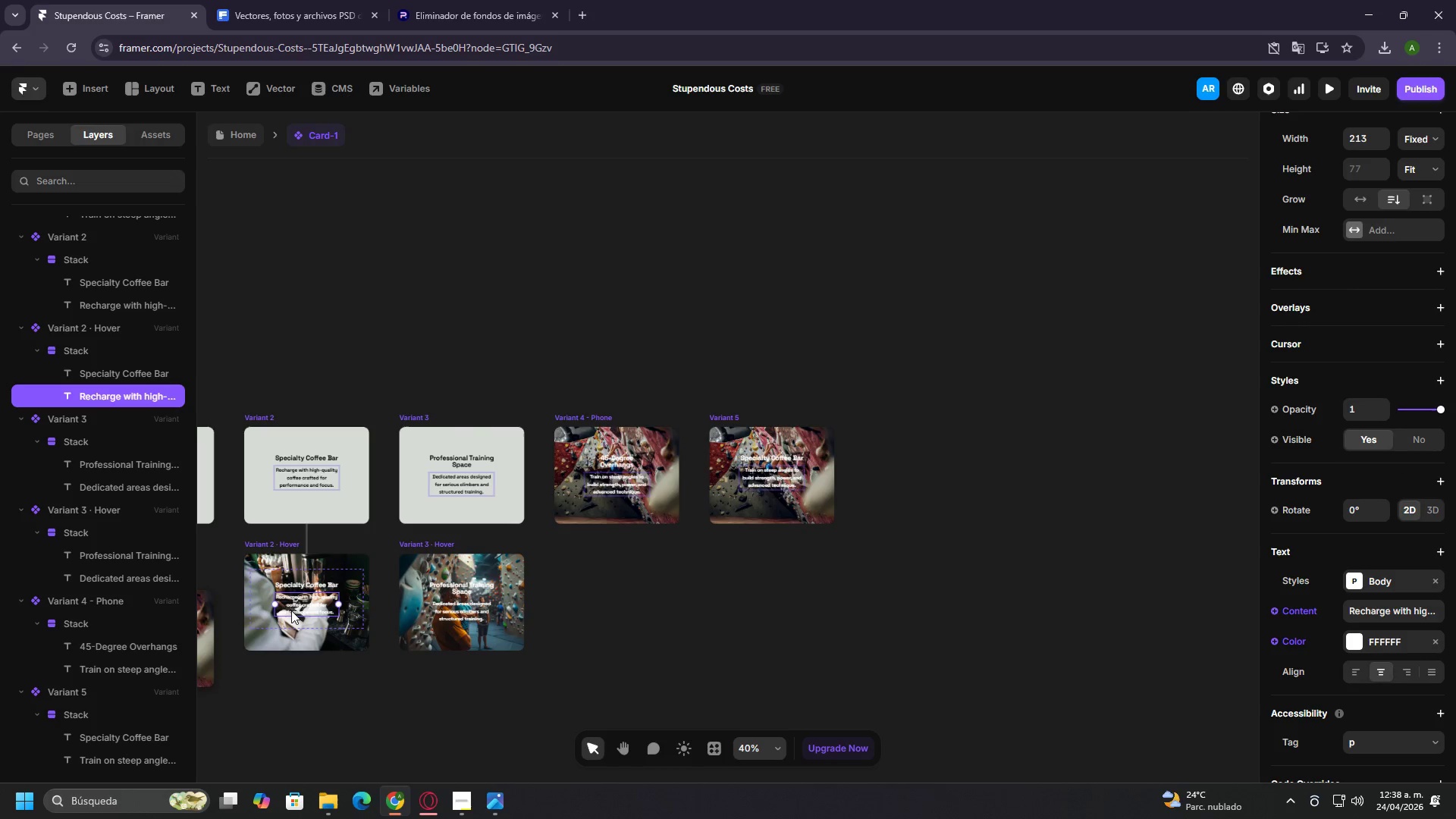 
triple_click([291, 610])
 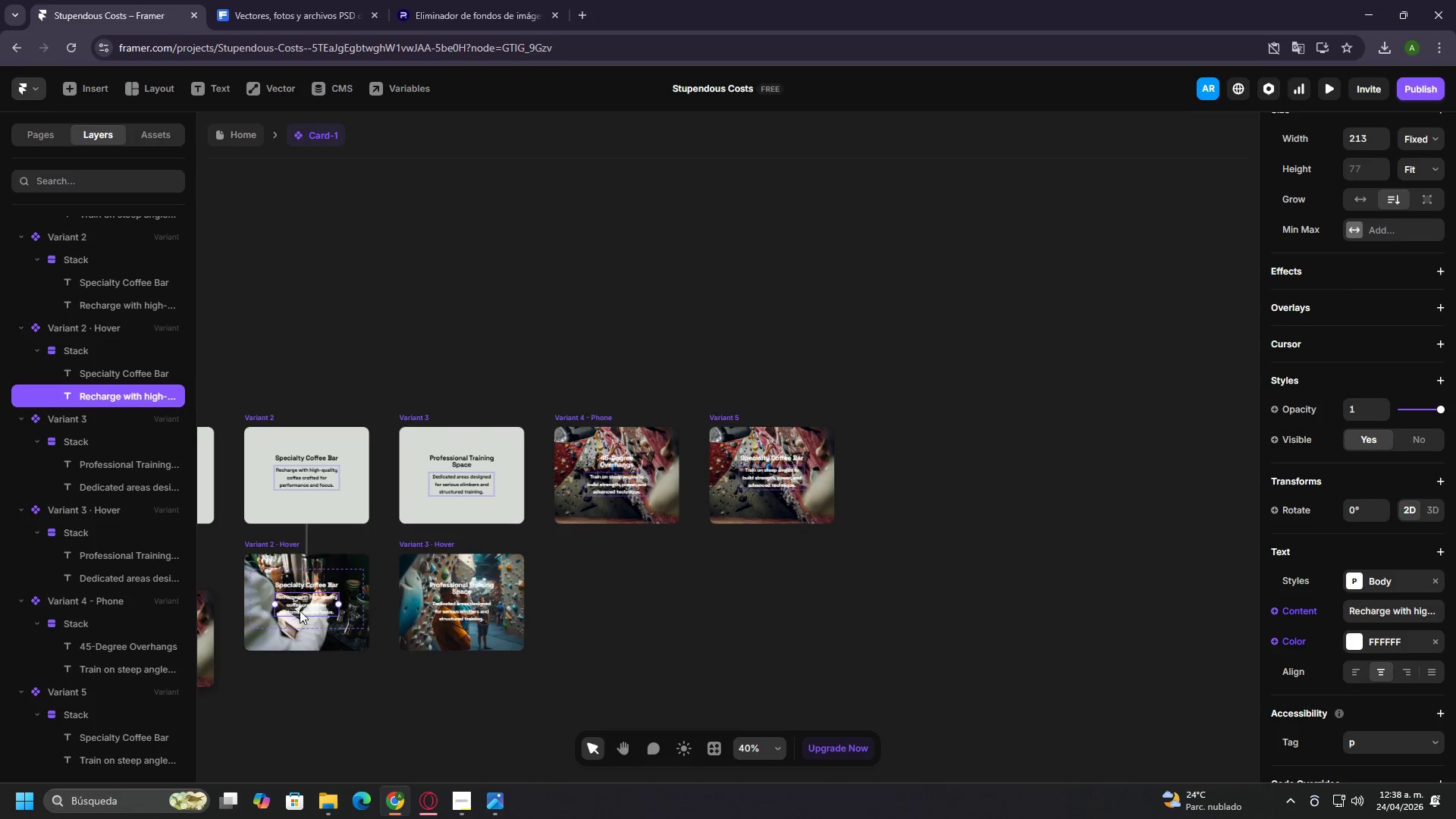 
triple_click([301, 609])
 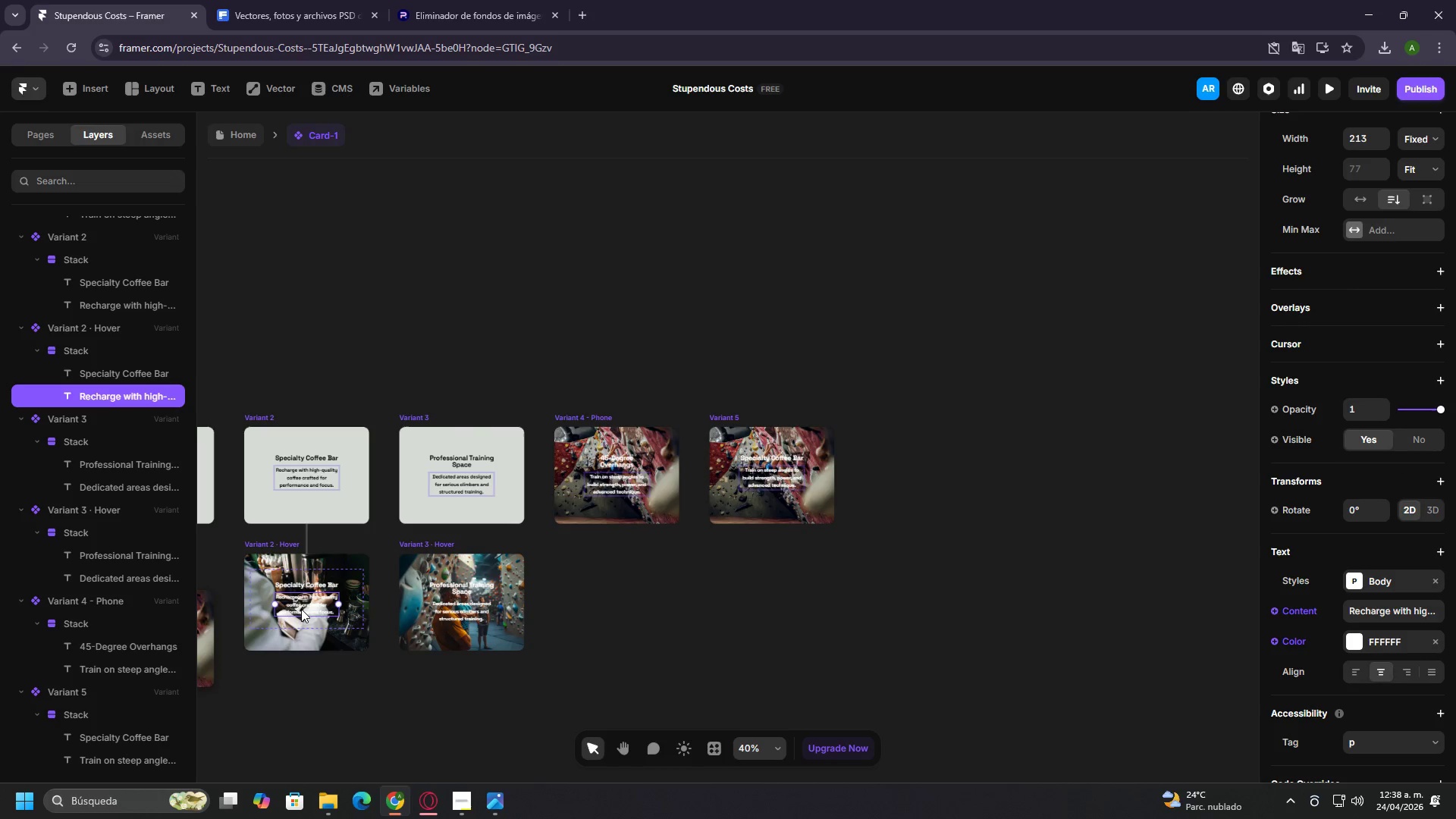 
triple_click([301, 609])
 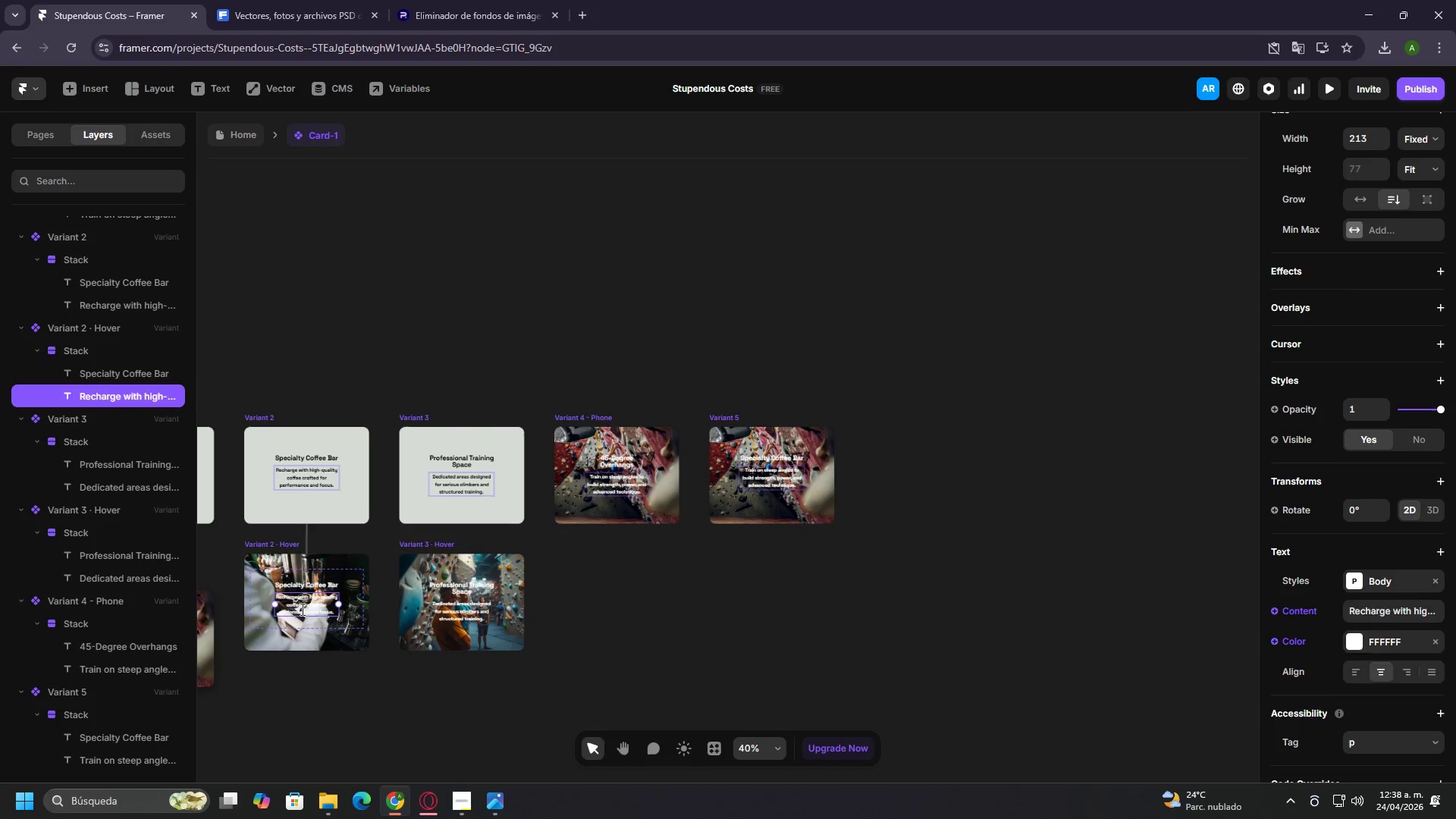 
triple_click([301, 609])
 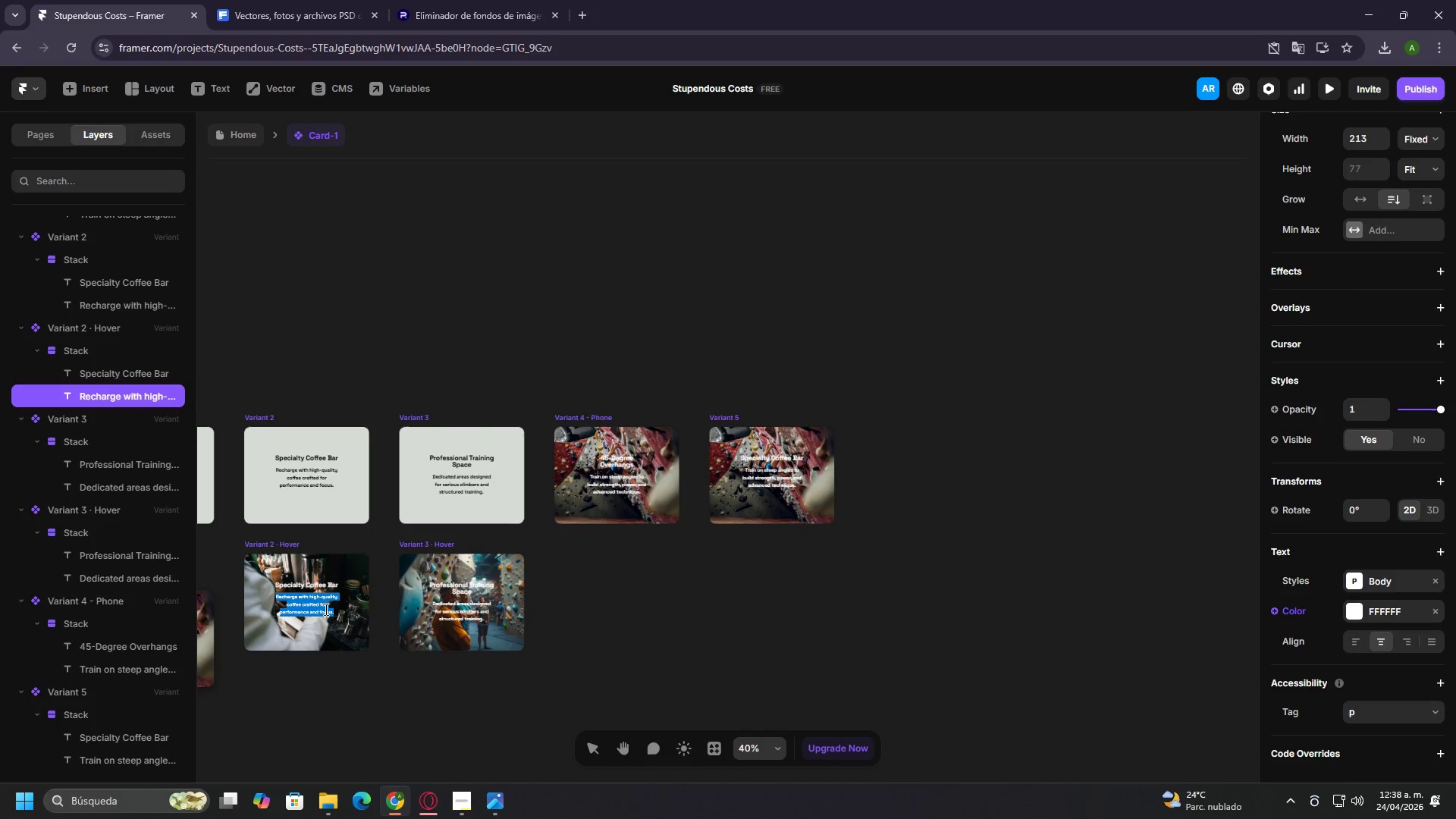 
key(Control+ControlLeft)
 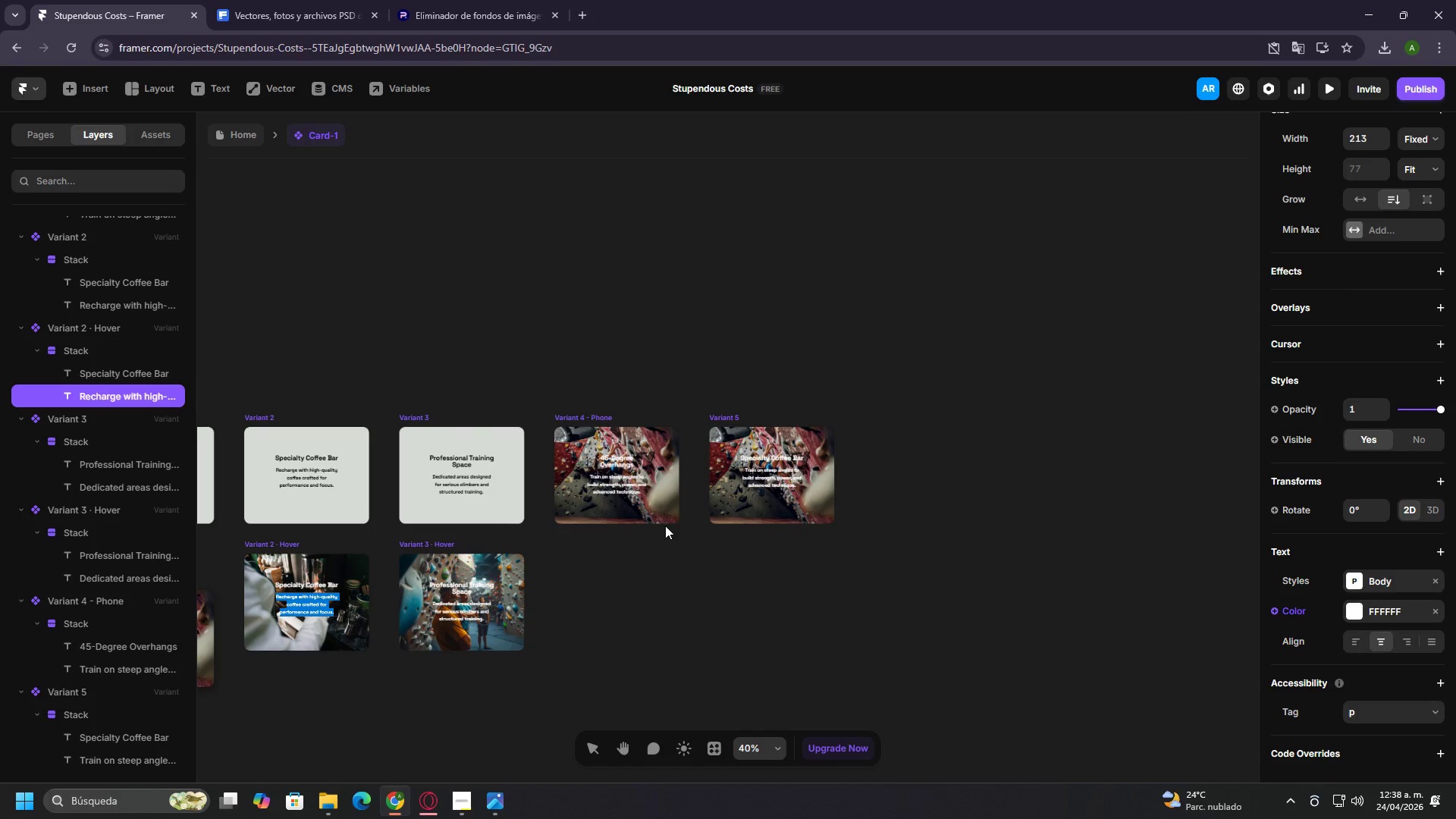 
key(Control+C)
 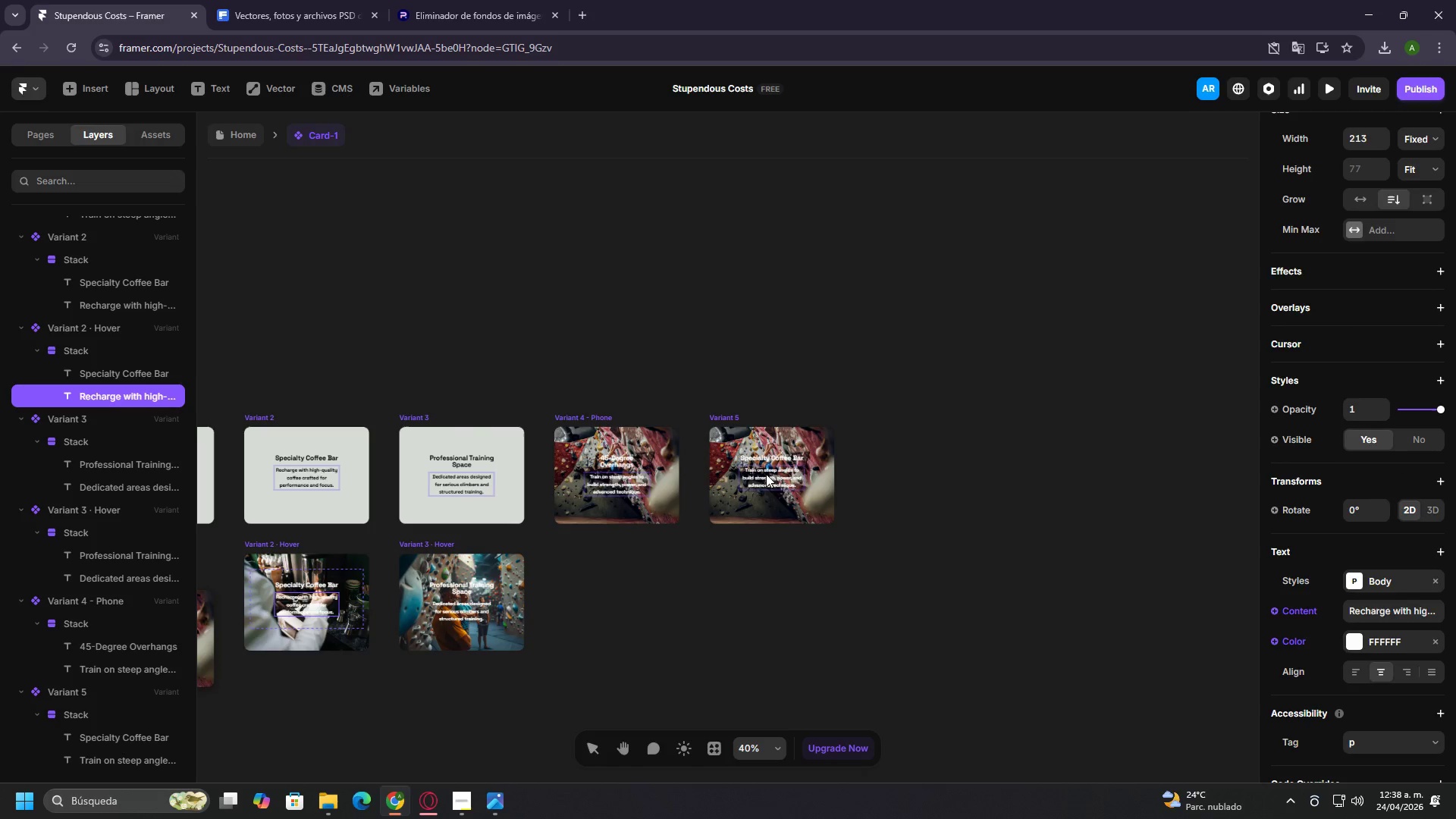 
double_click([766, 474])
 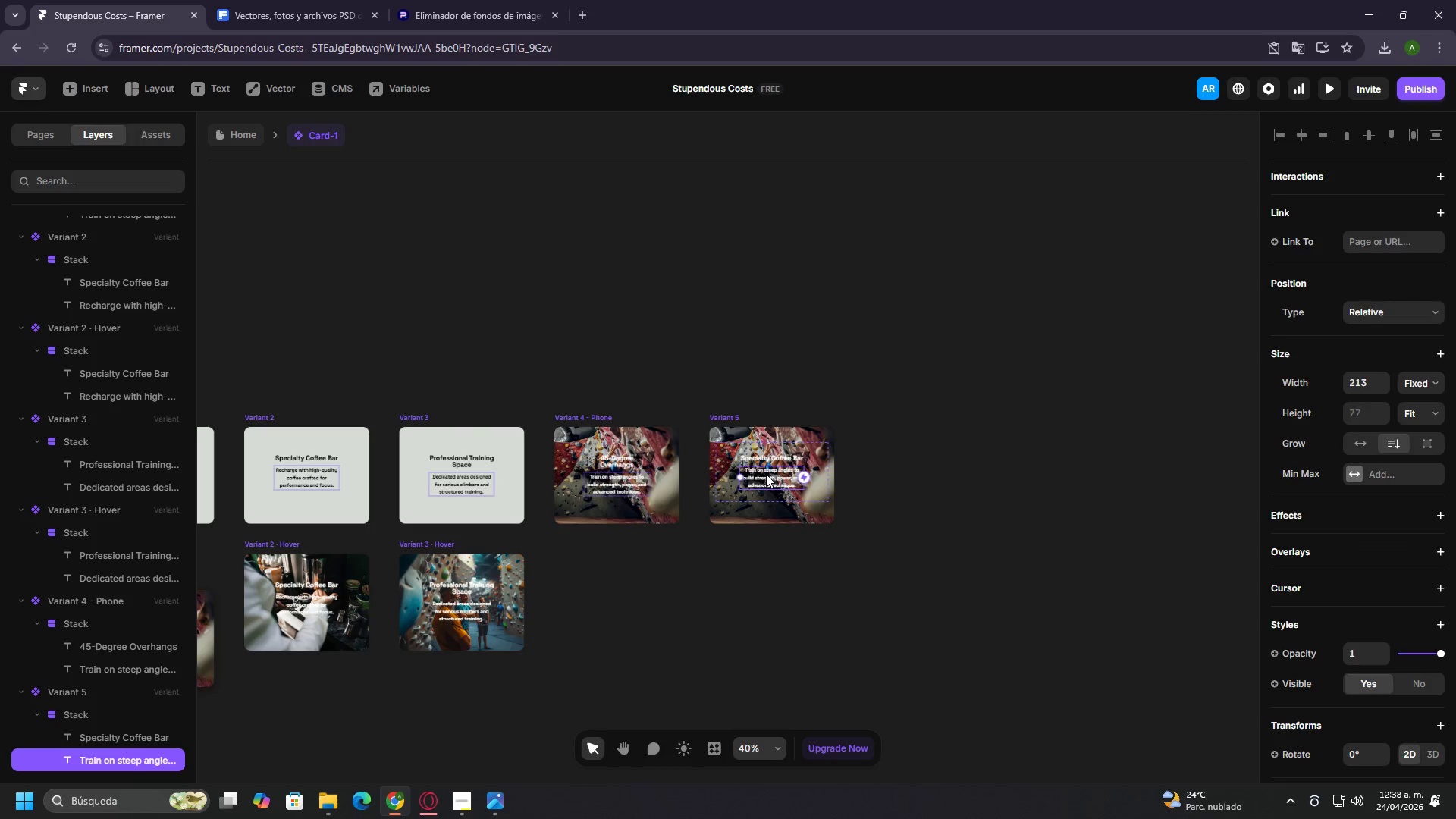 
triple_click([766, 474])
 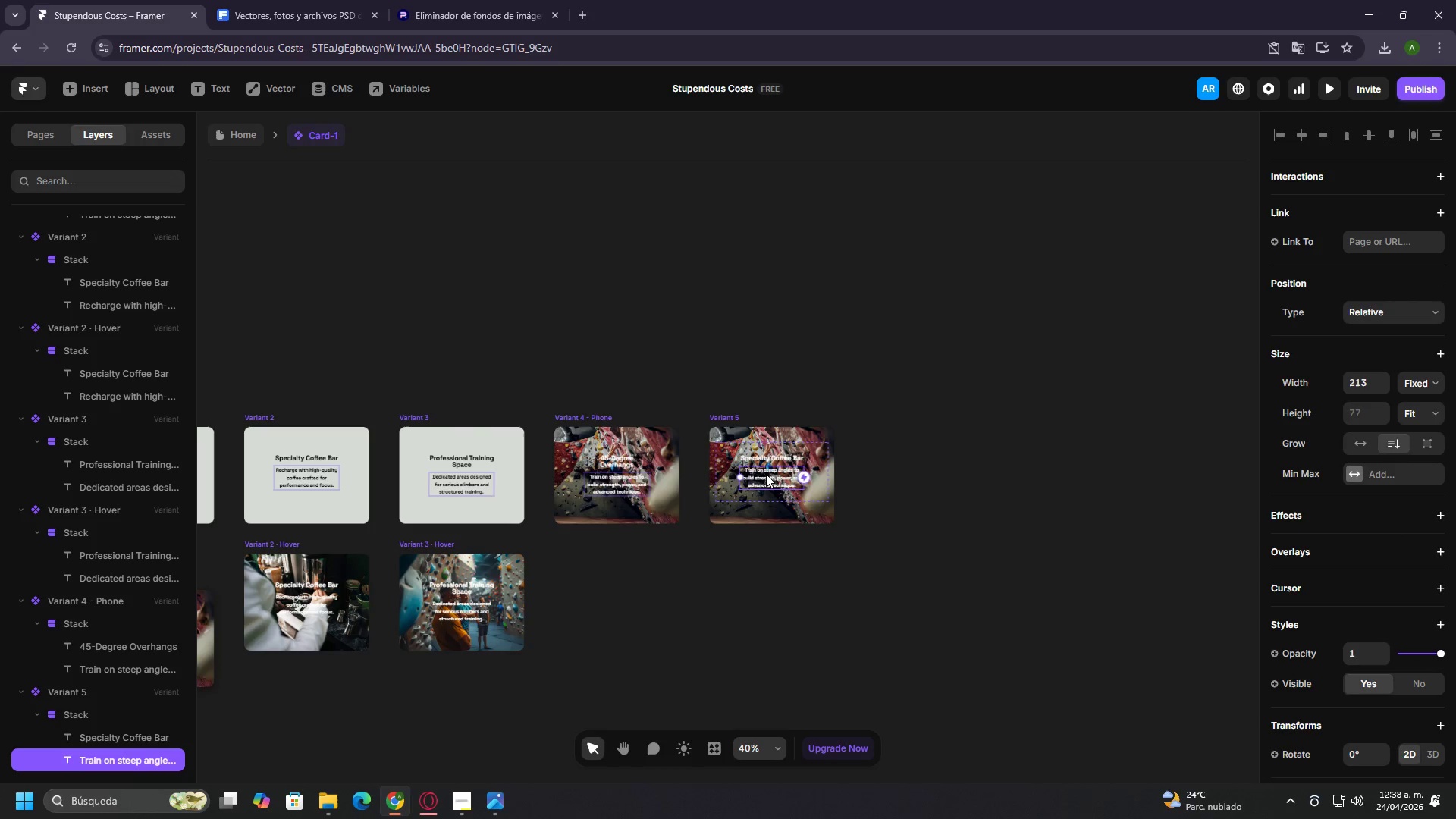 
triple_click([766, 474])
 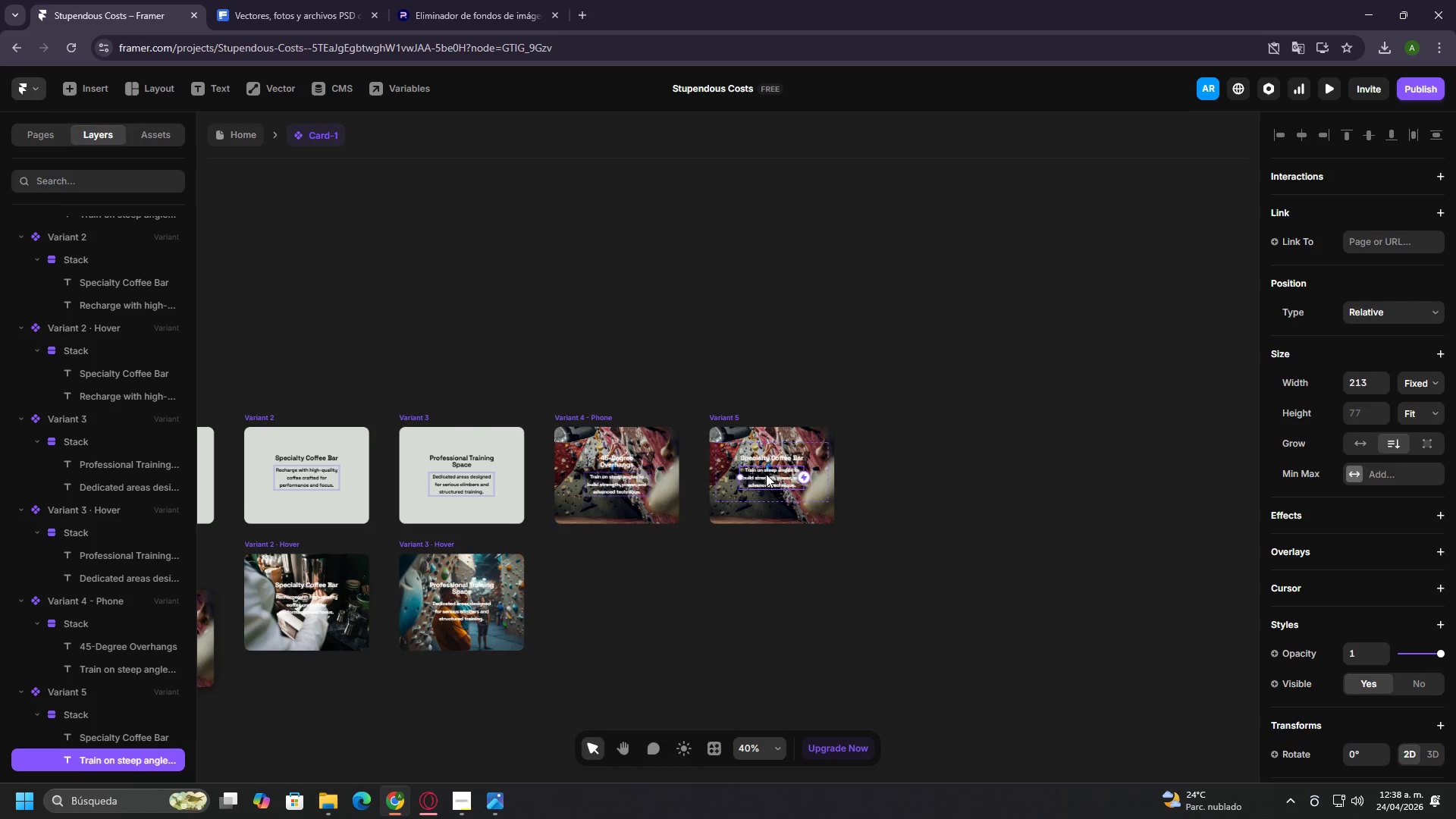 
triple_click([766, 474])
 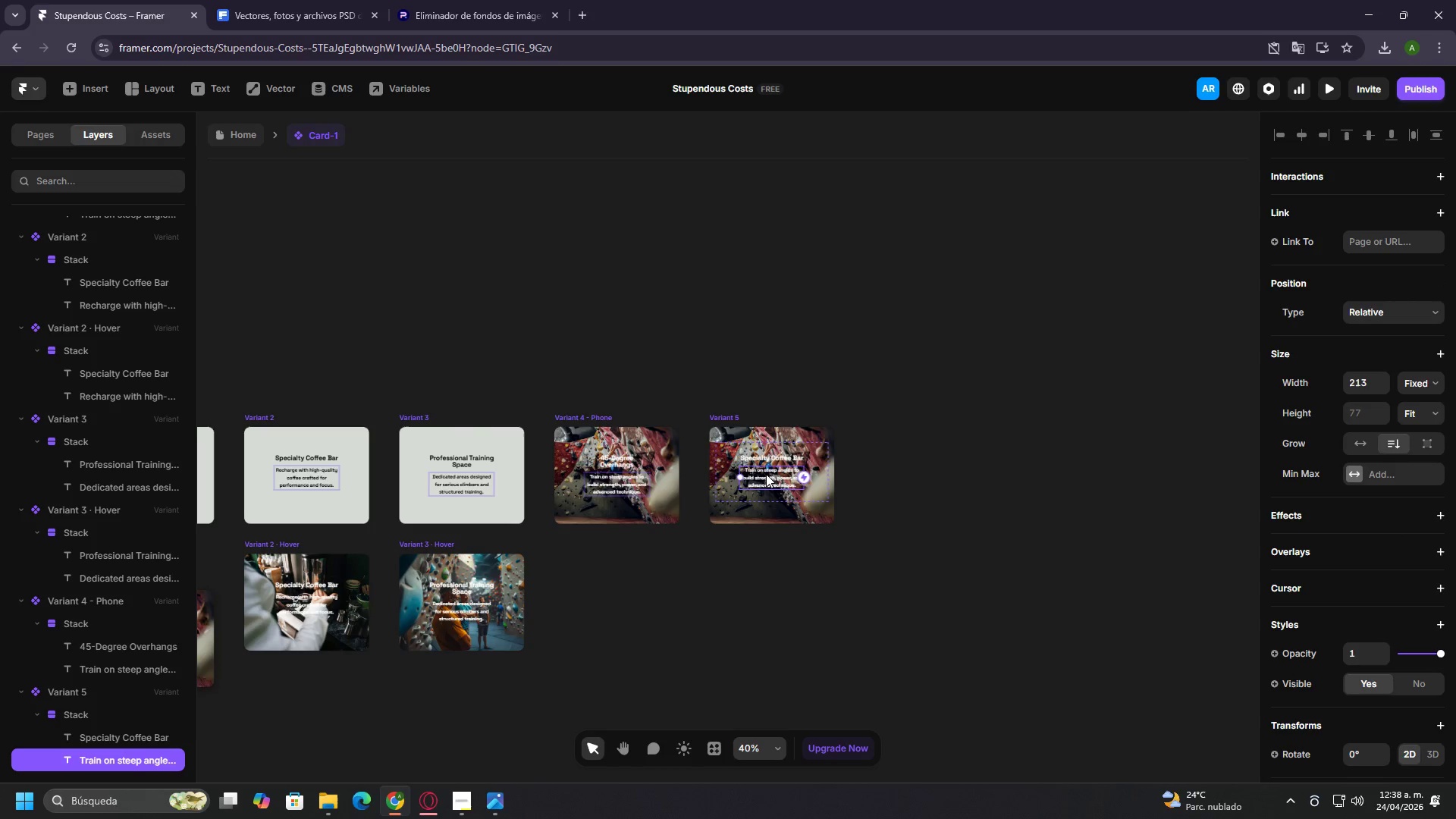 
triple_click([766, 474])
 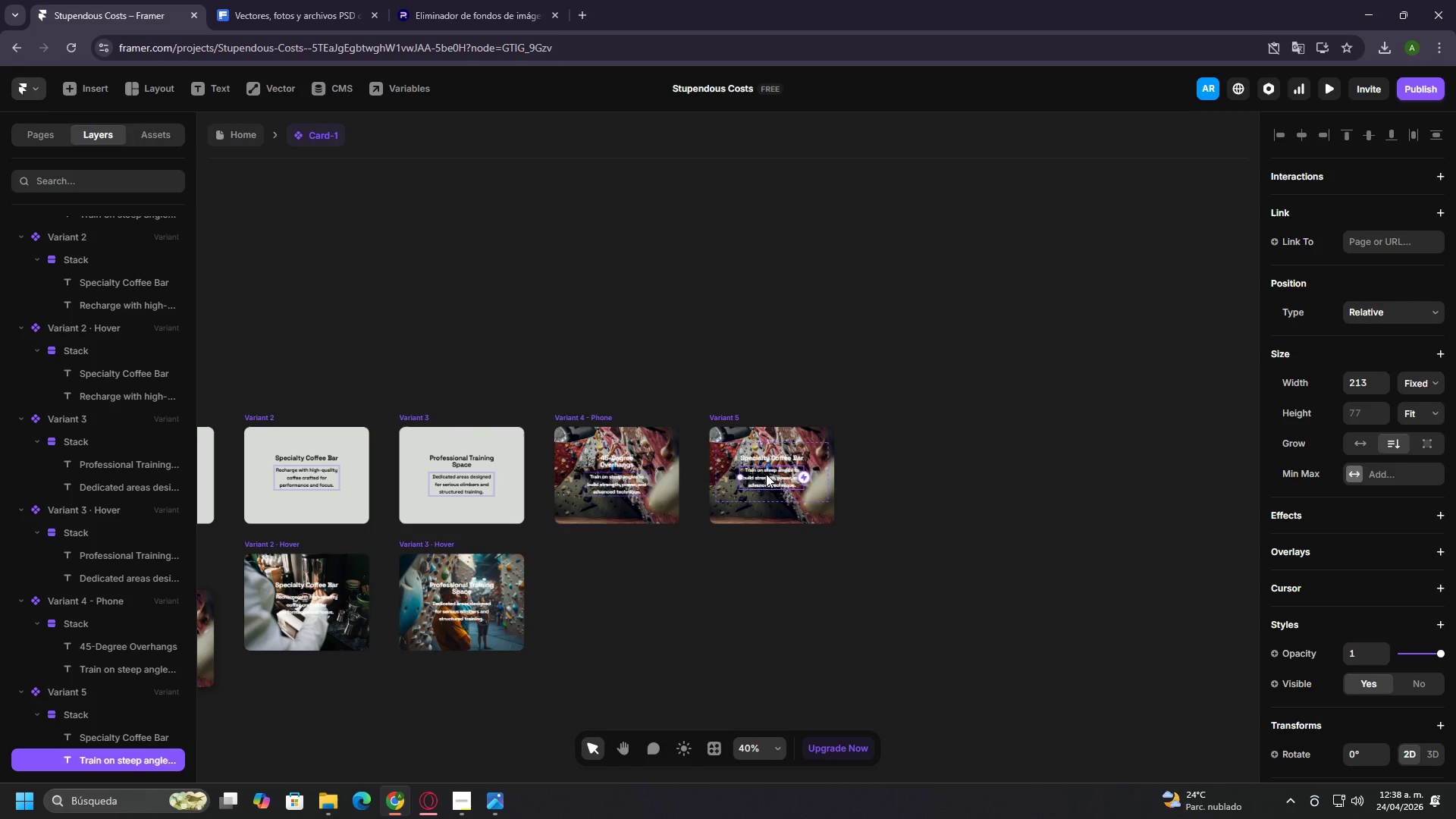 
triple_click([766, 474])
 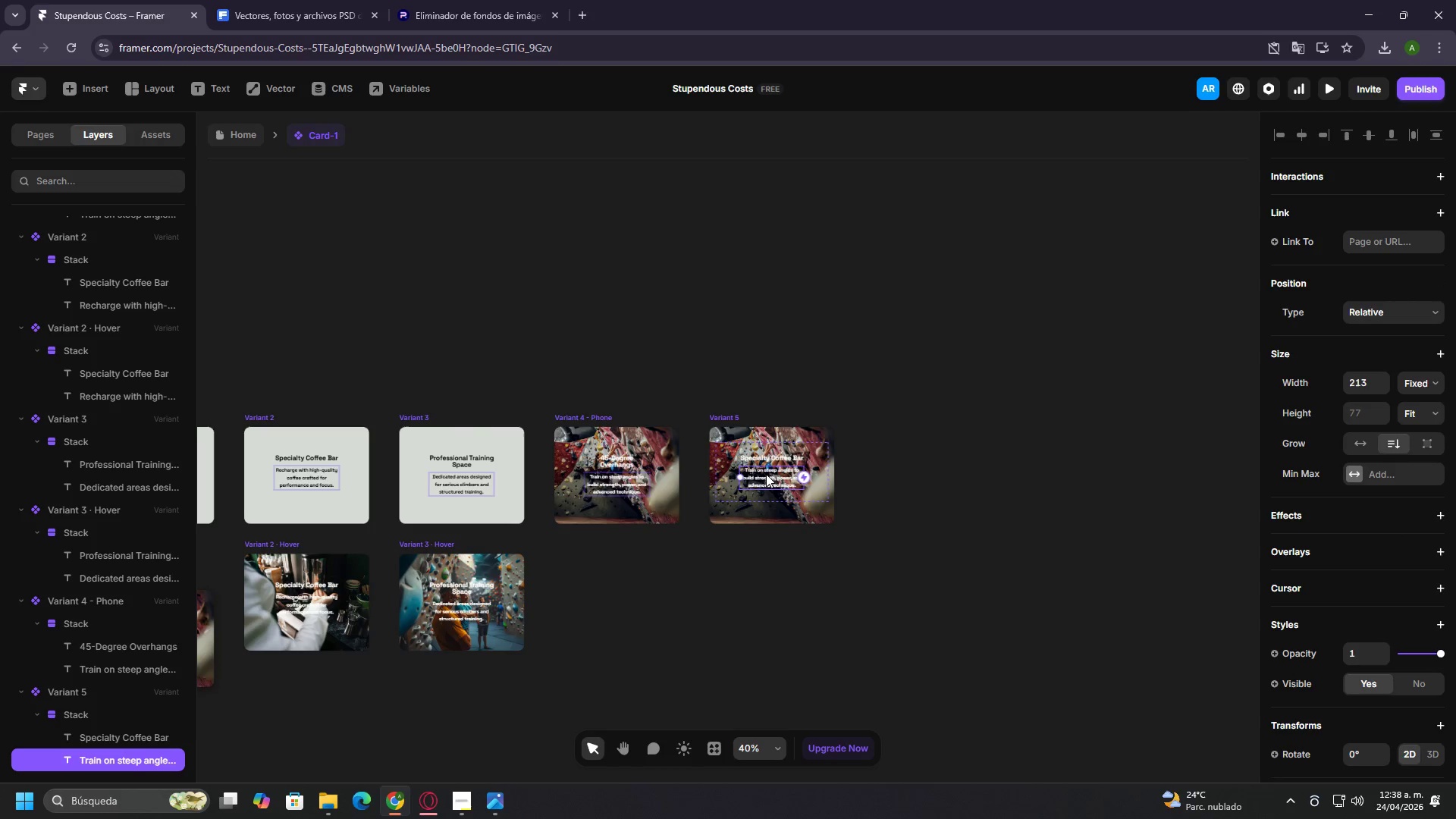 
triple_click([766, 474])
 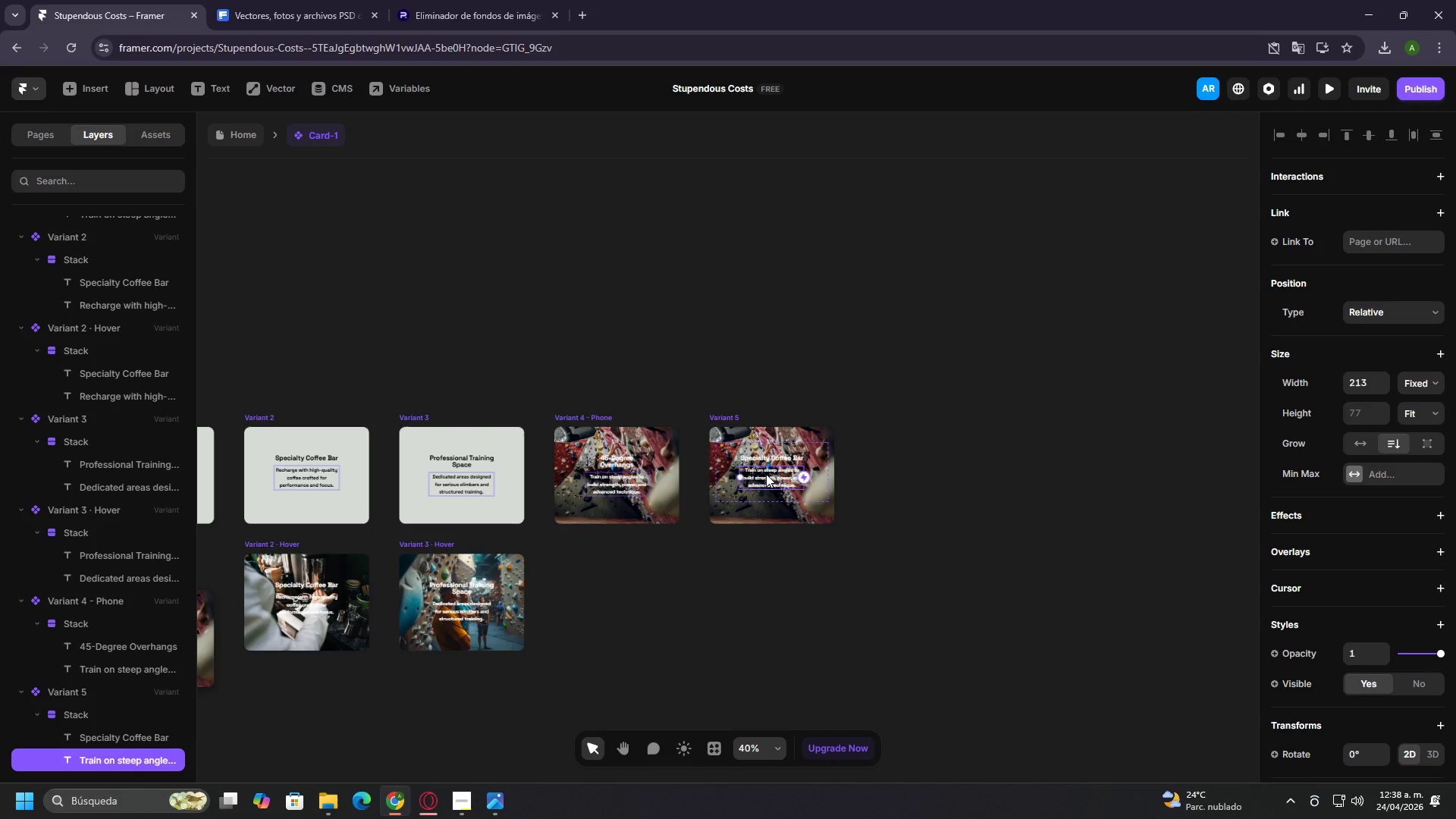 
triple_click([766, 474])
 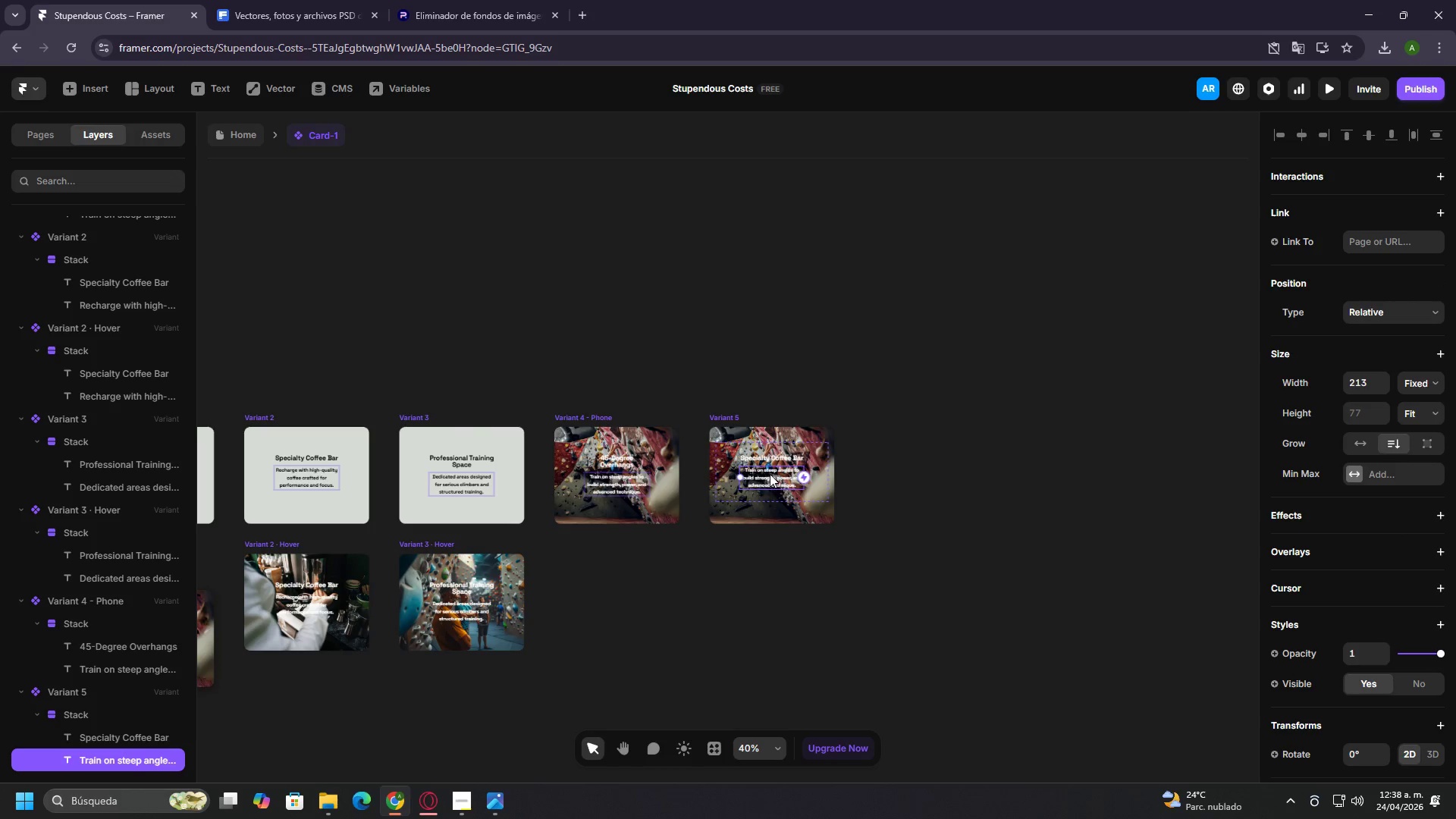 
triple_click([770, 474])
 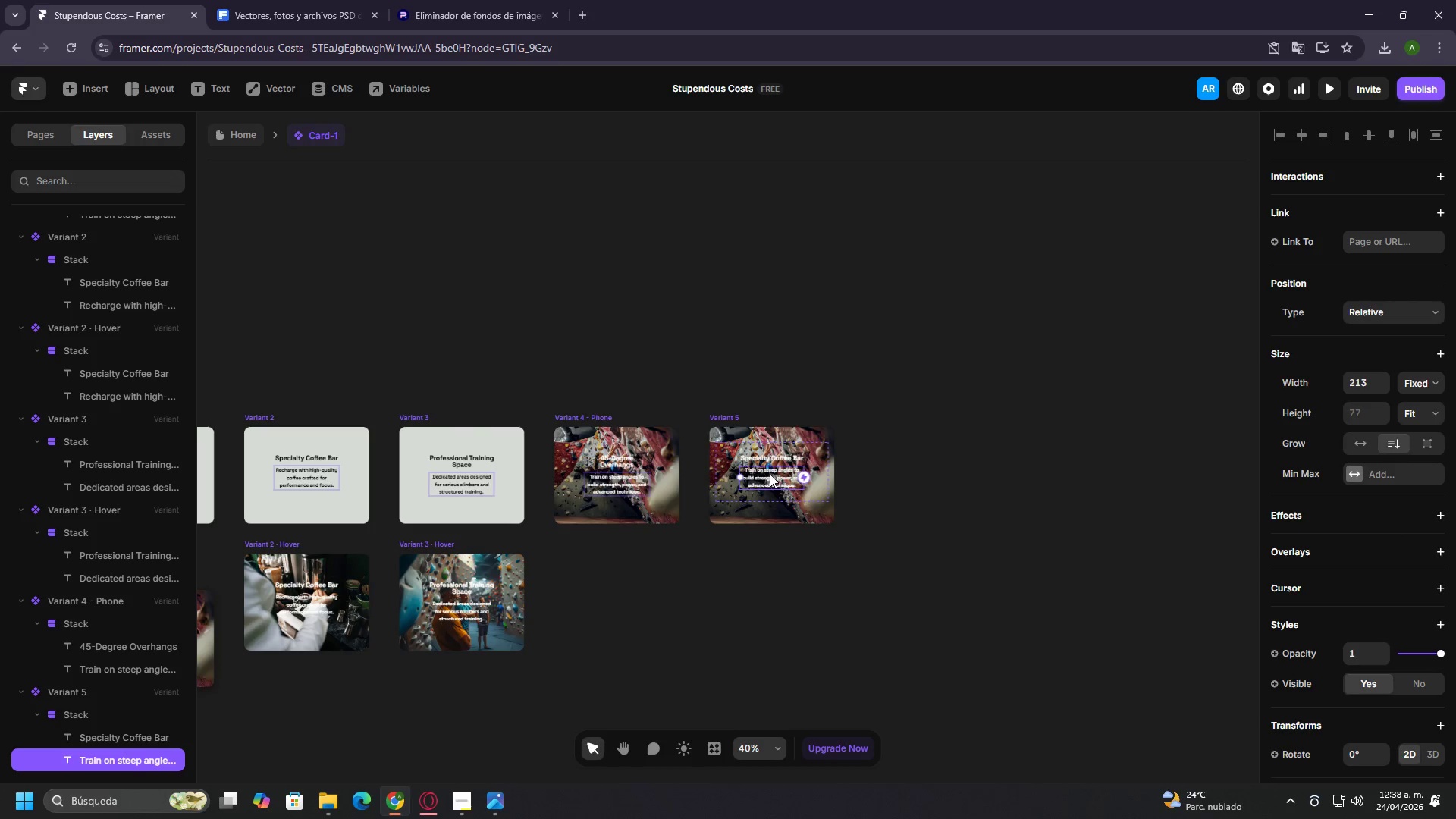 
triple_click([770, 474])
 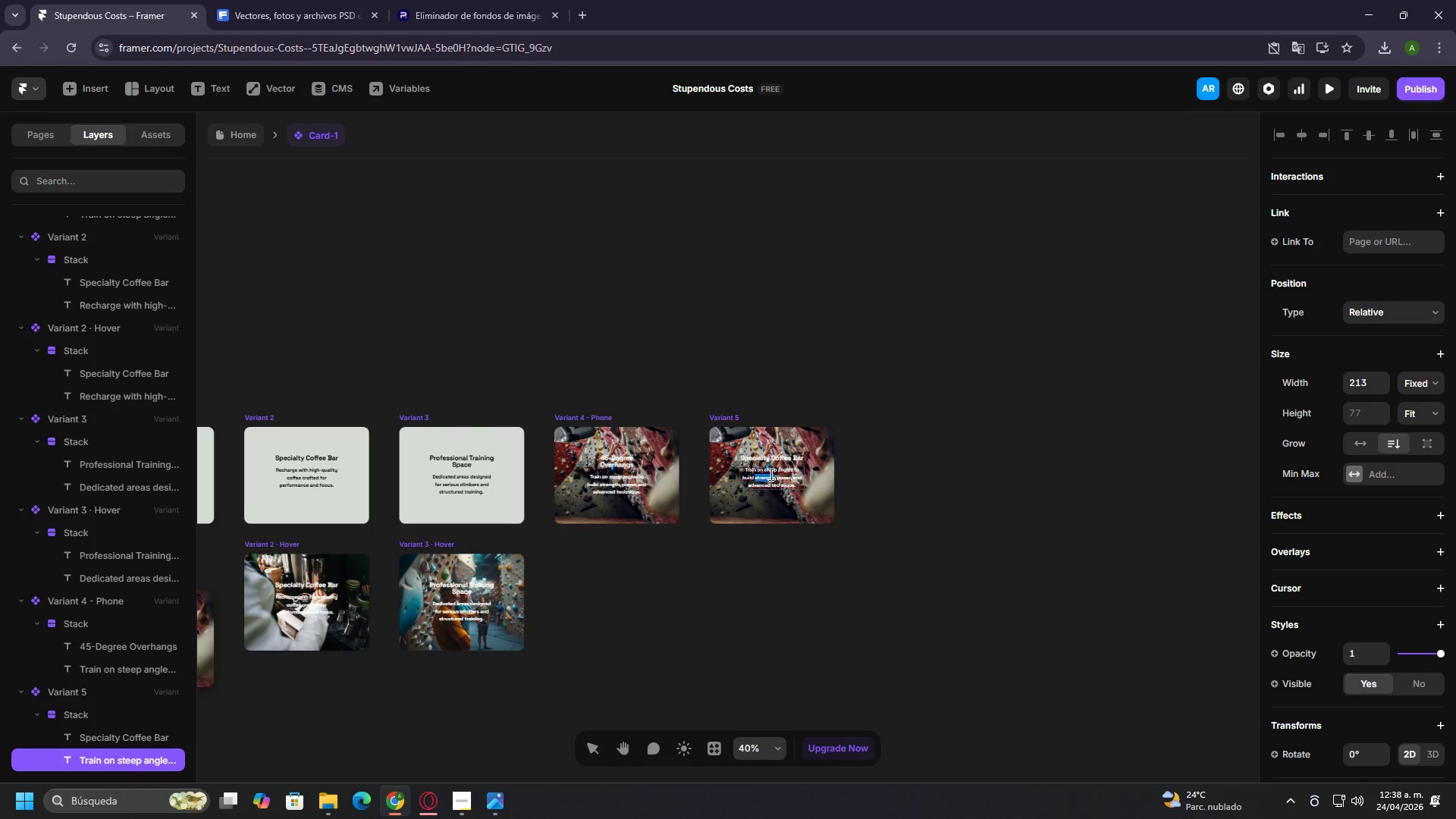 
triple_click([770, 474])
 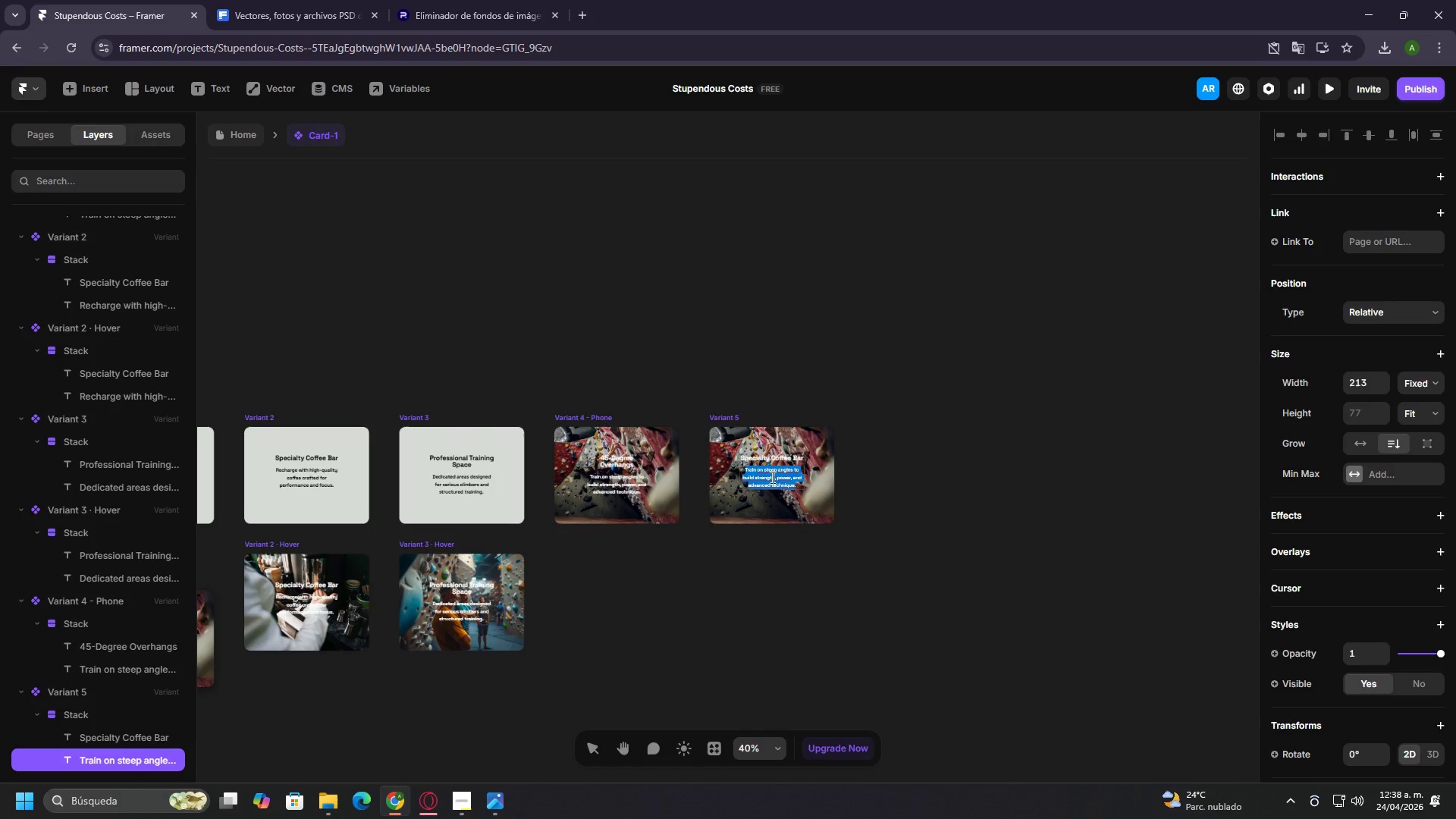 
key(Control+V)
 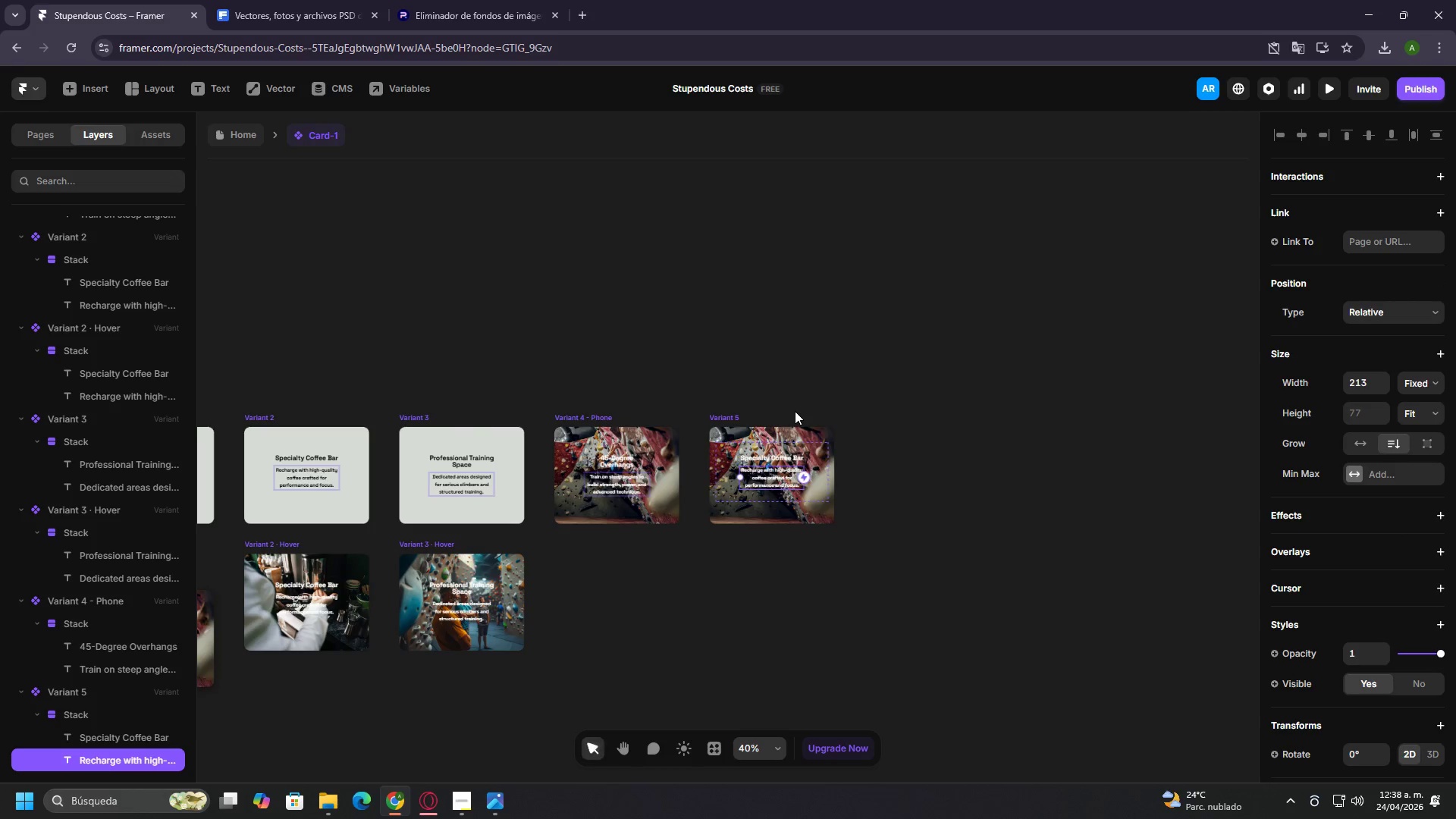 
double_click([794, 426])
 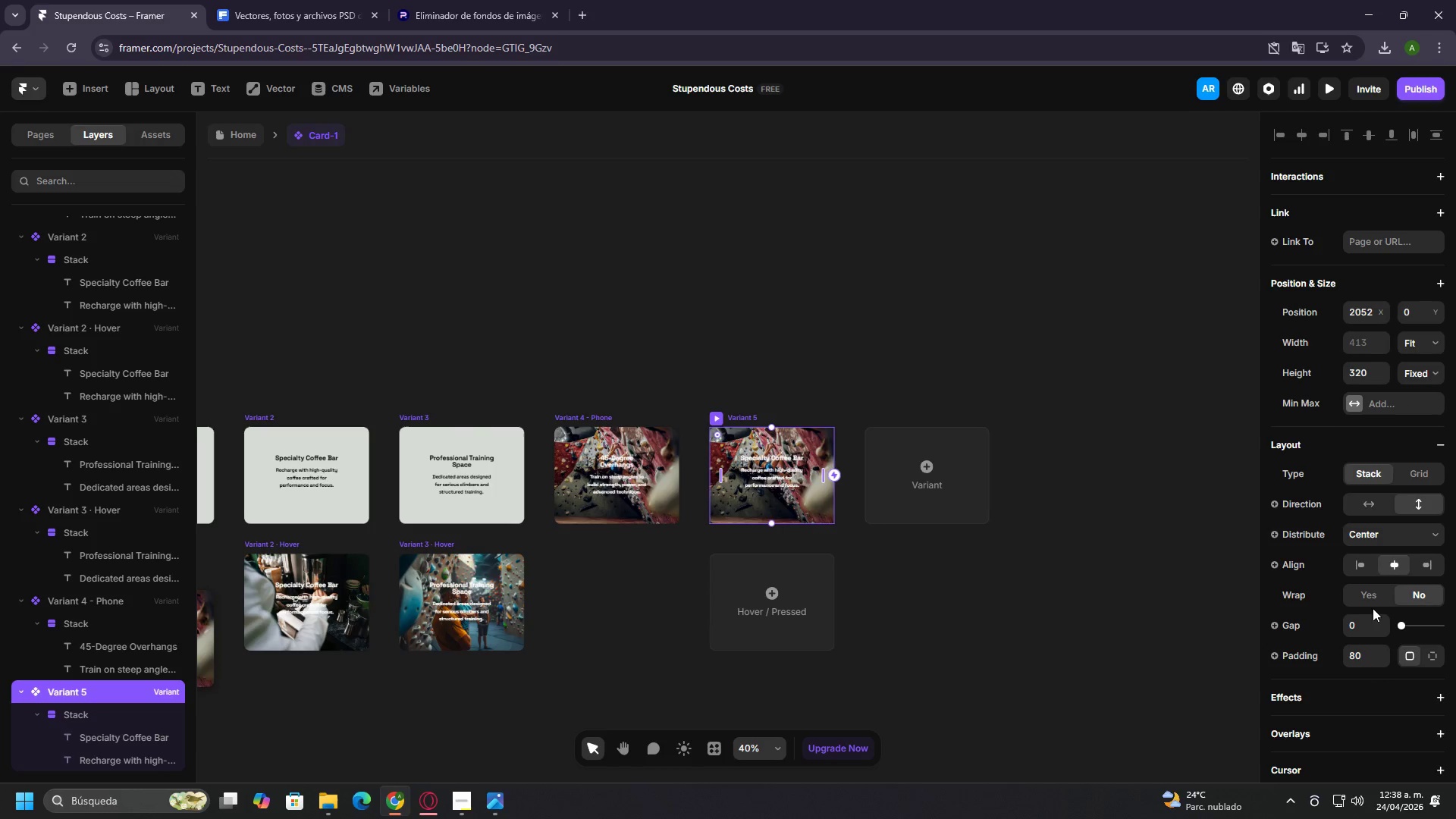 
scroll: coordinate [1390, 609], scroll_direction: down, amount: 2.0
 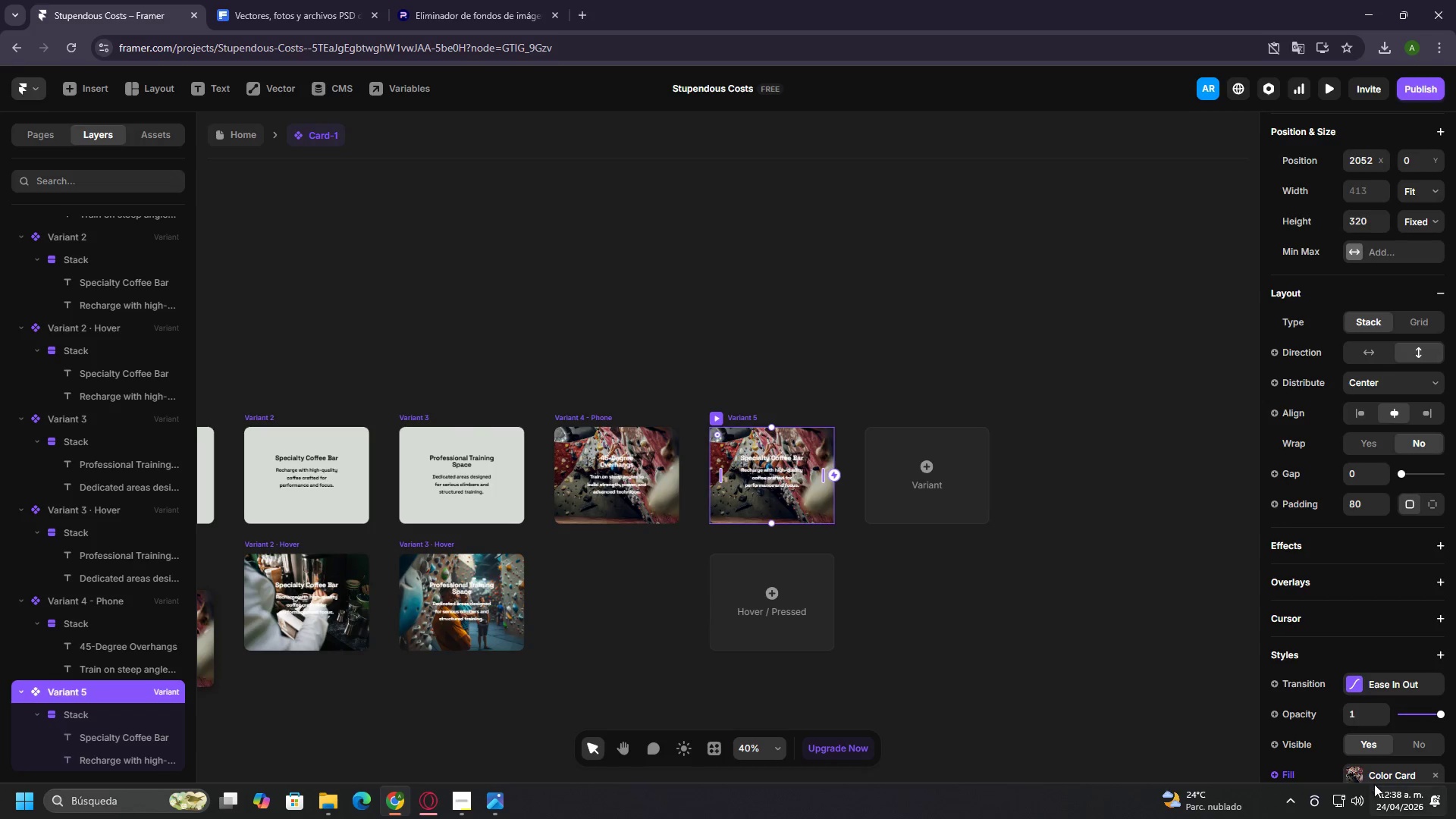 
left_click([1374, 779])
 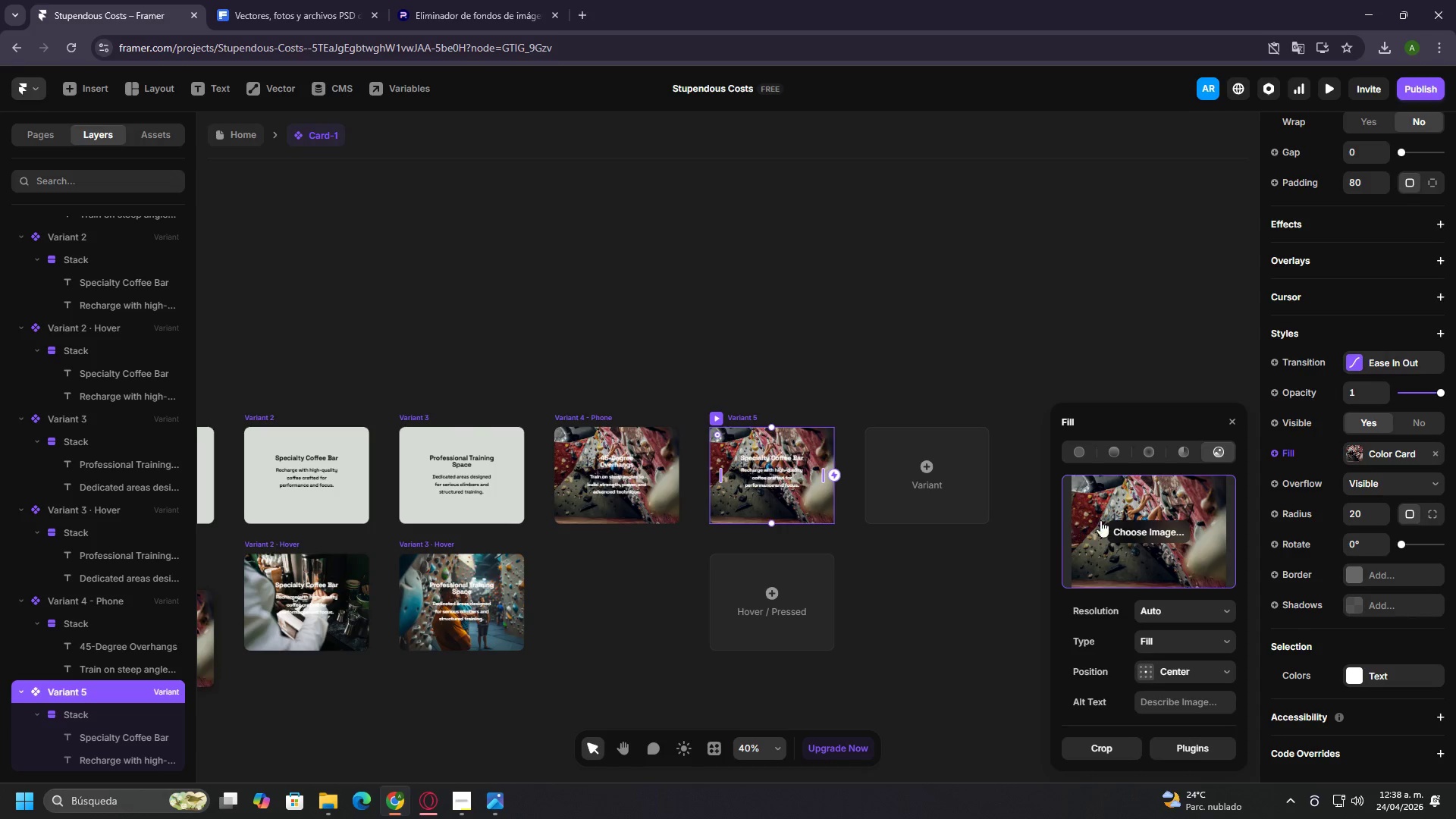 
left_click([1124, 522])
 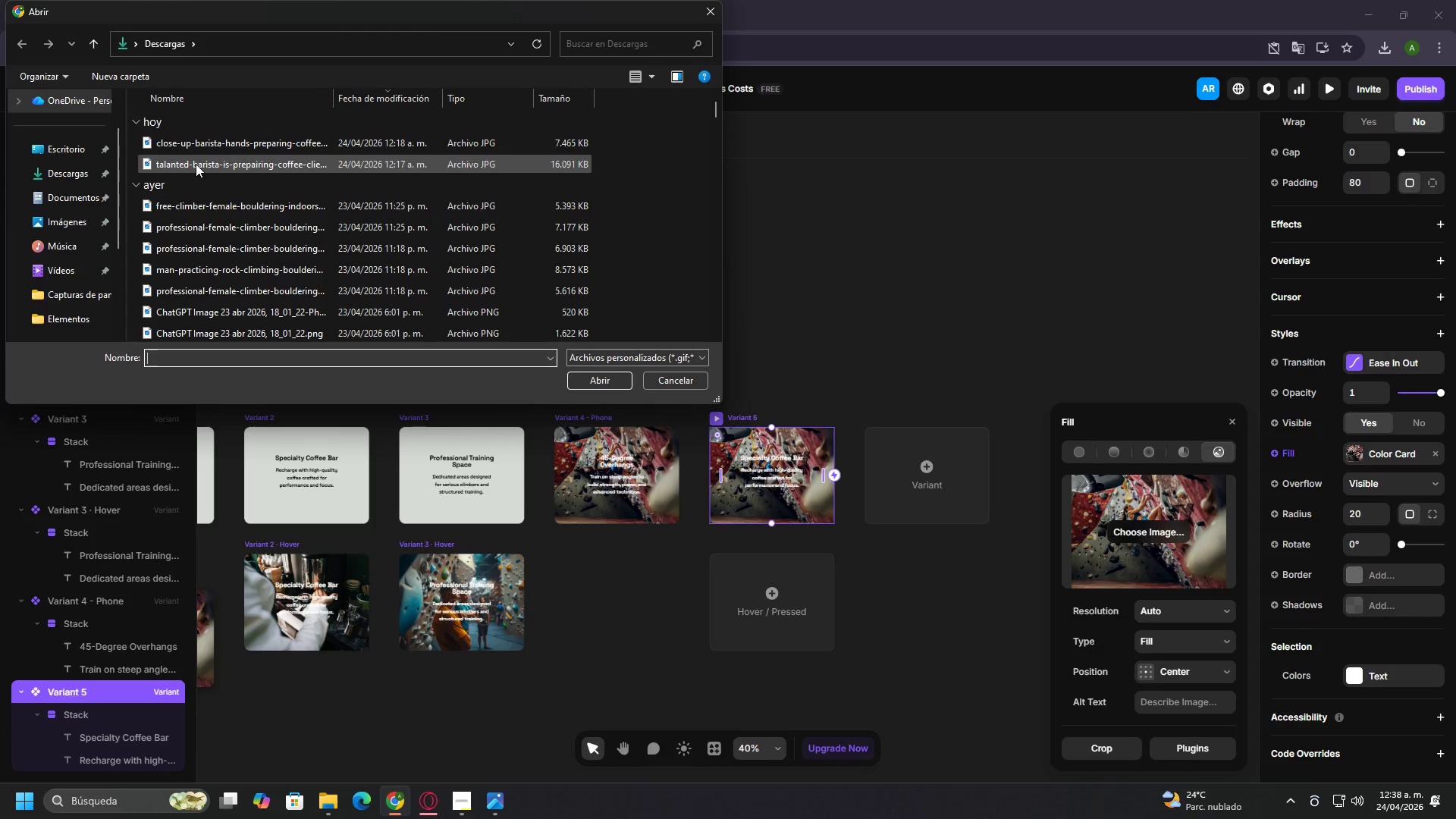 
left_click([196, 164])
 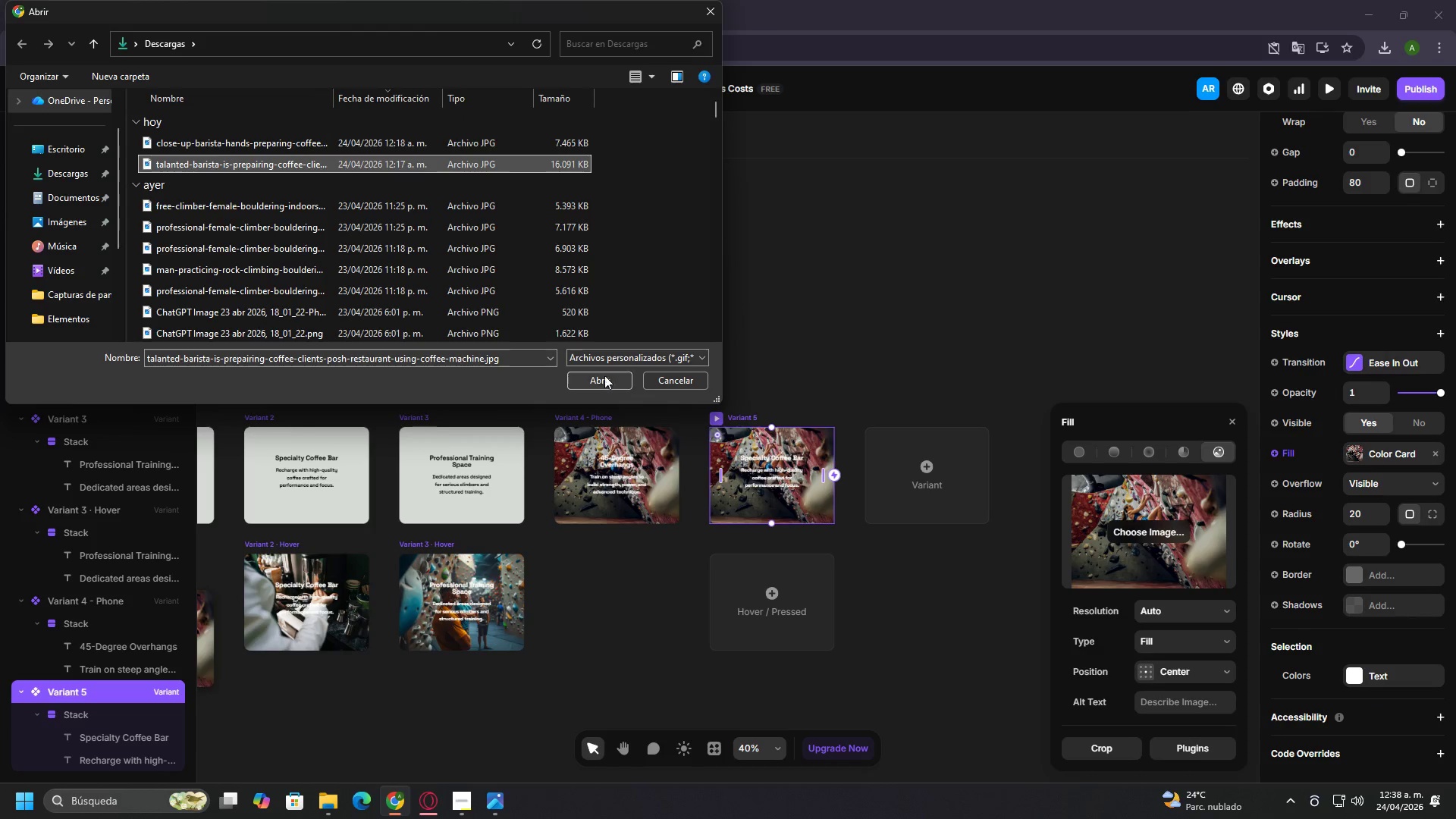 
left_click([303, 141])
 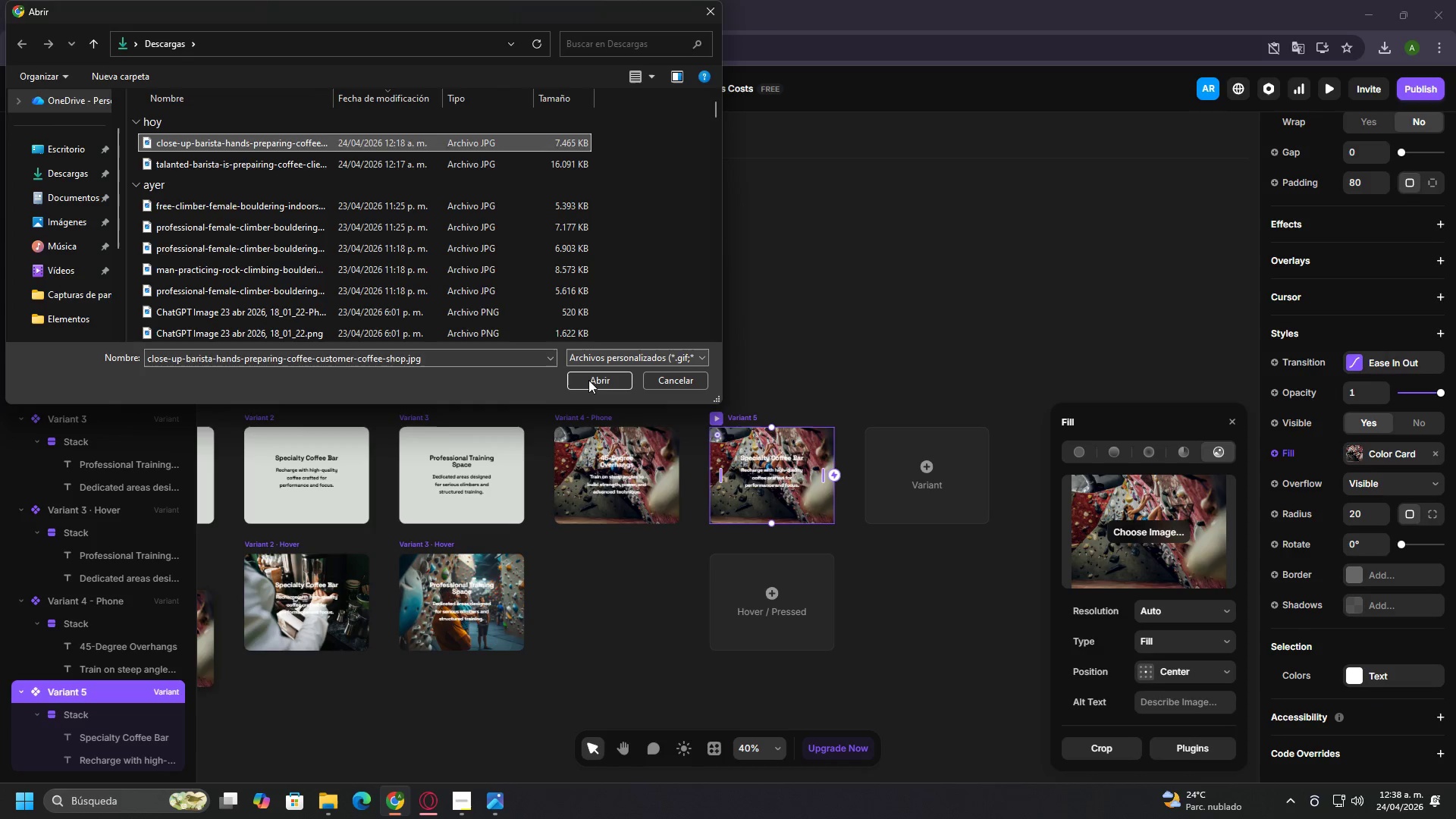 
left_click([596, 388])
 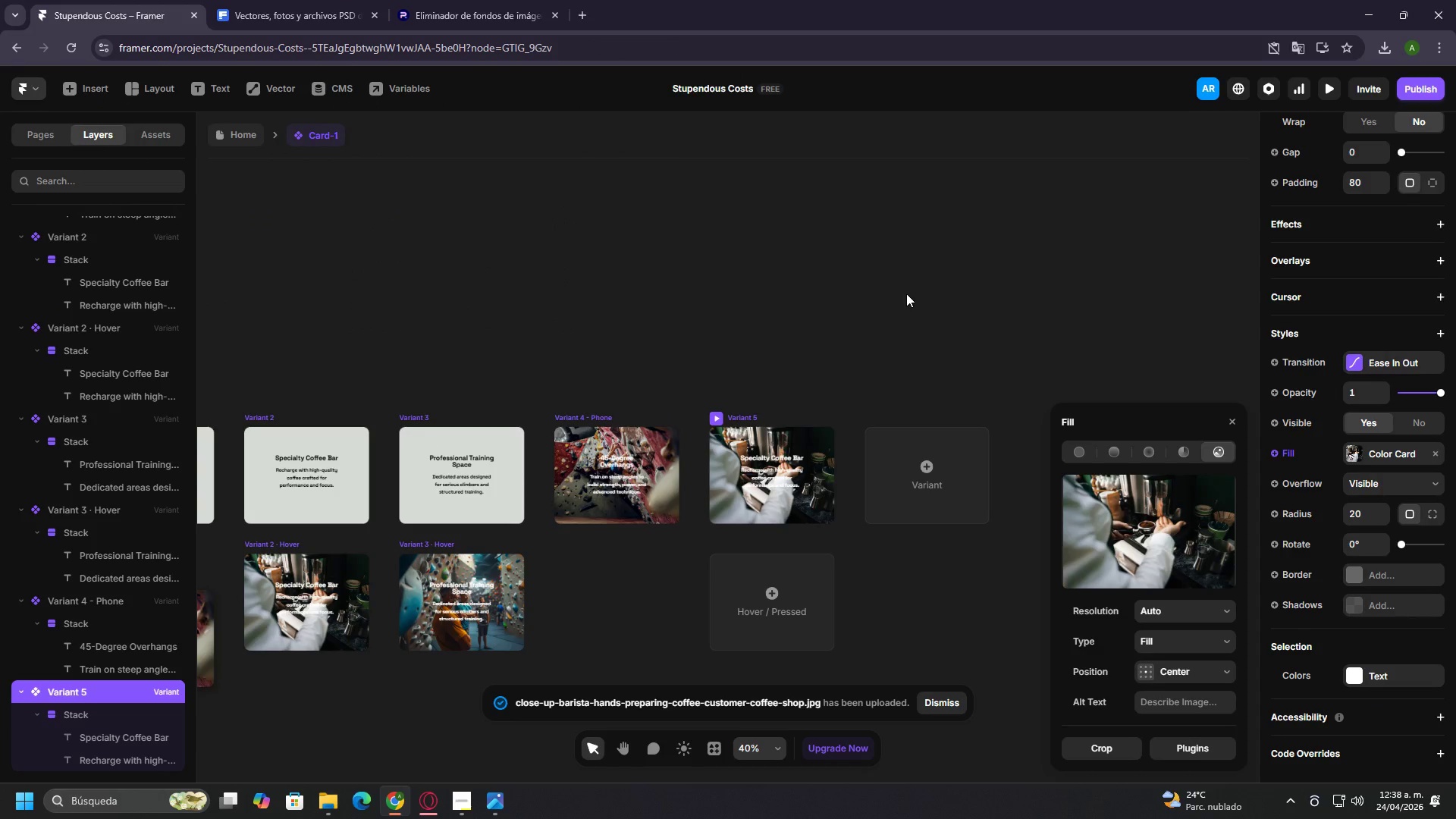 
left_click([893, 458])
 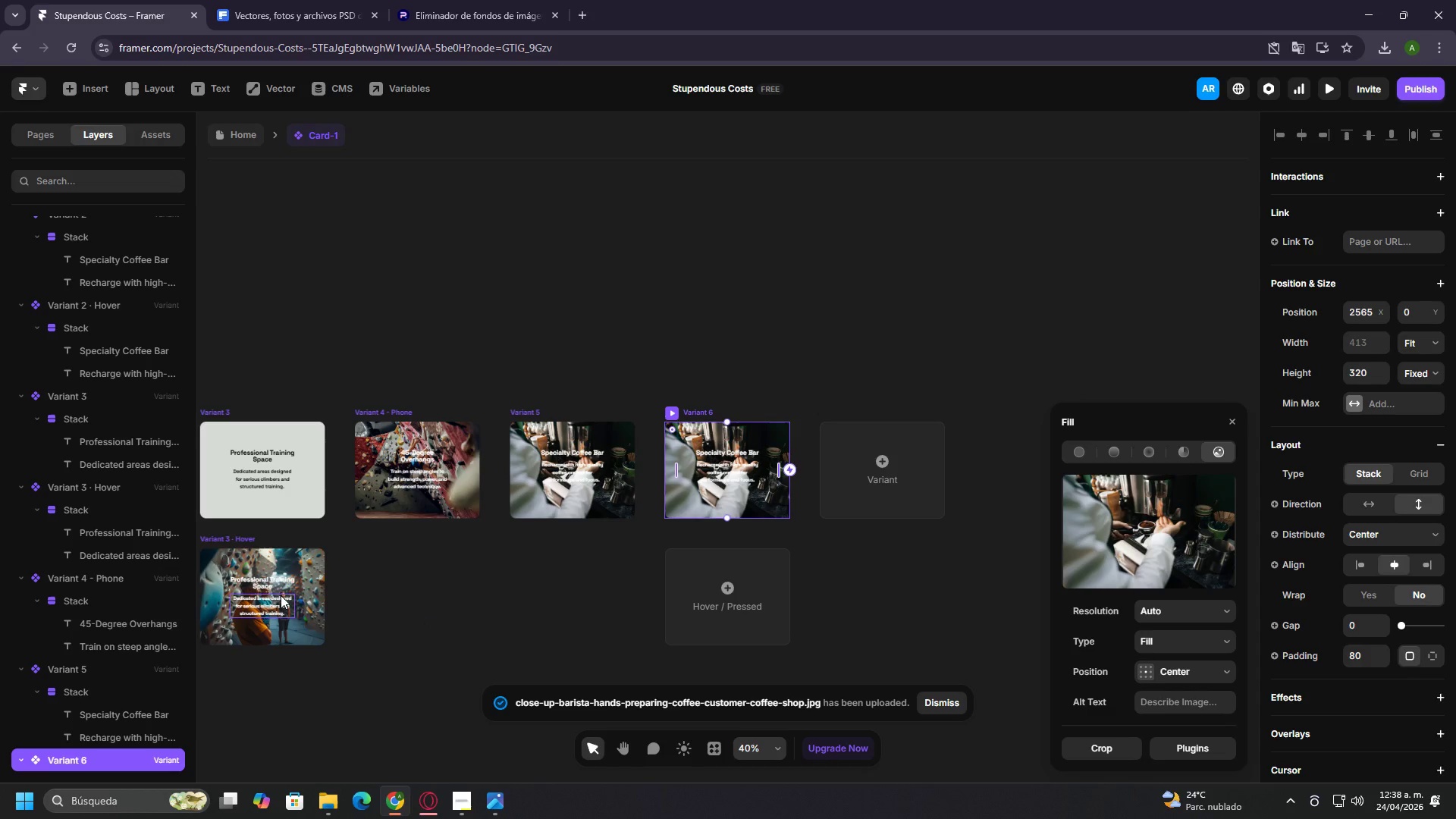 
double_click([257, 585])
 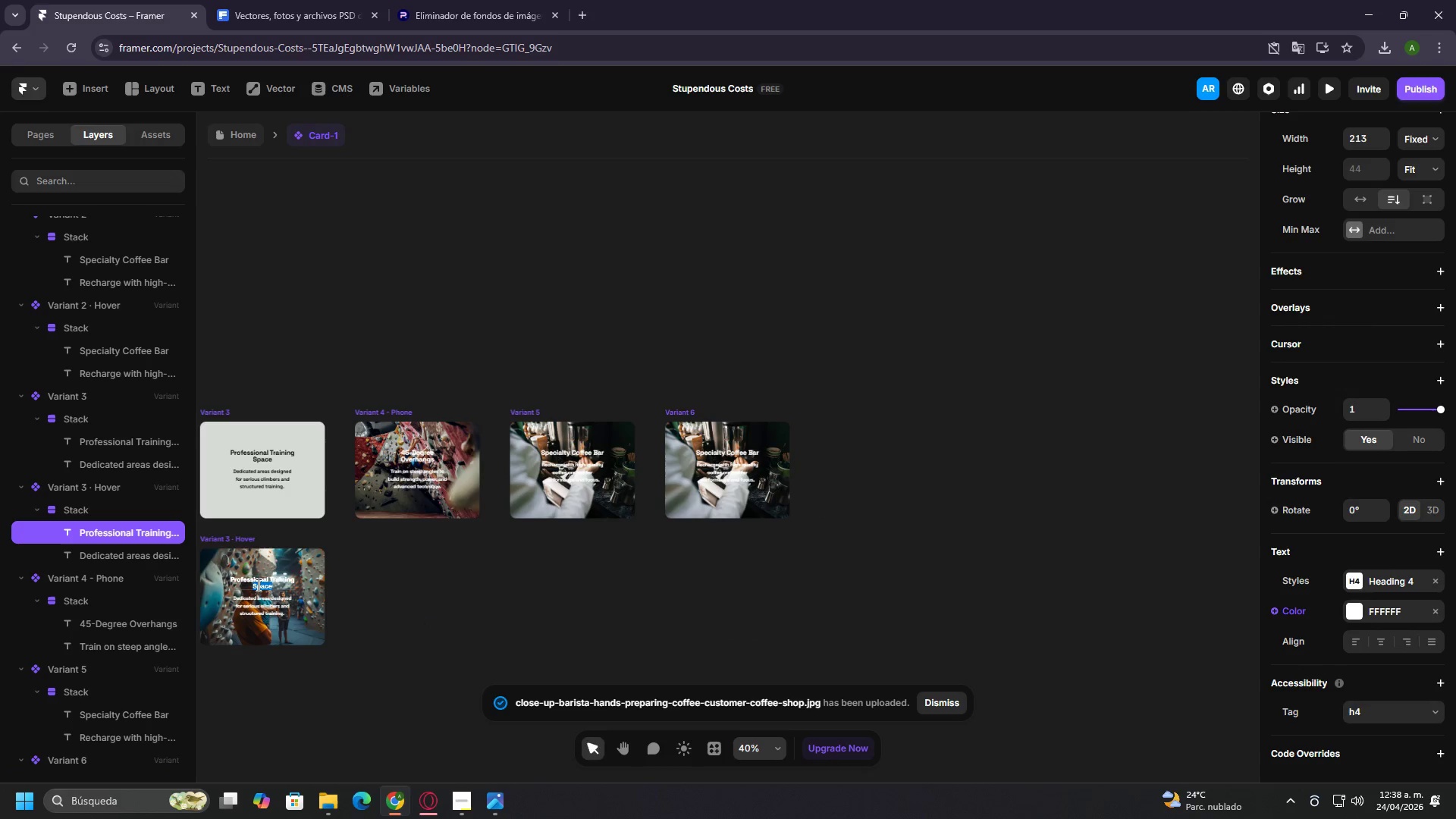 
triple_click([257, 585])
 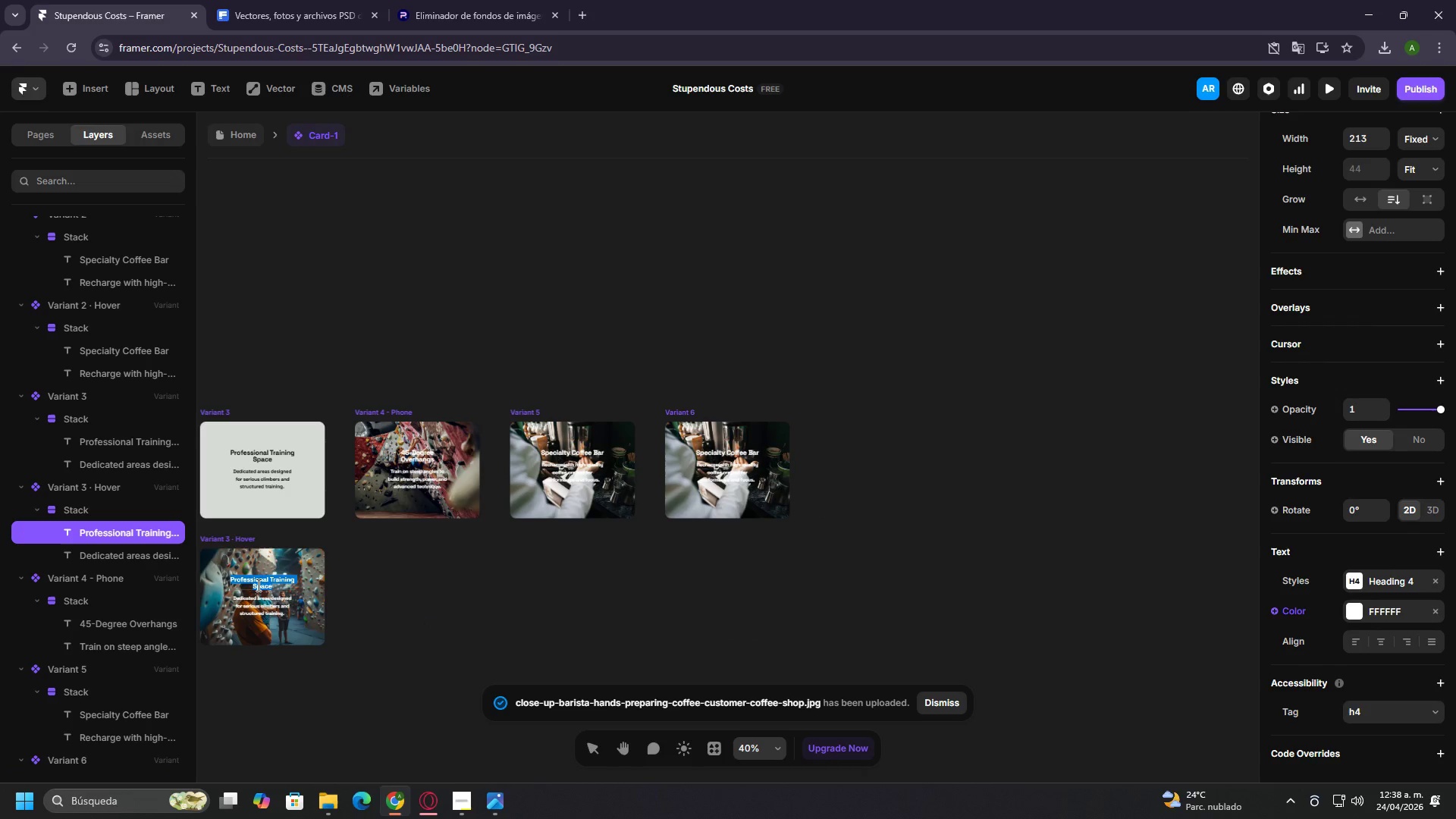 
key(Control+C)
 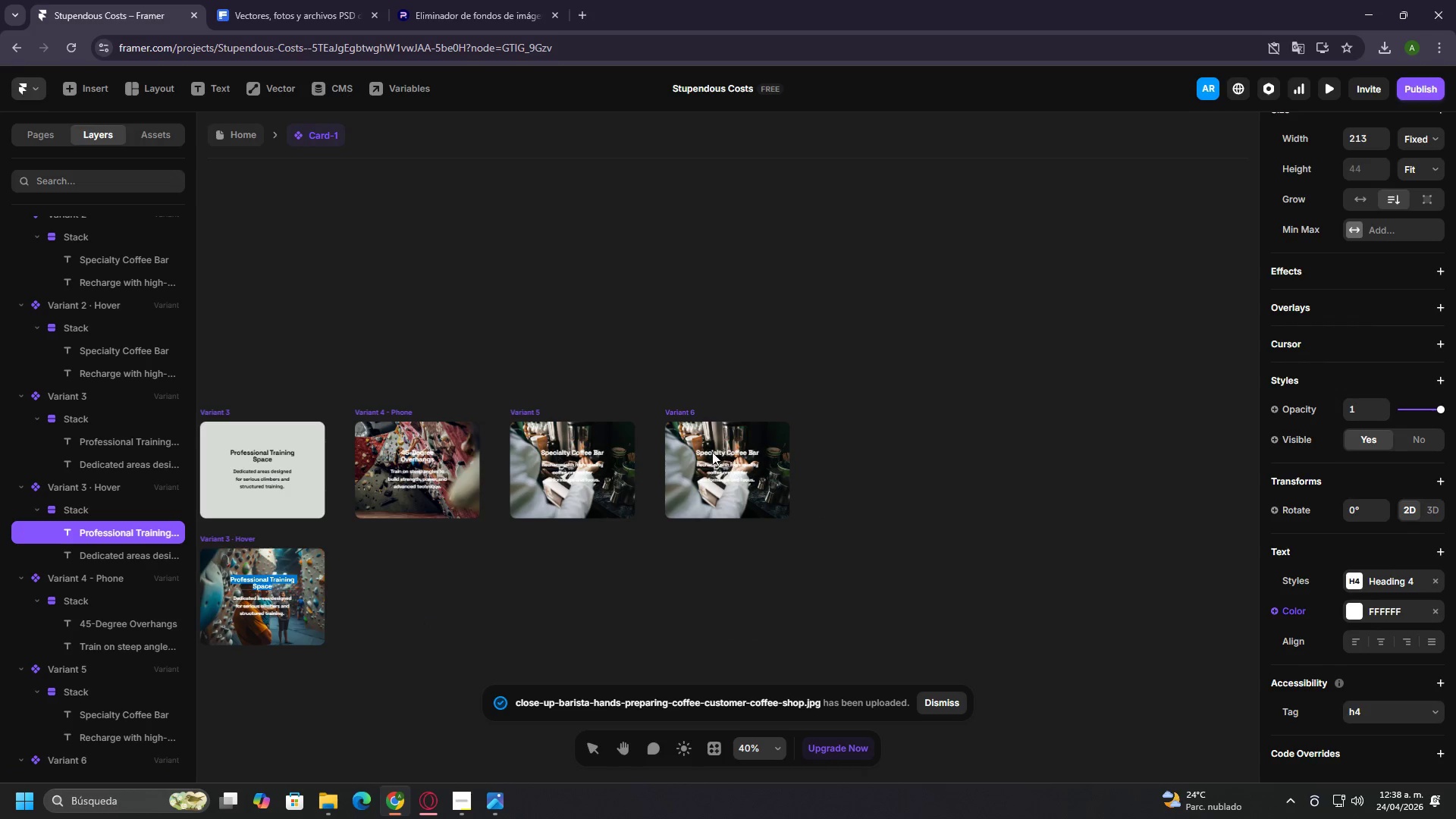 
double_click([711, 450])
 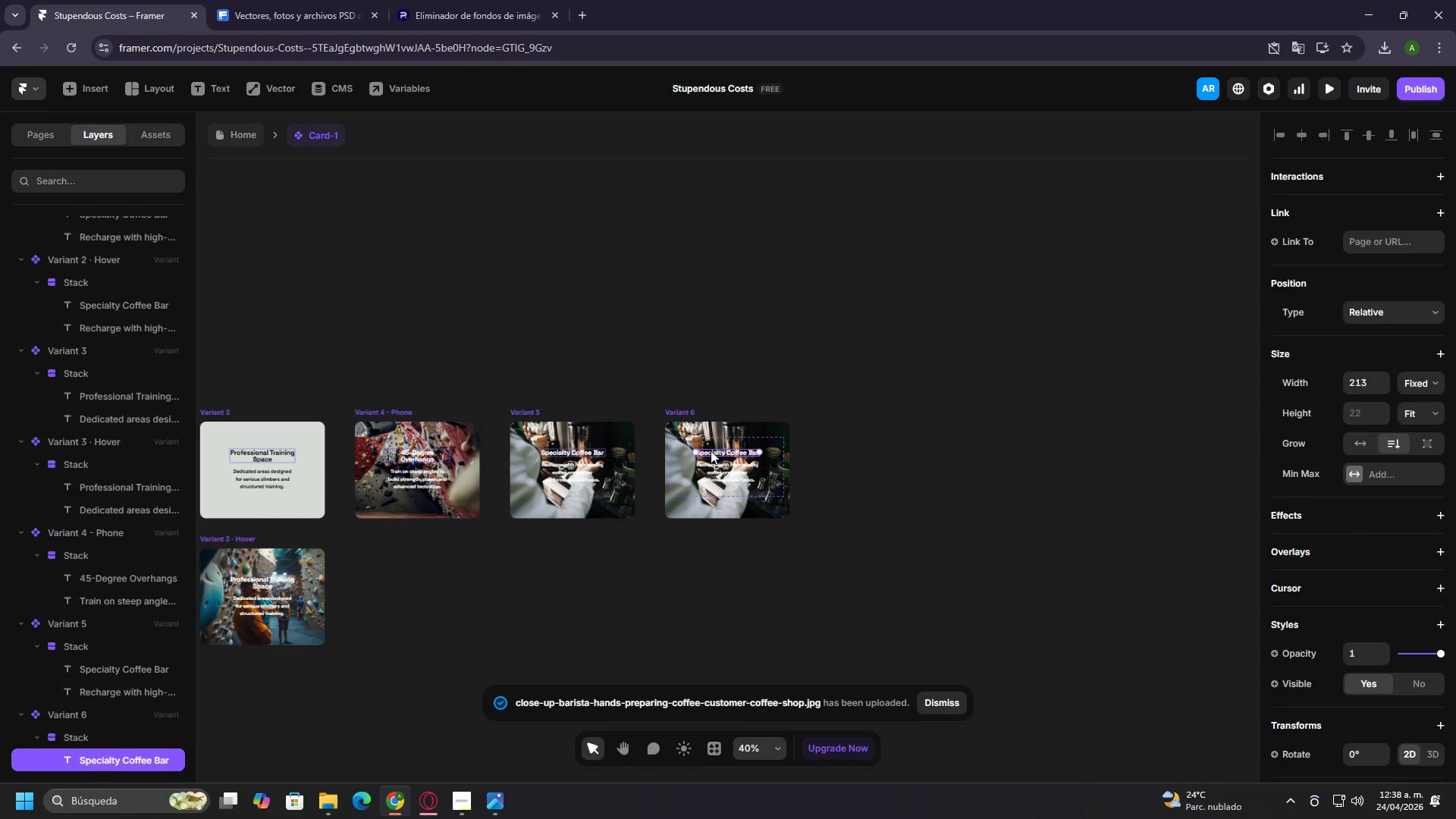 
triple_click([711, 450])
 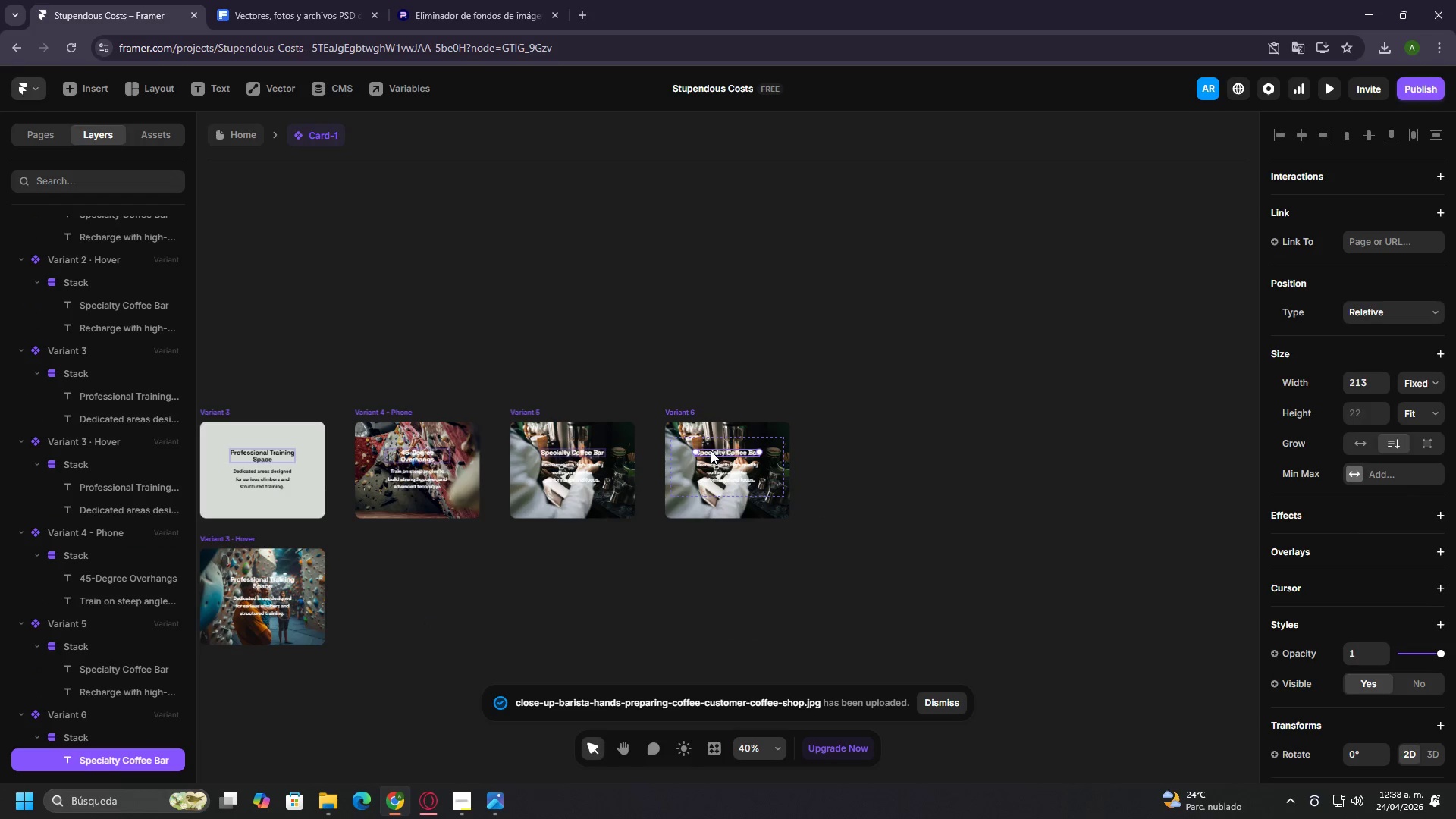 
triple_click([711, 450])
 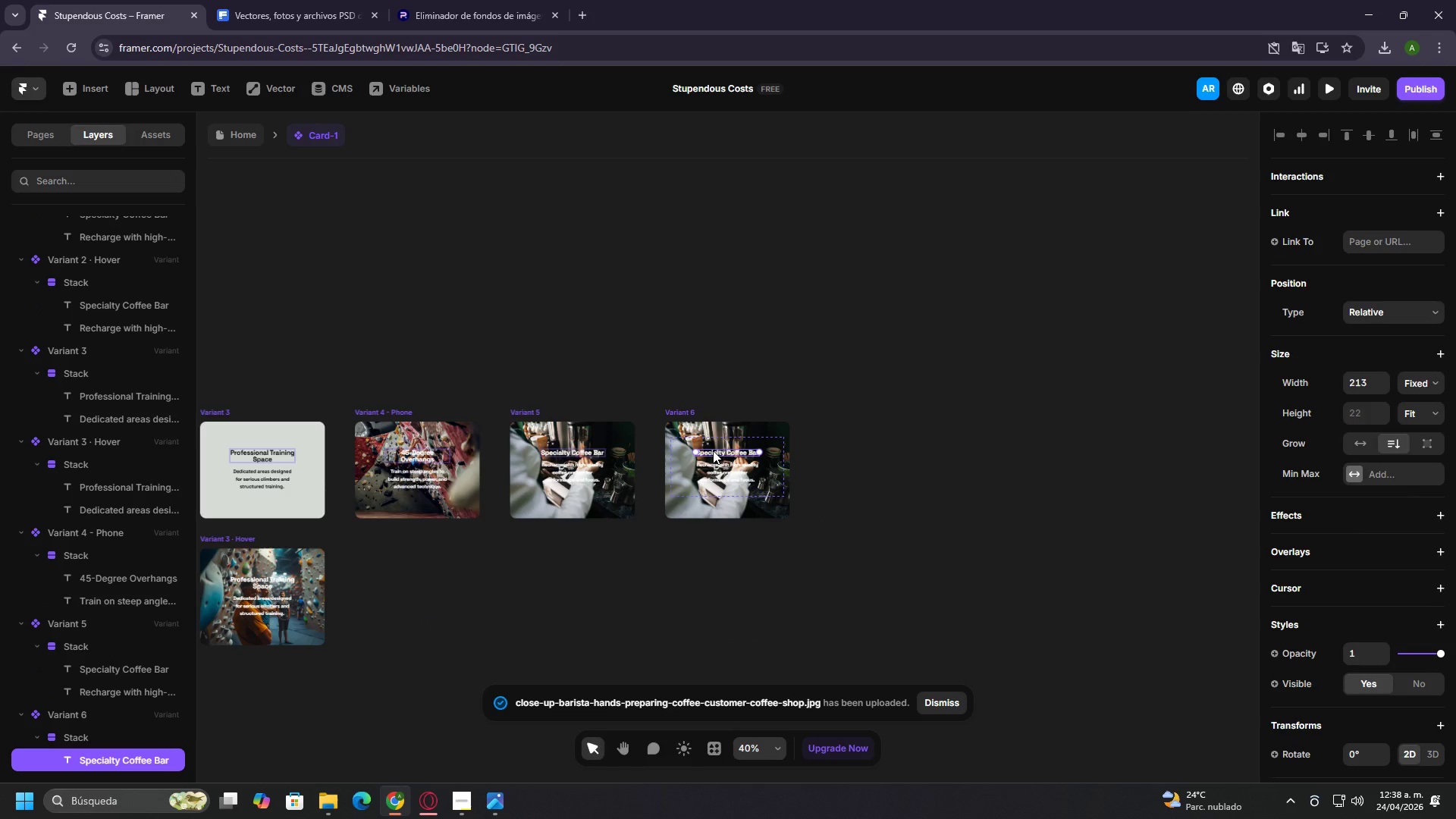 
triple_click([713, 450])
 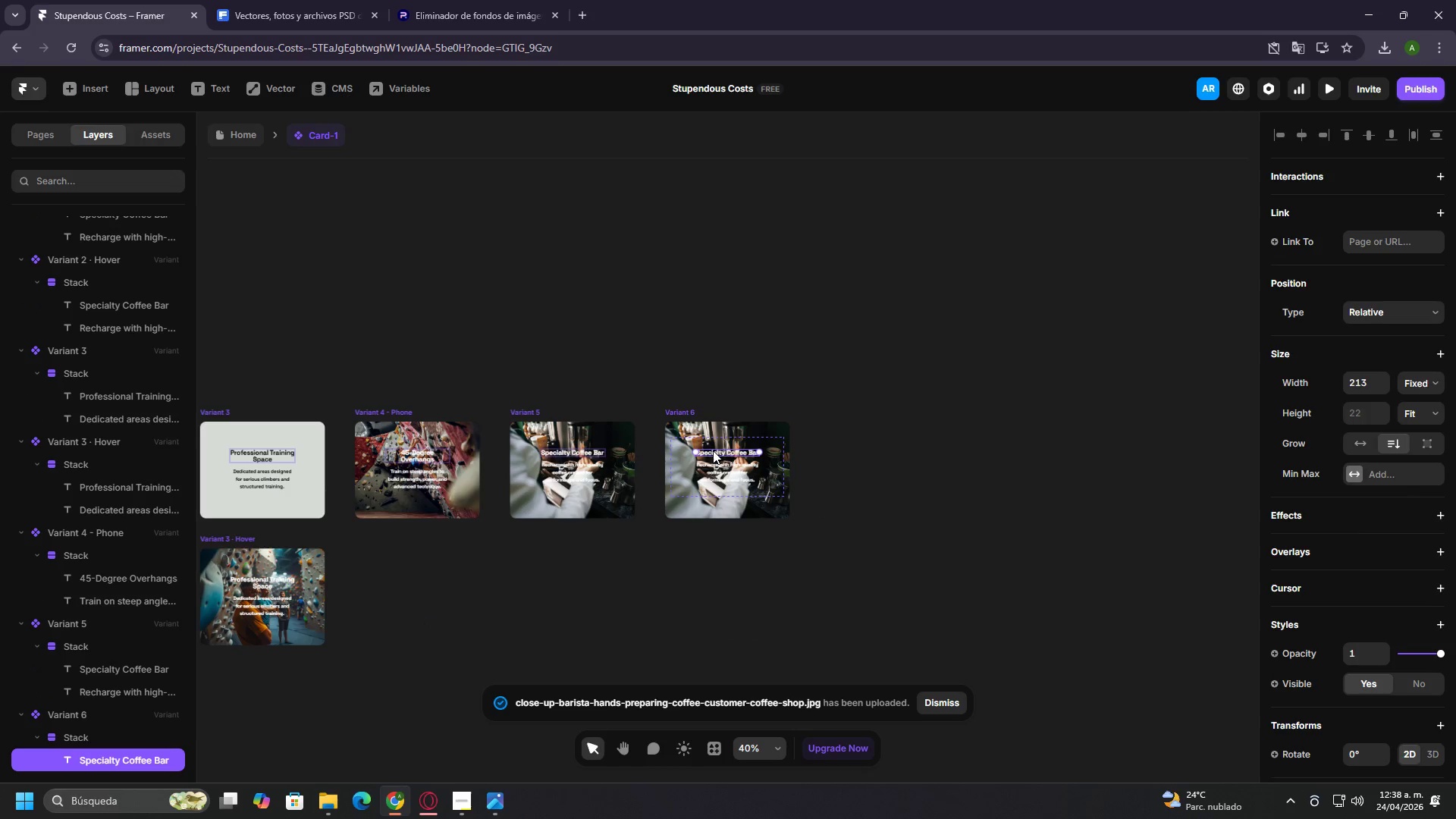 
triple_click([713, 450])
 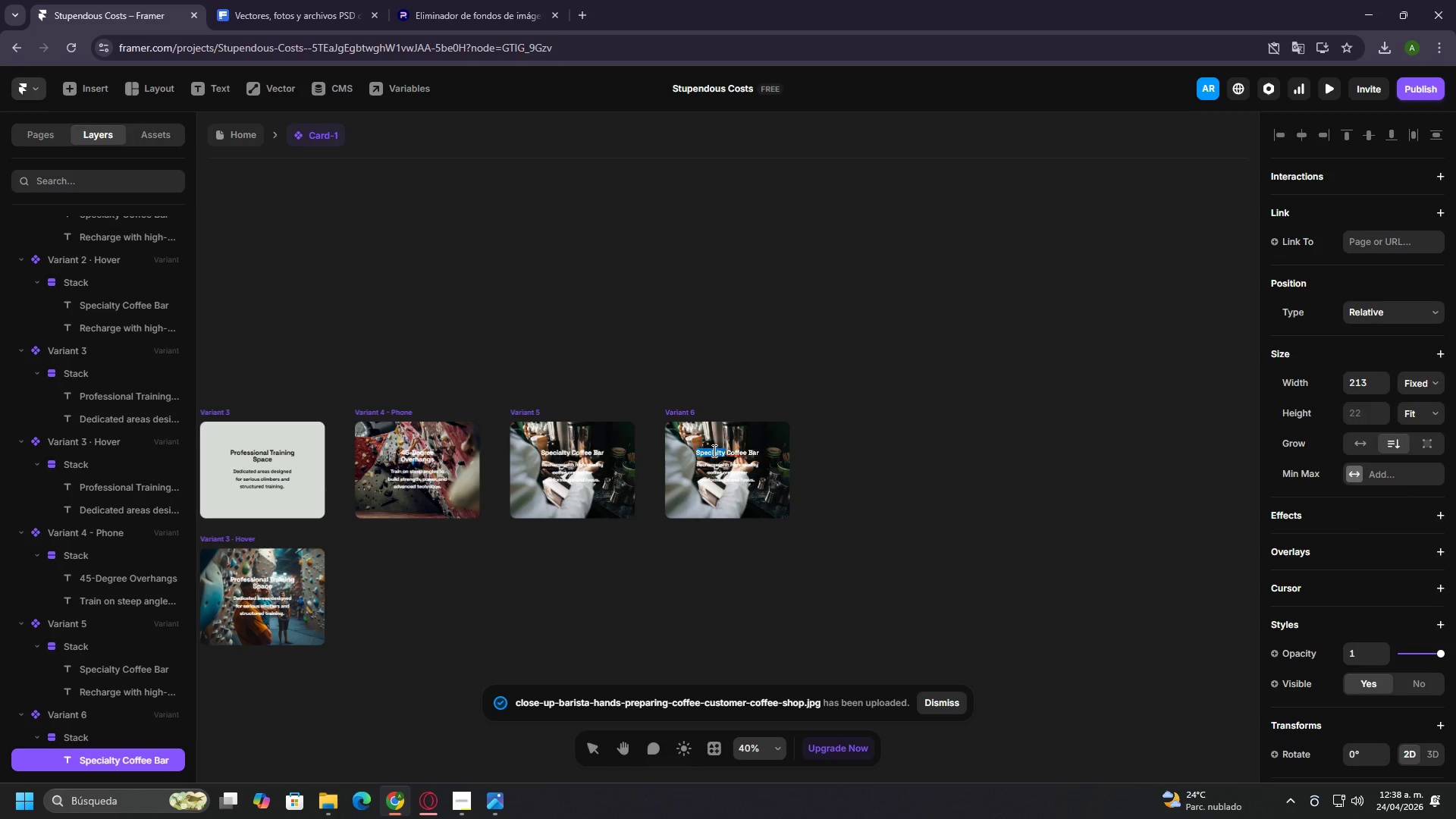 
key(Control+ControlLeft)
 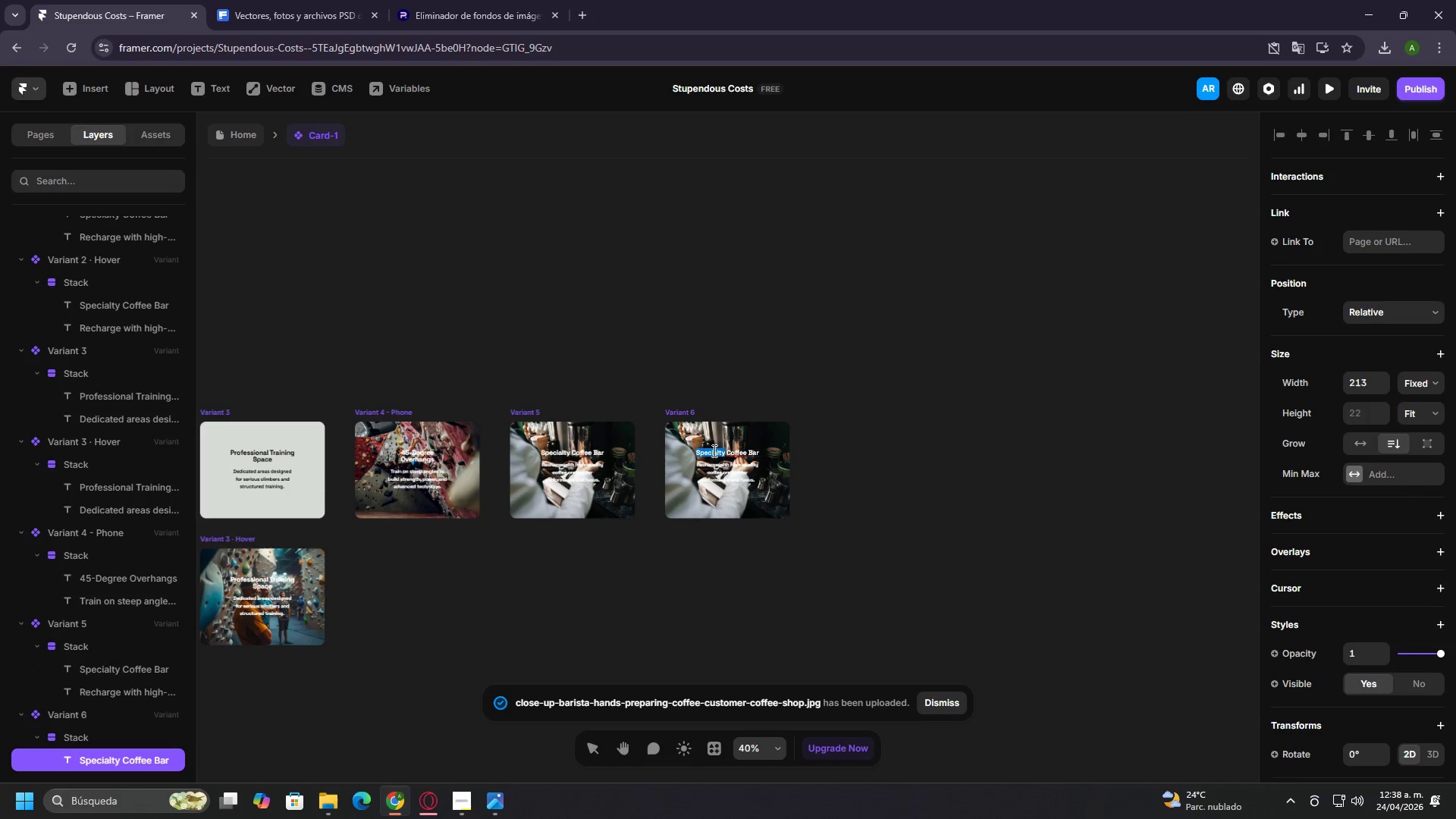 
left_click([713, 450])
 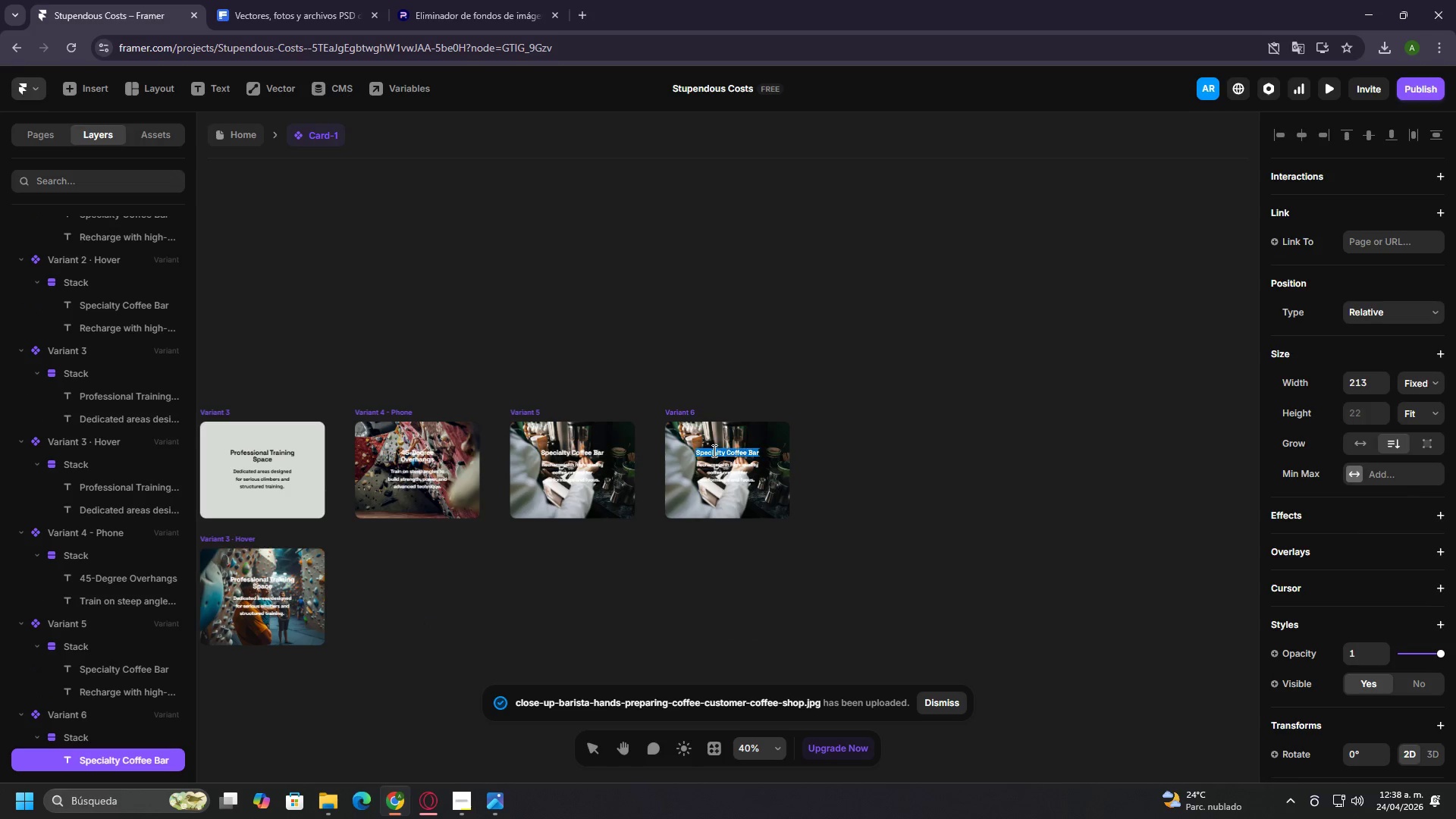 
double_click([713, 450])
 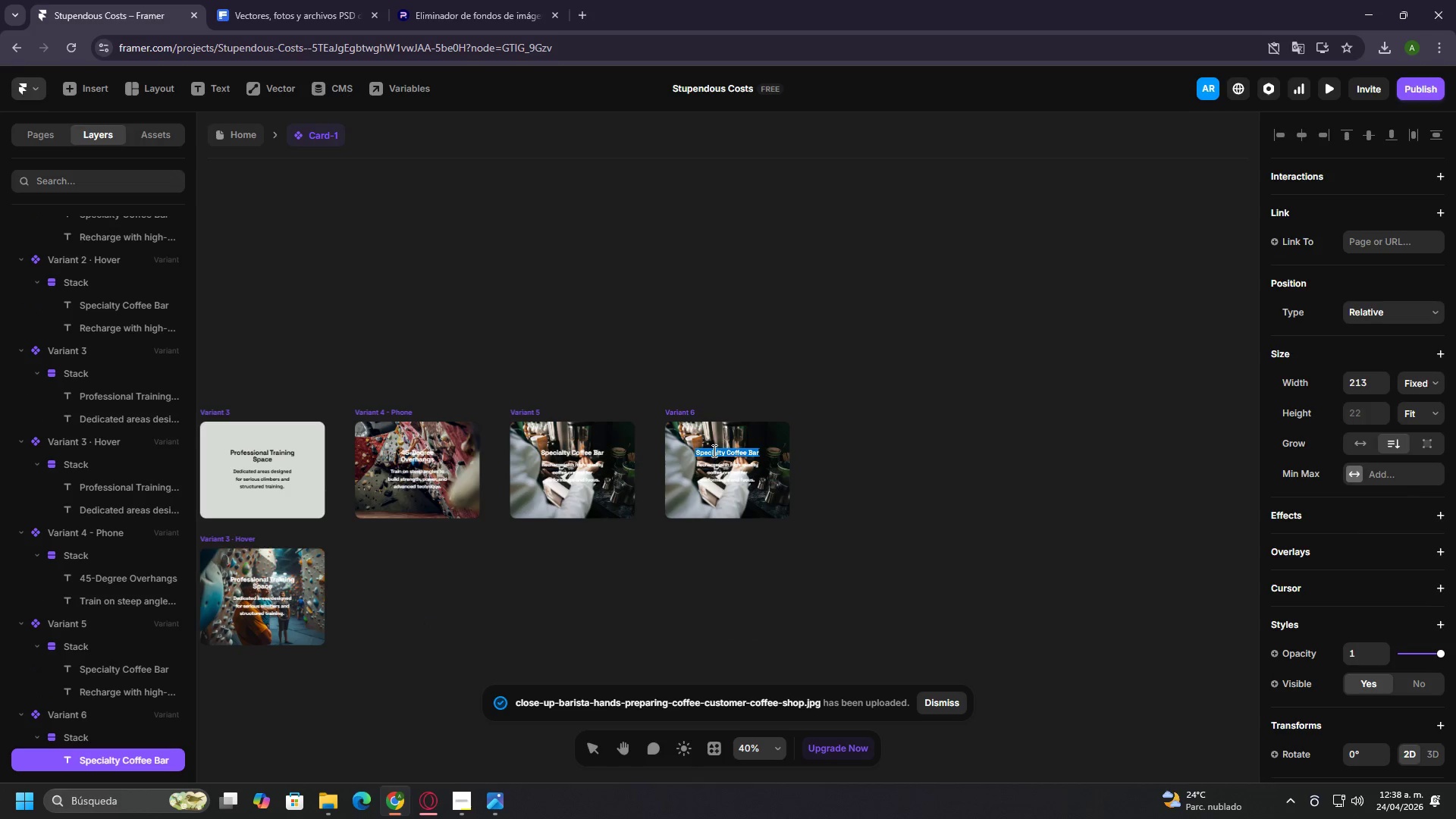 
triple_click([713, 450])
 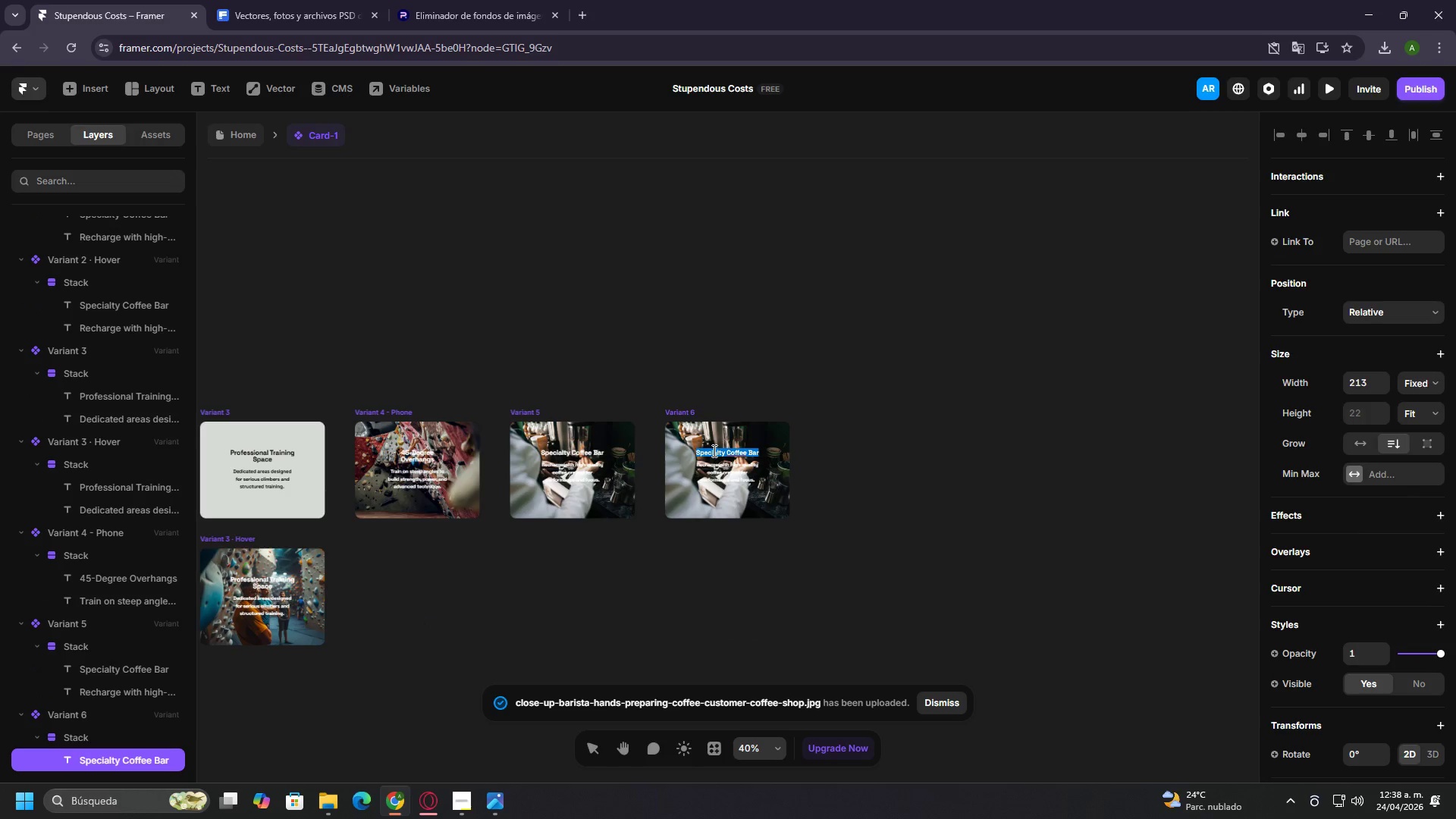 
key(Control+V)
 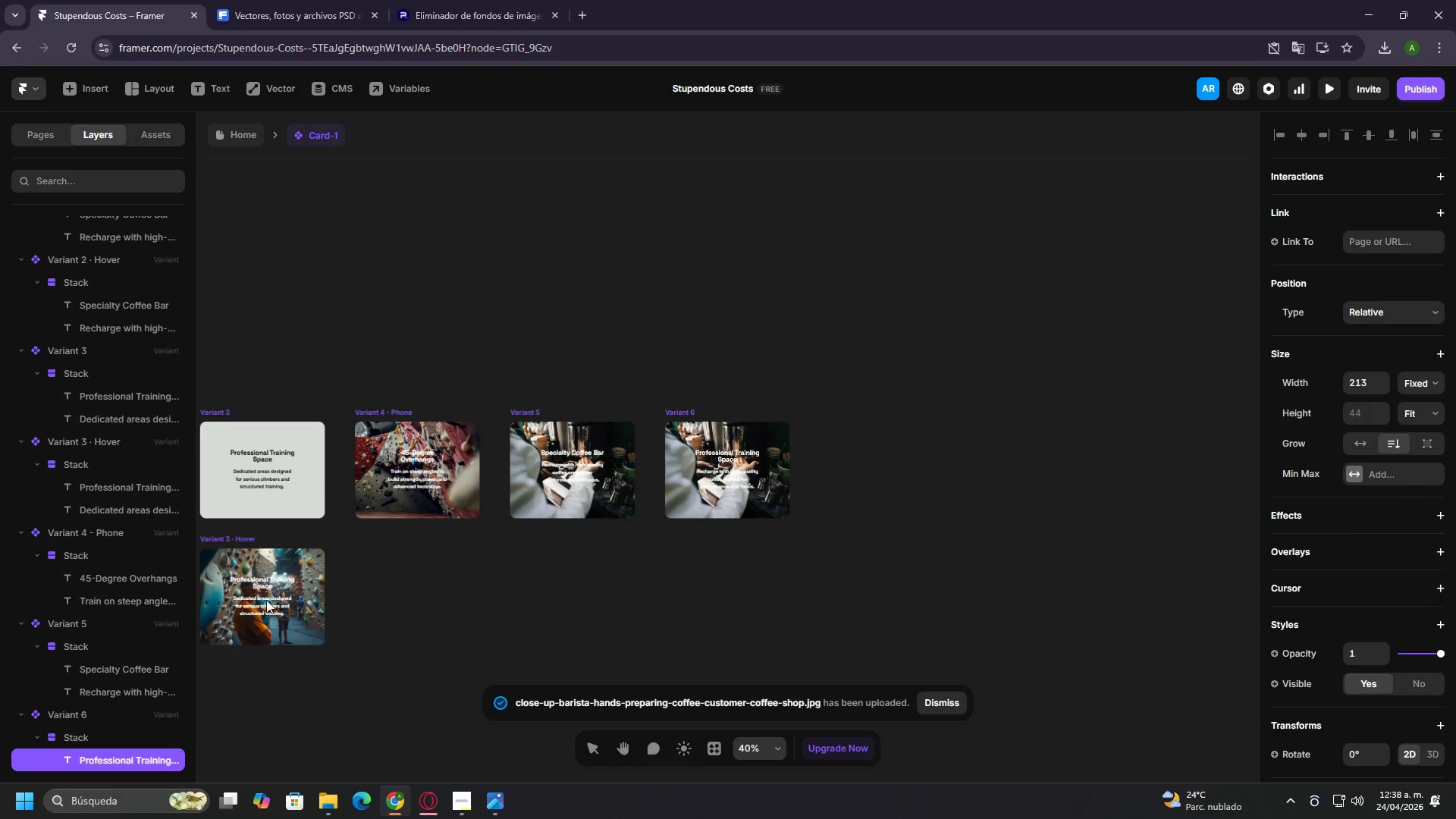 
double_click([266, 600])
 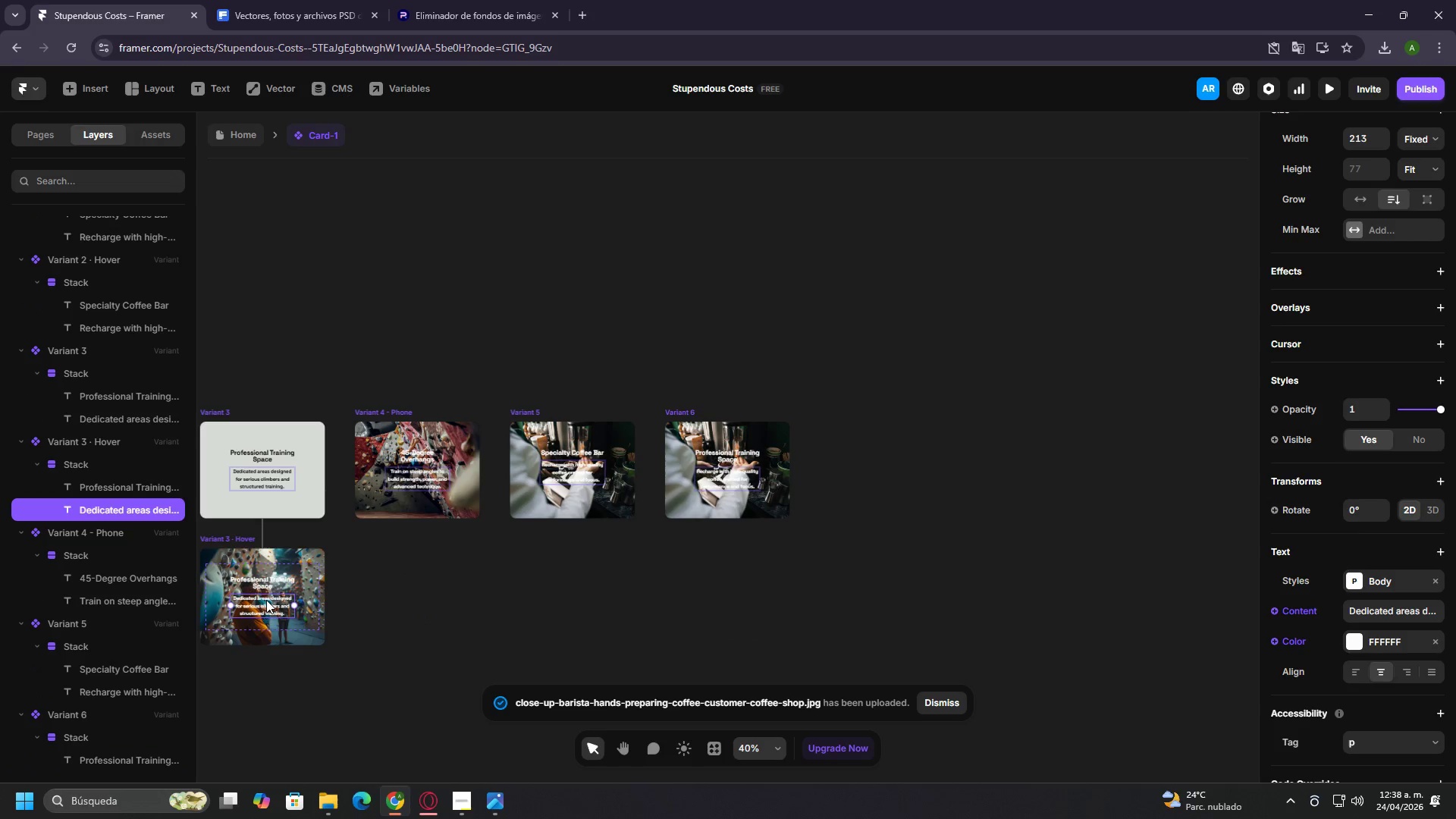 
triple_click([266, 600])
 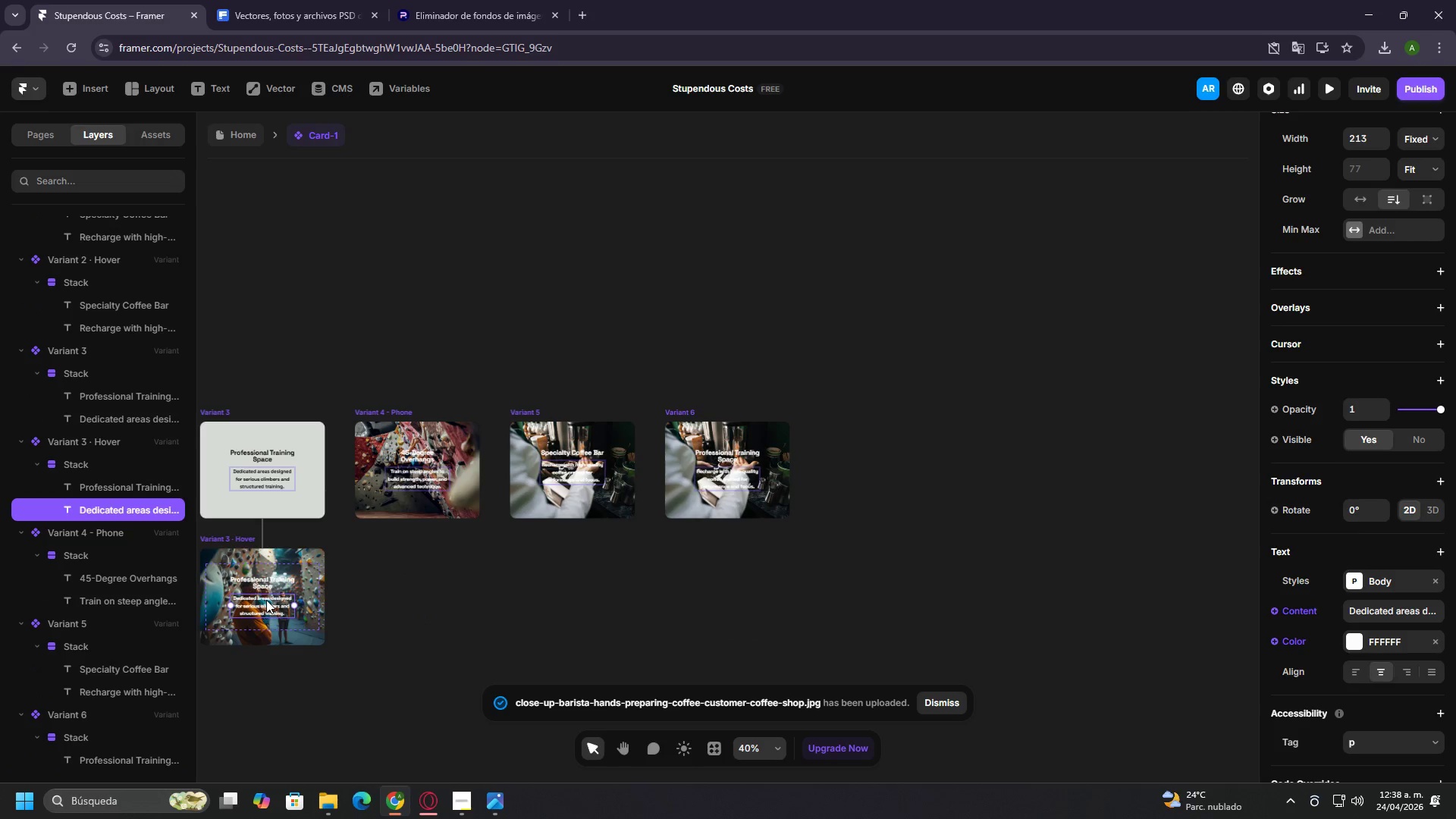 
triple_click([266, 600])
 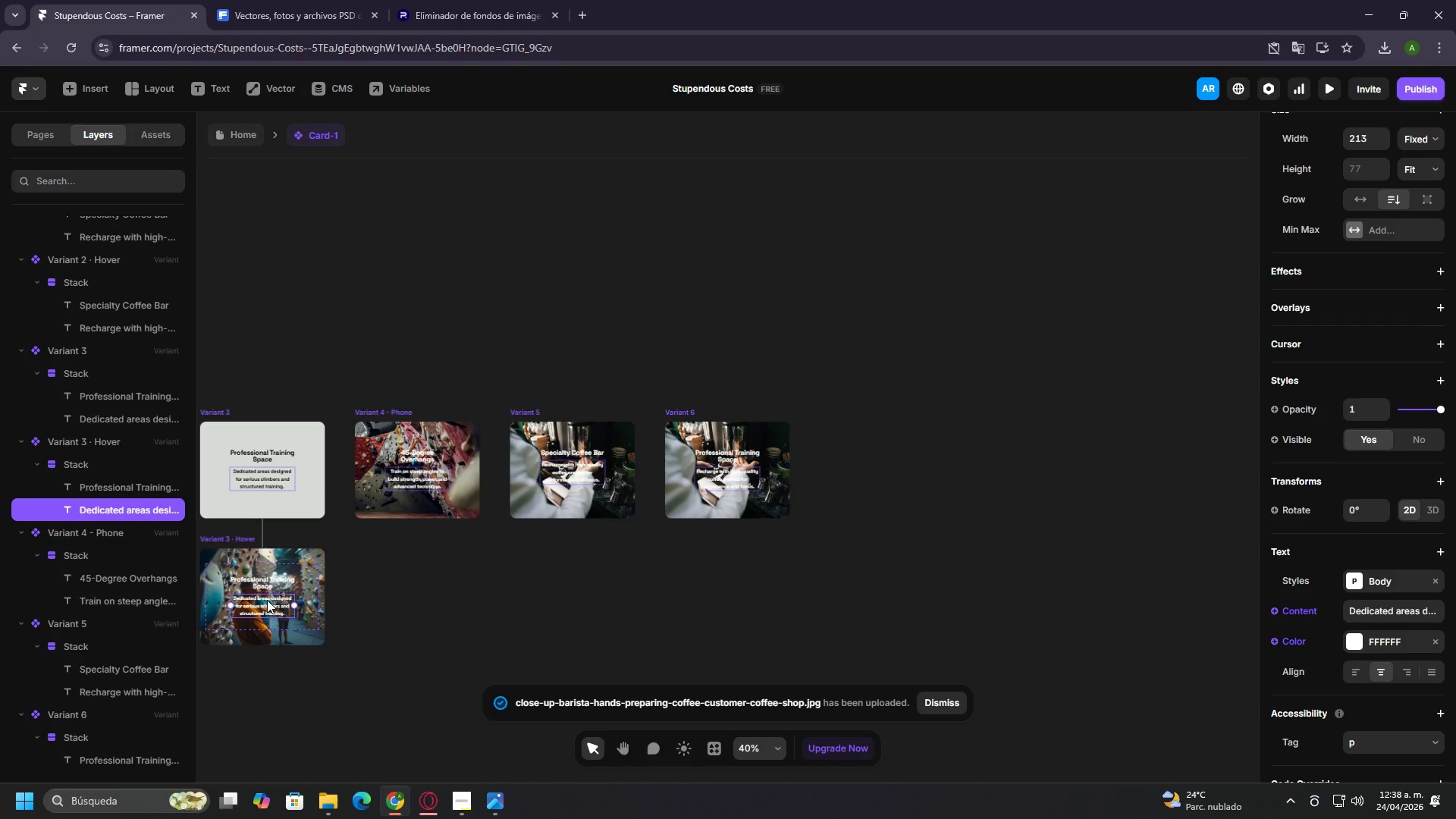 
triple_click([267, 600])
 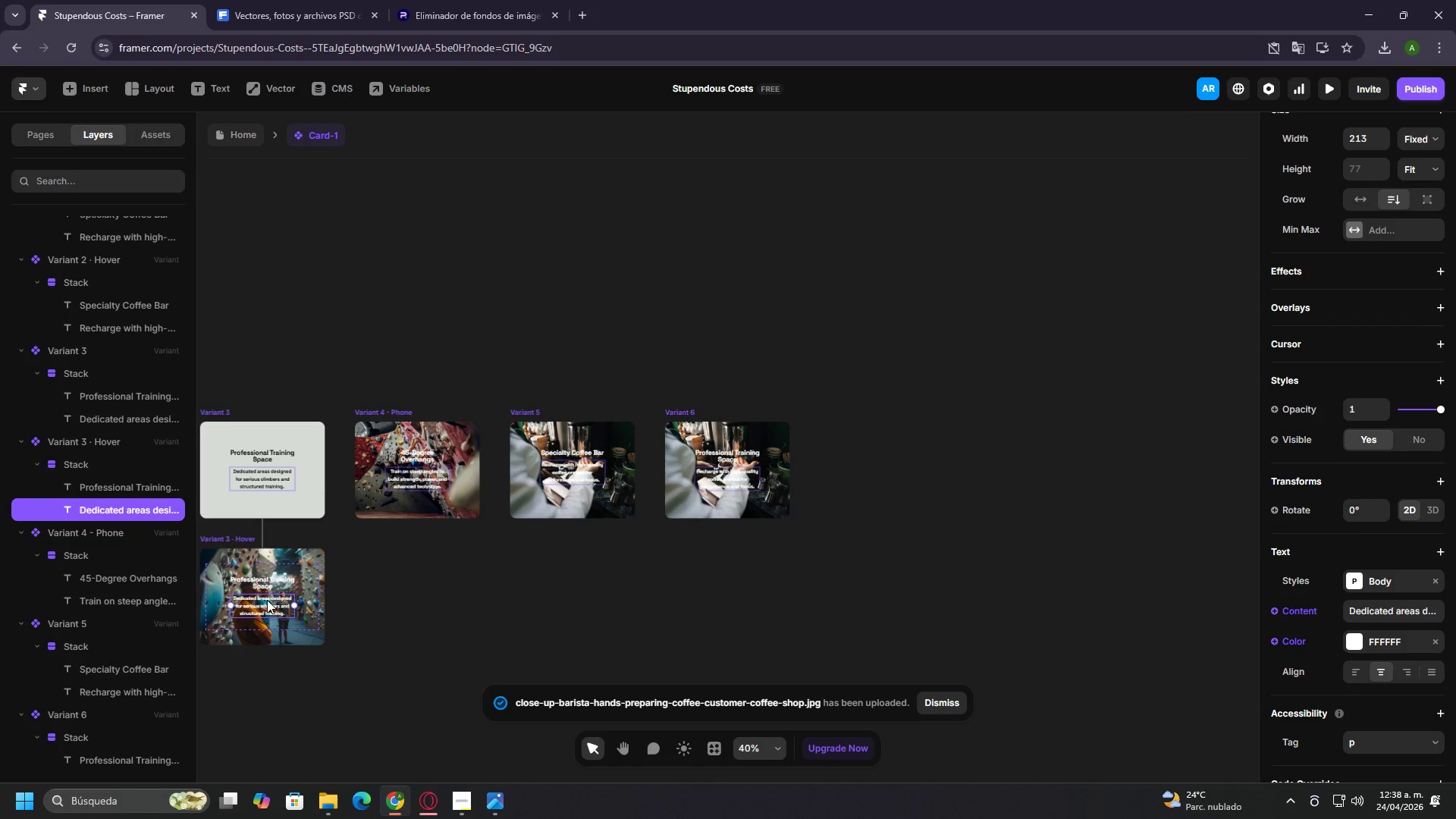 
triple_click([267, 600])
 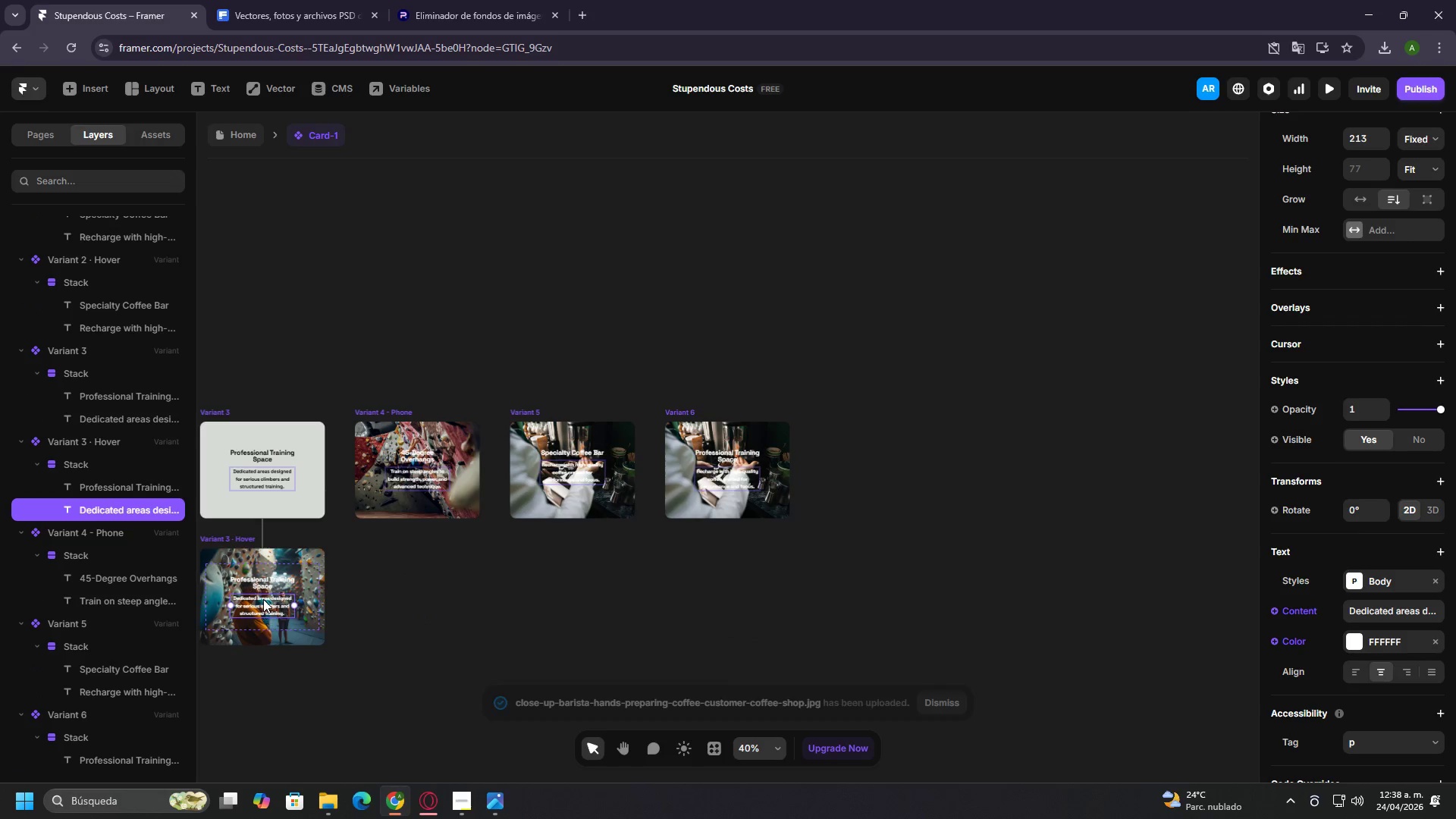 
triple_click([263, 599])
 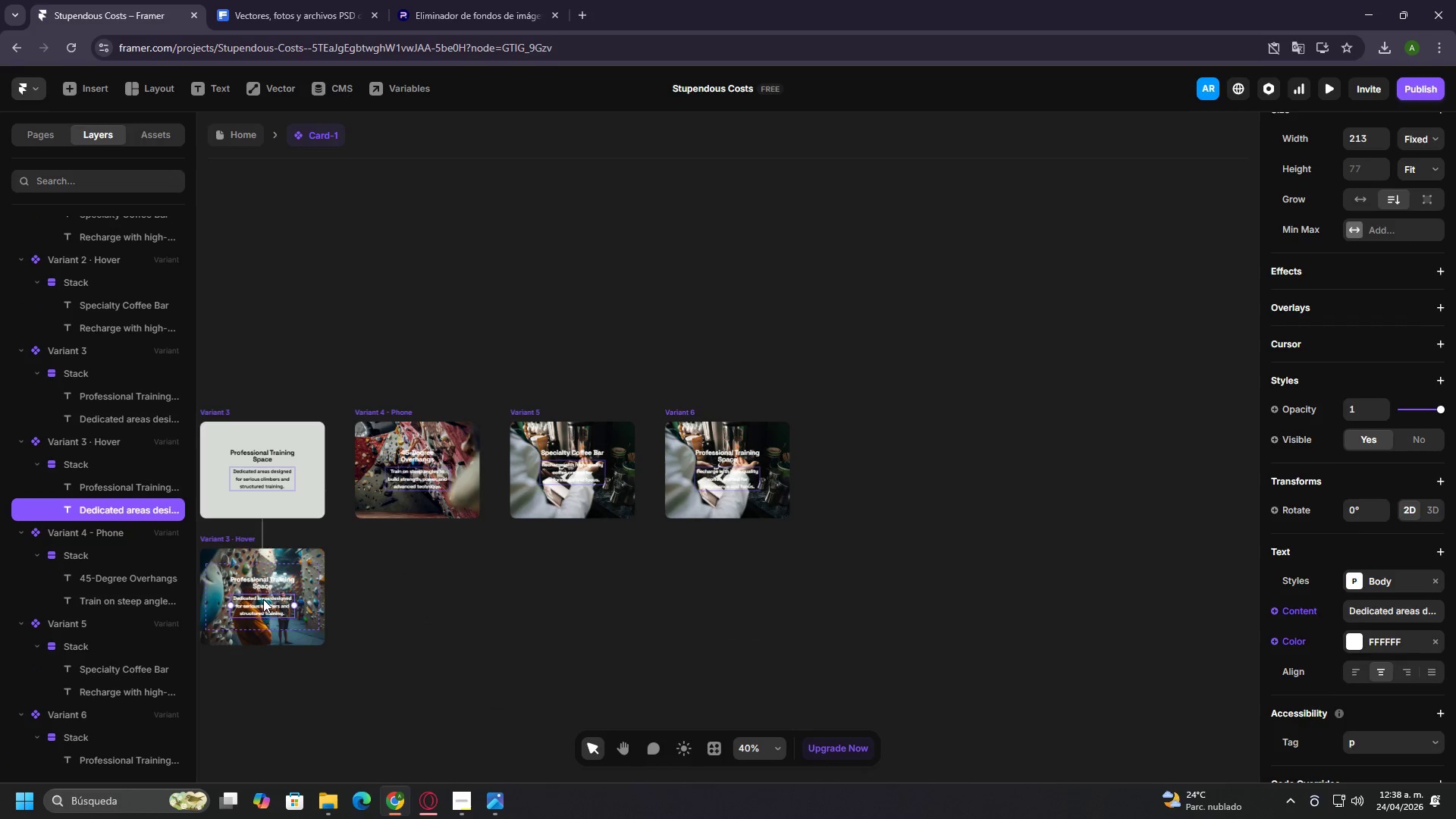 
triple_click([263, 599])
 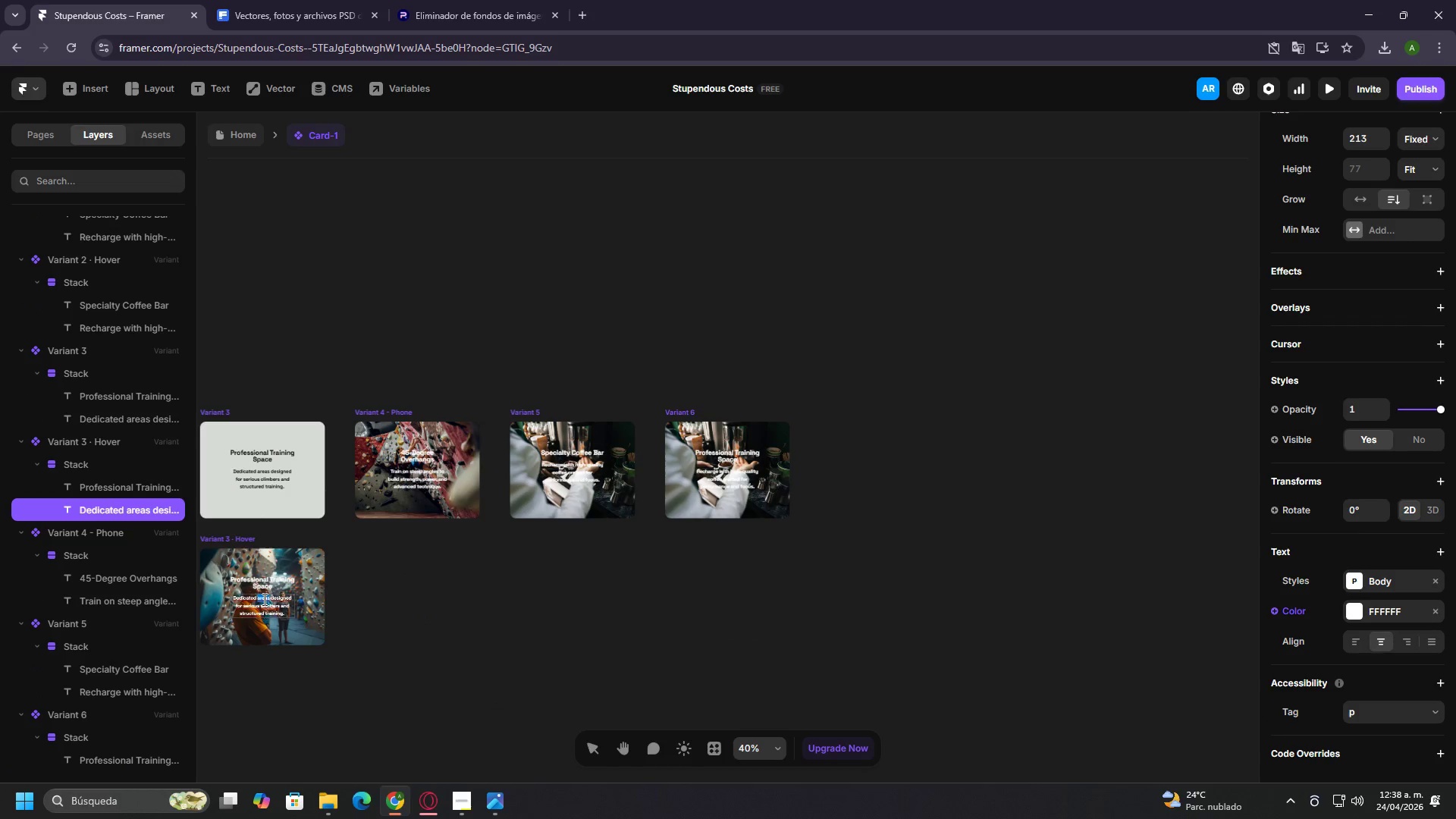 
triple_click([263, 599])
 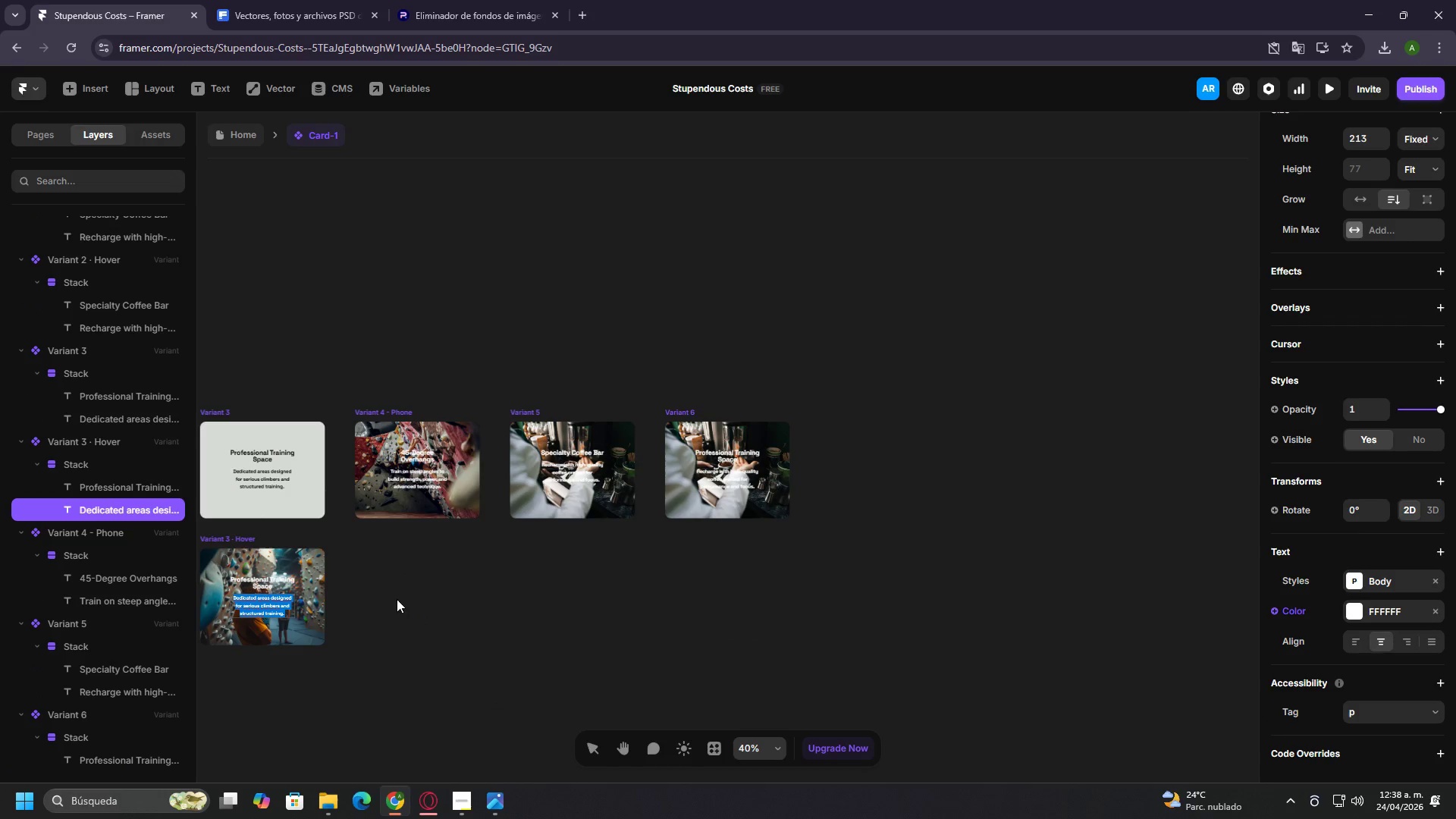 
key(Control+C)
 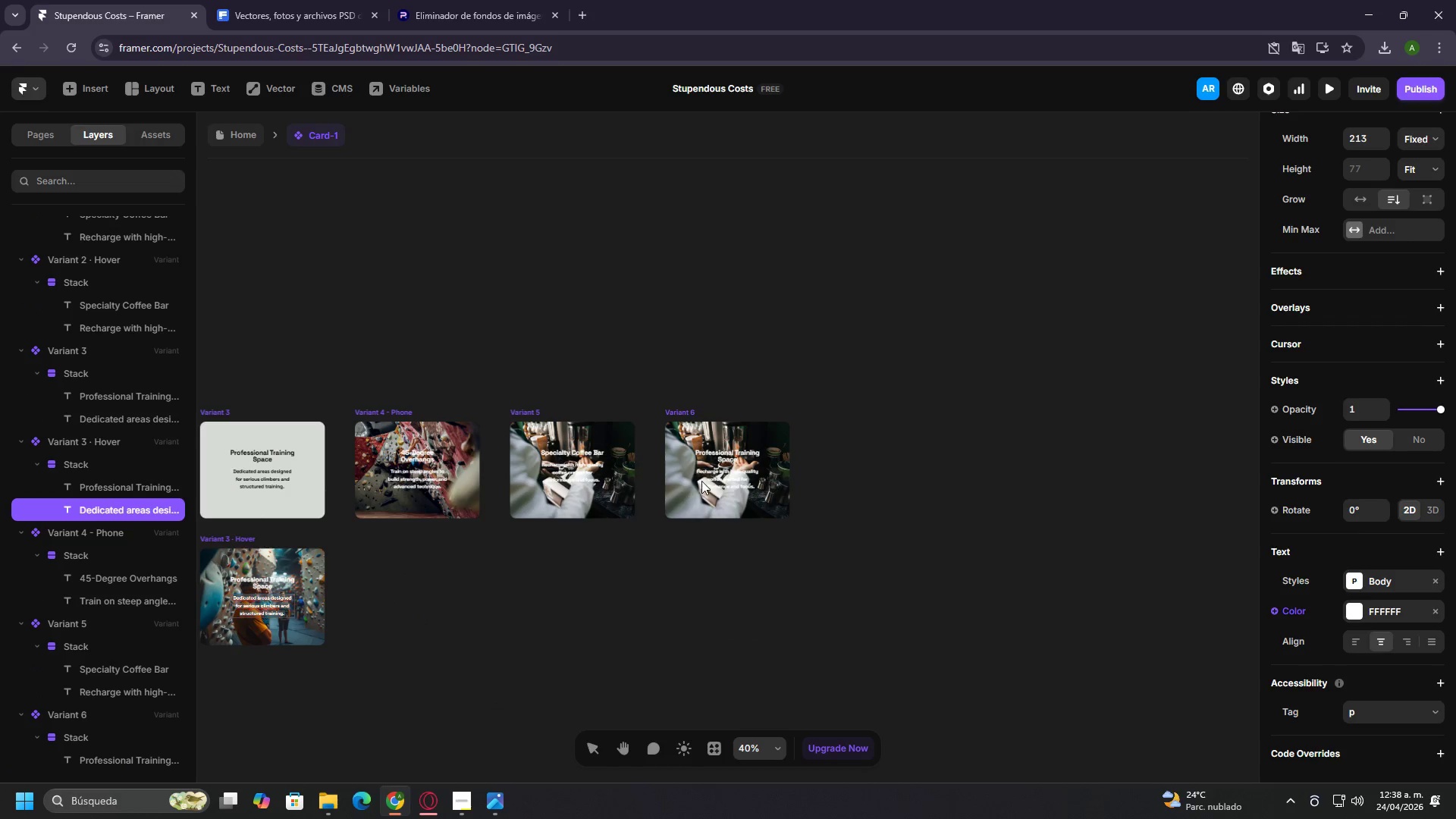 
double_click([708, 476])
 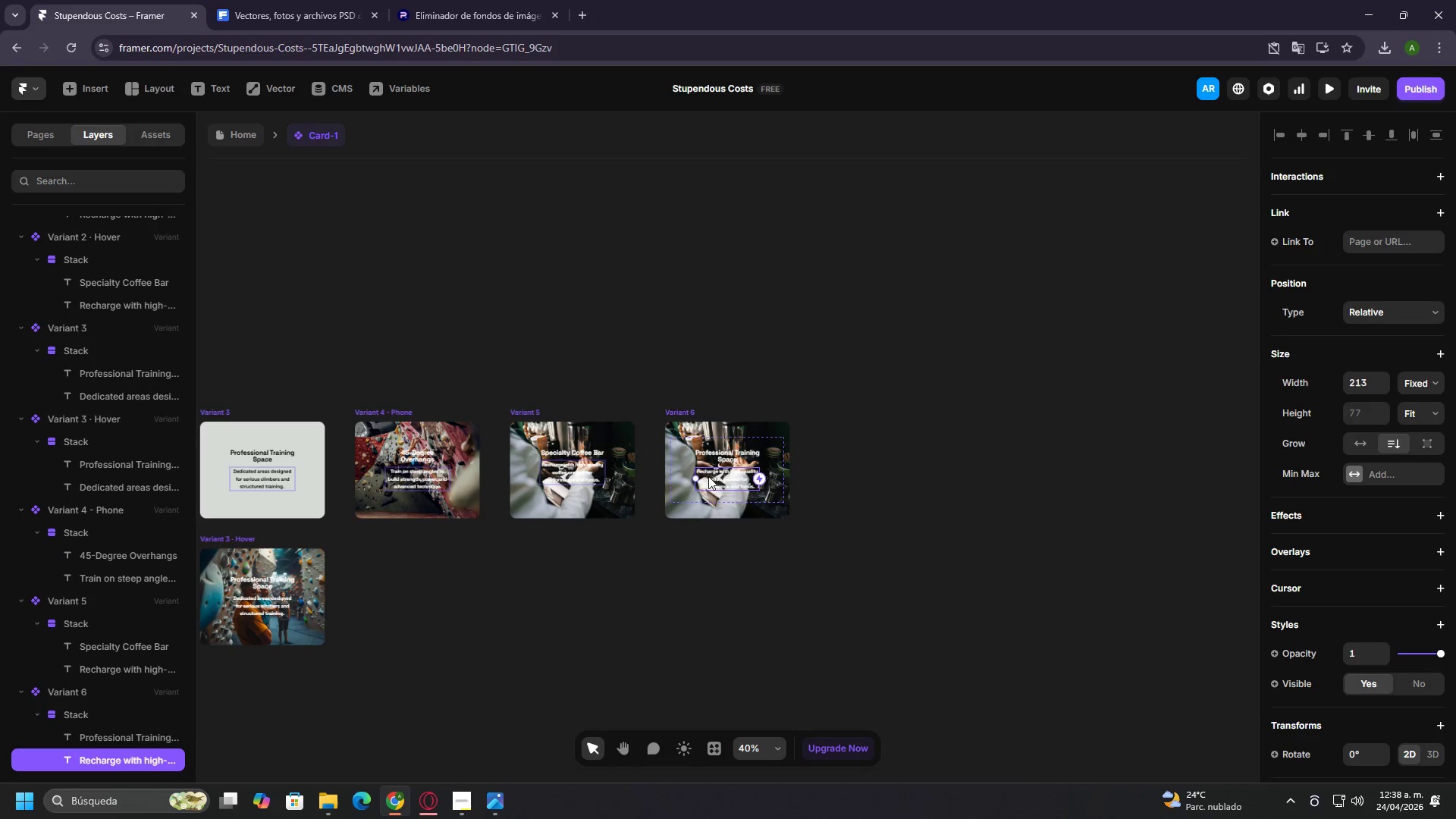 
triple_click([708, 476])
 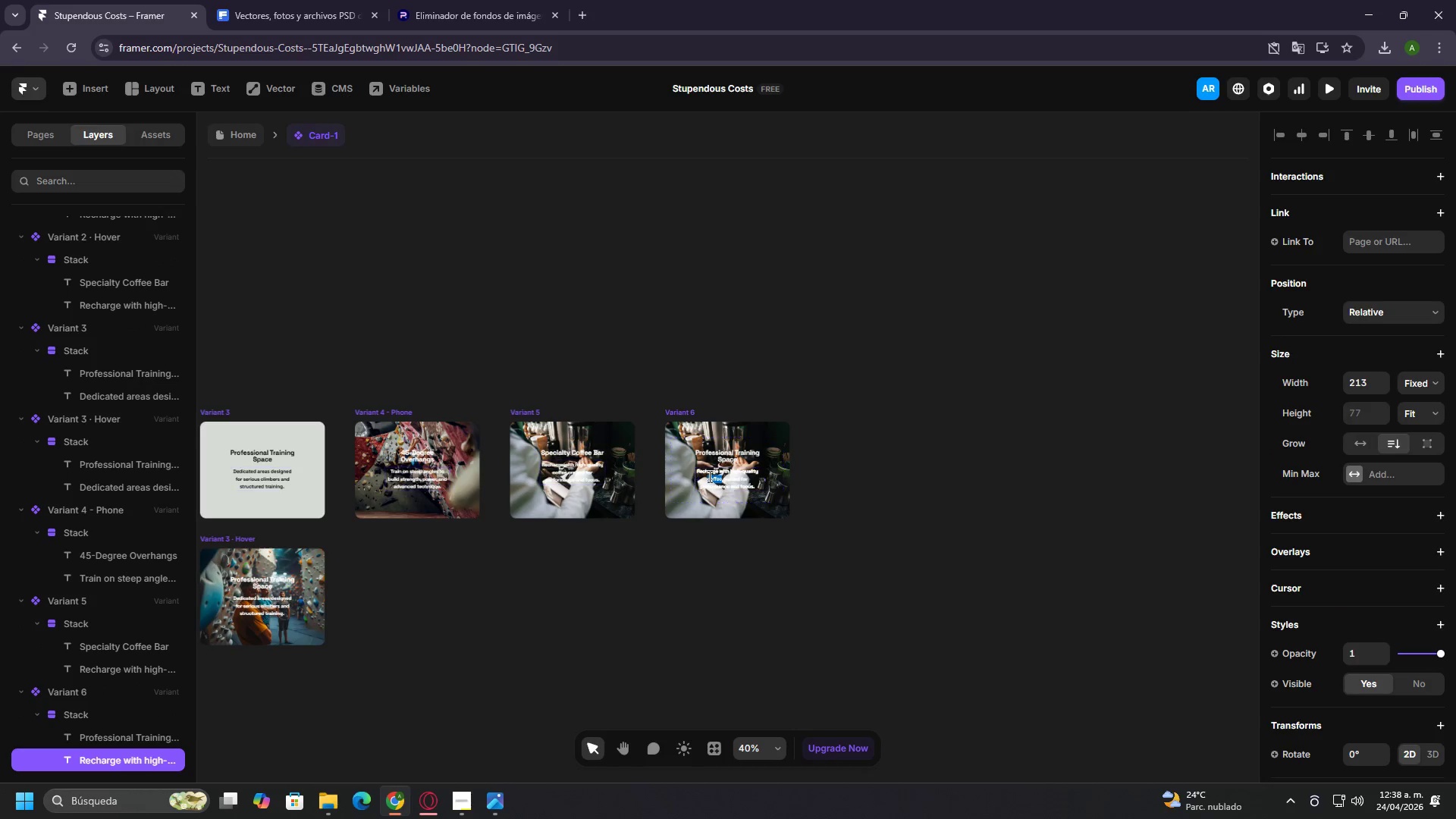 
triple_click([708, 476])
 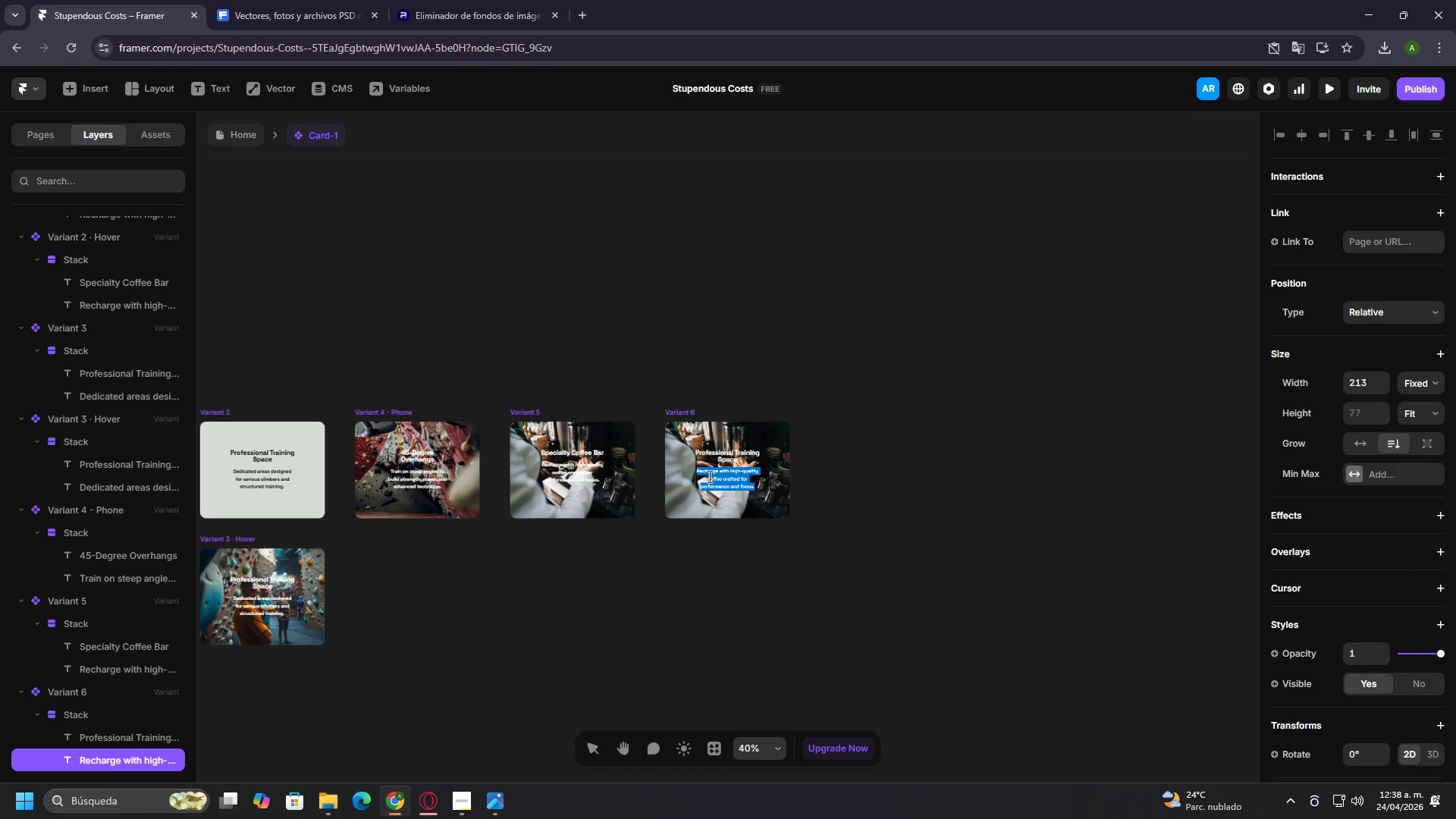 
key(Control+V)
 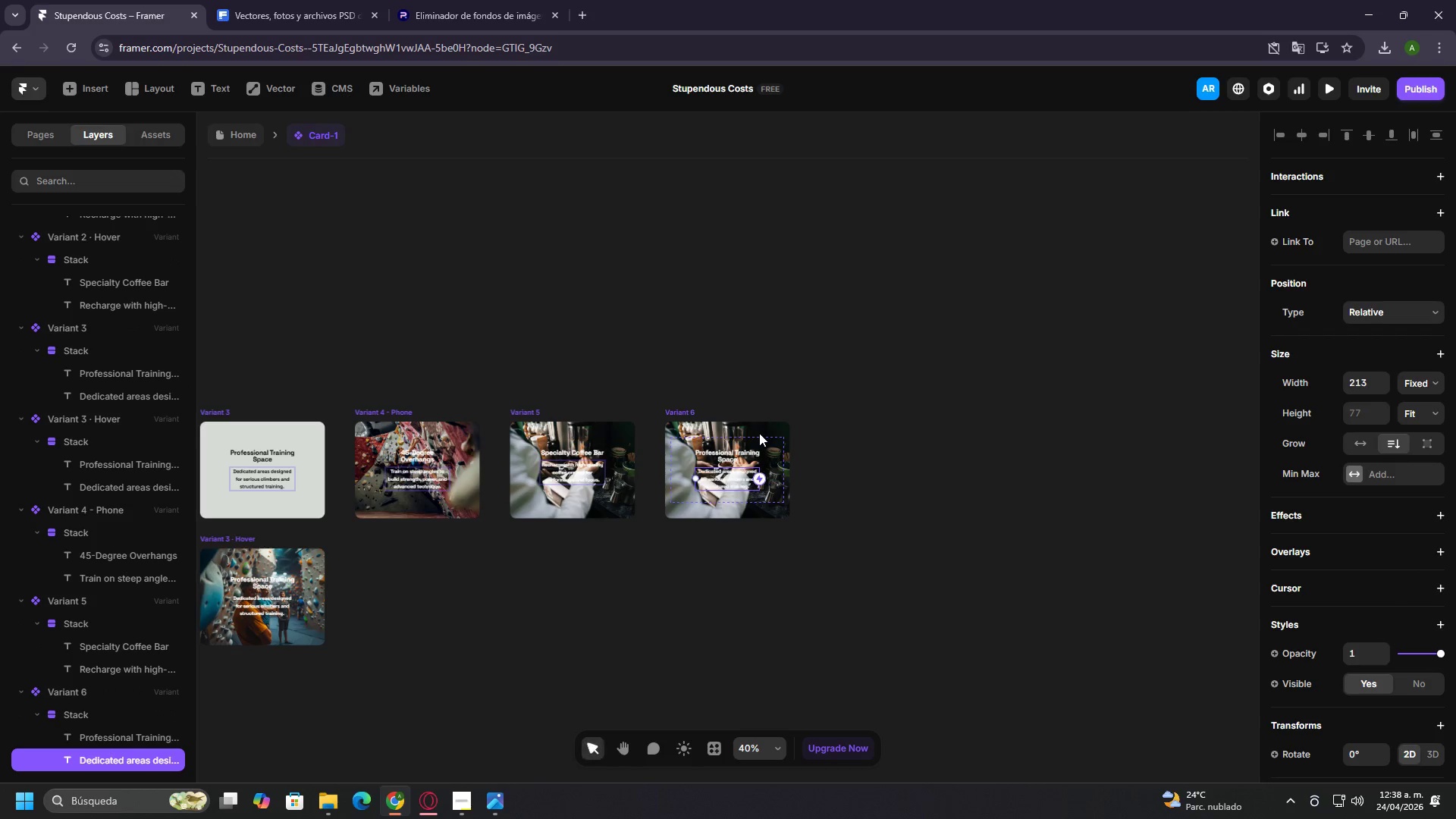 
double_click([738, 425])
 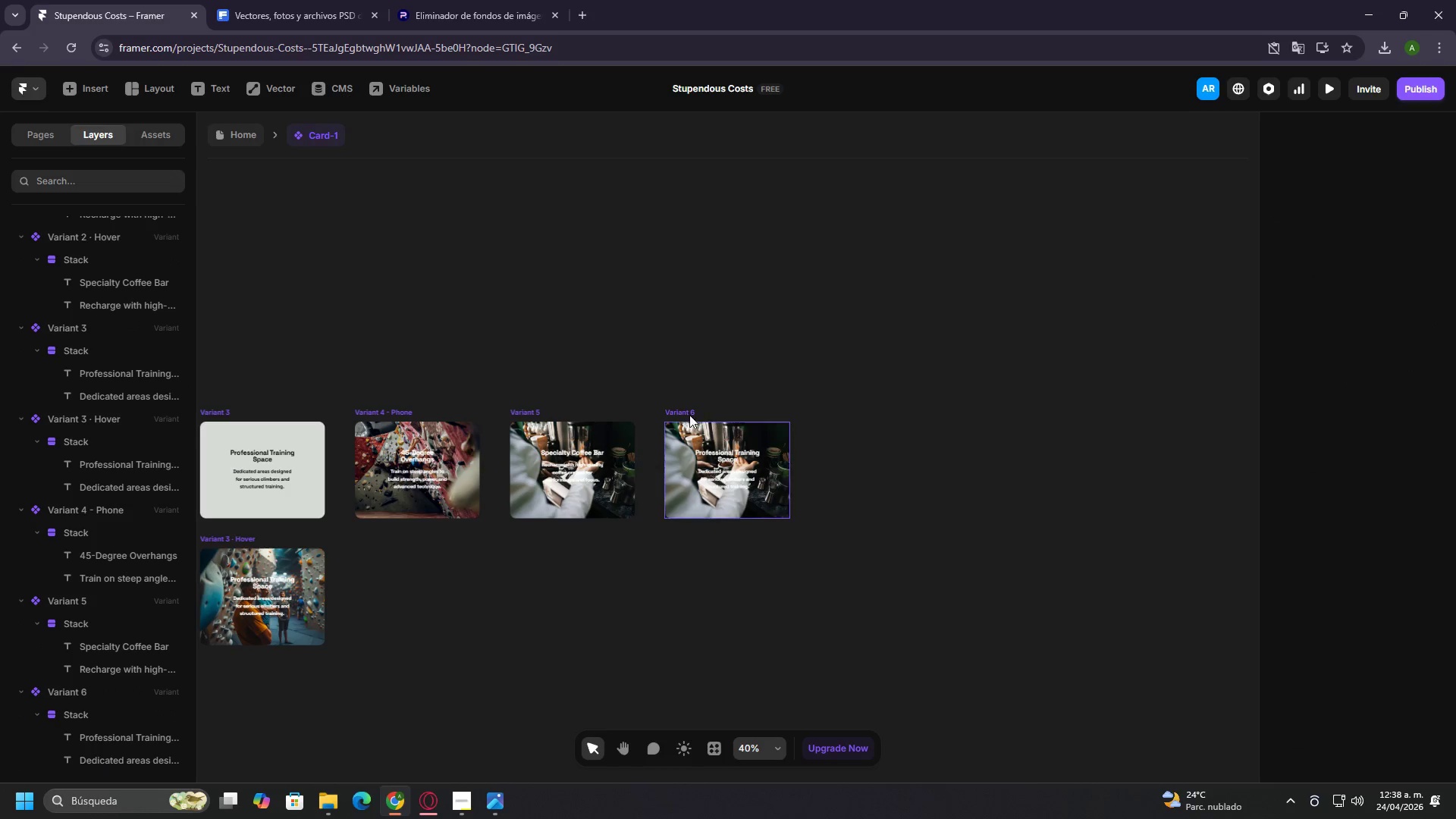 
left_click([688, 415])
 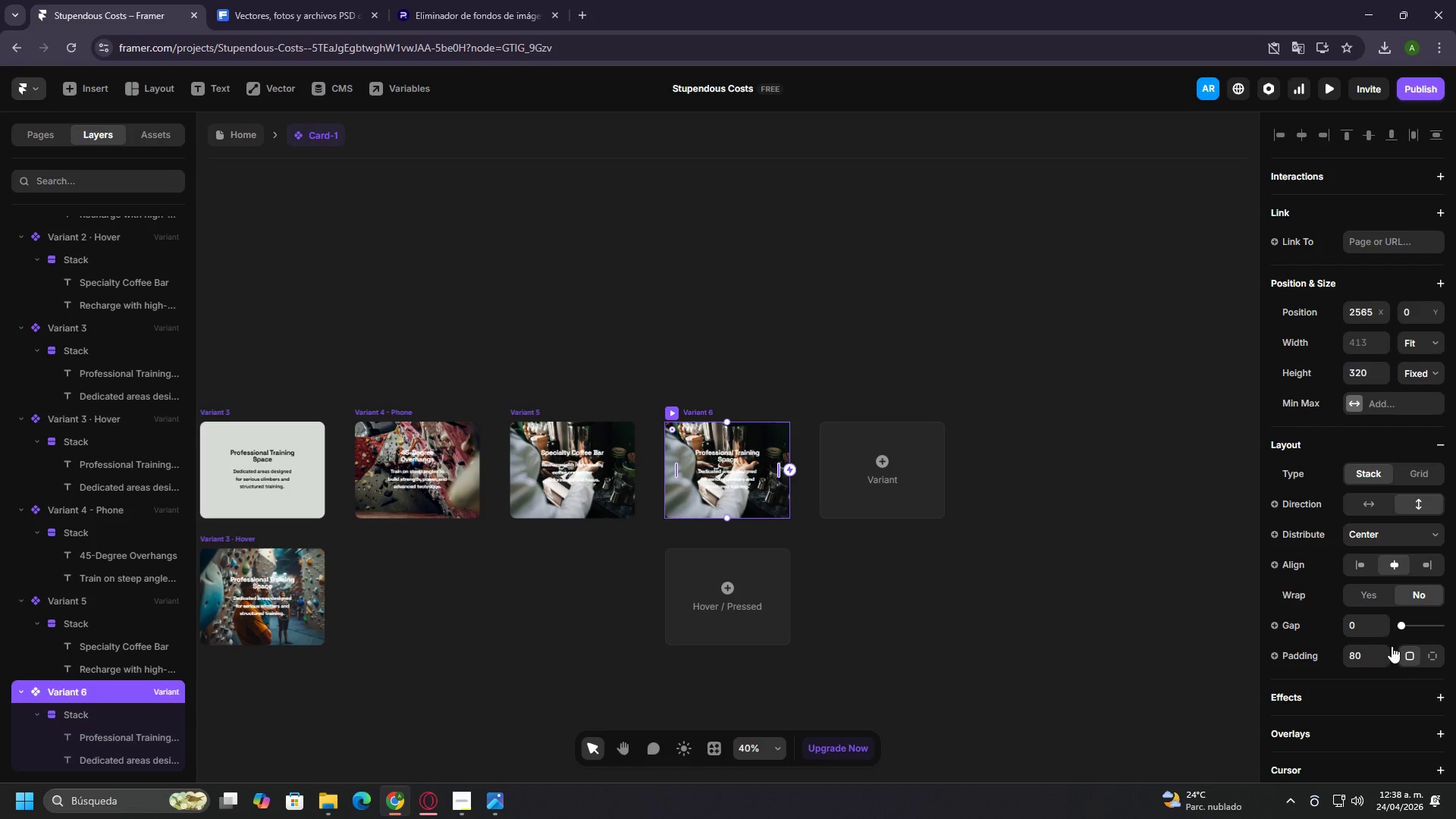 
scroll: coordinate [1392, 646], scroll_direction: down, amount: 4.0
 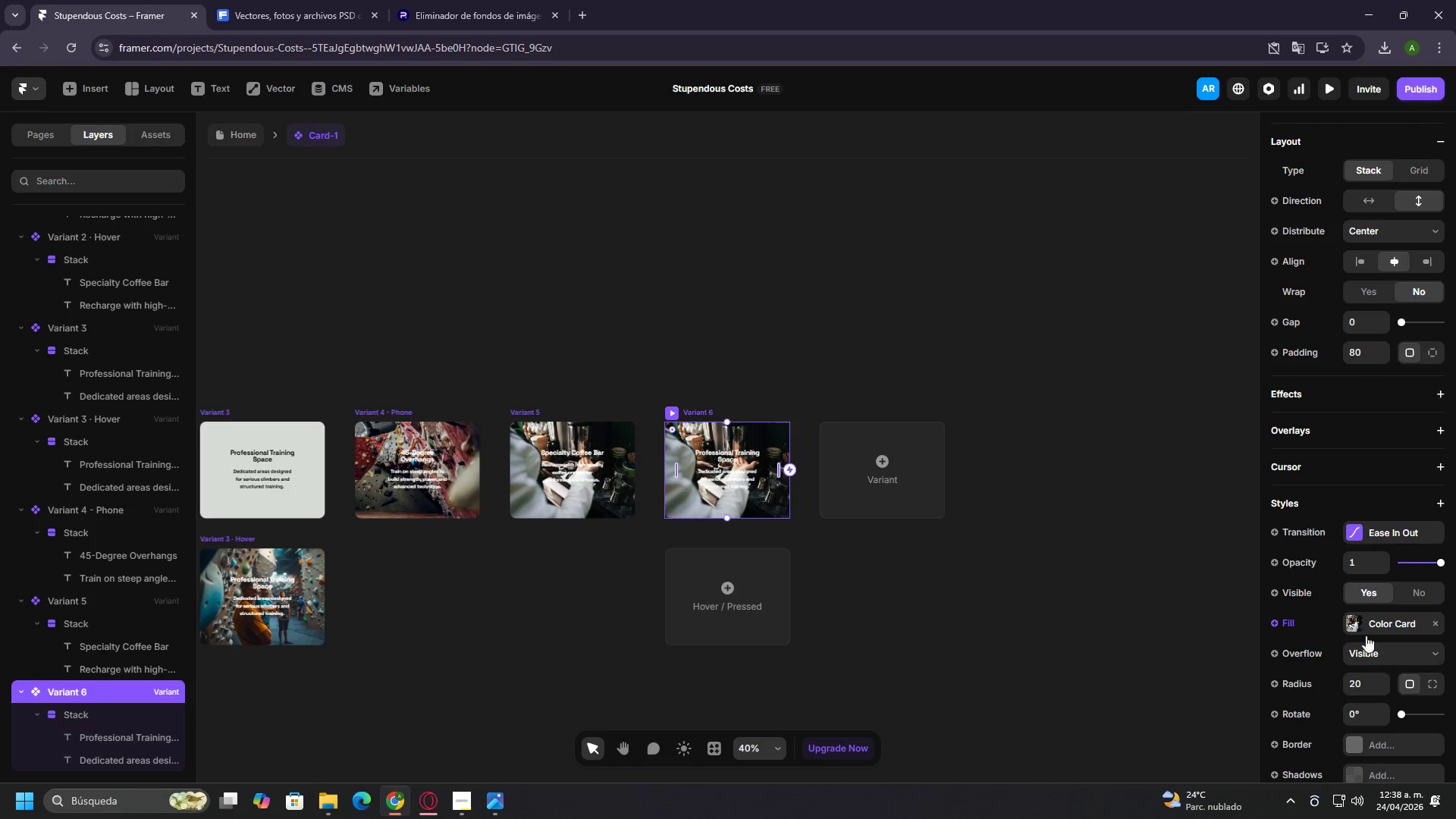 
left_click([1364, 635])
 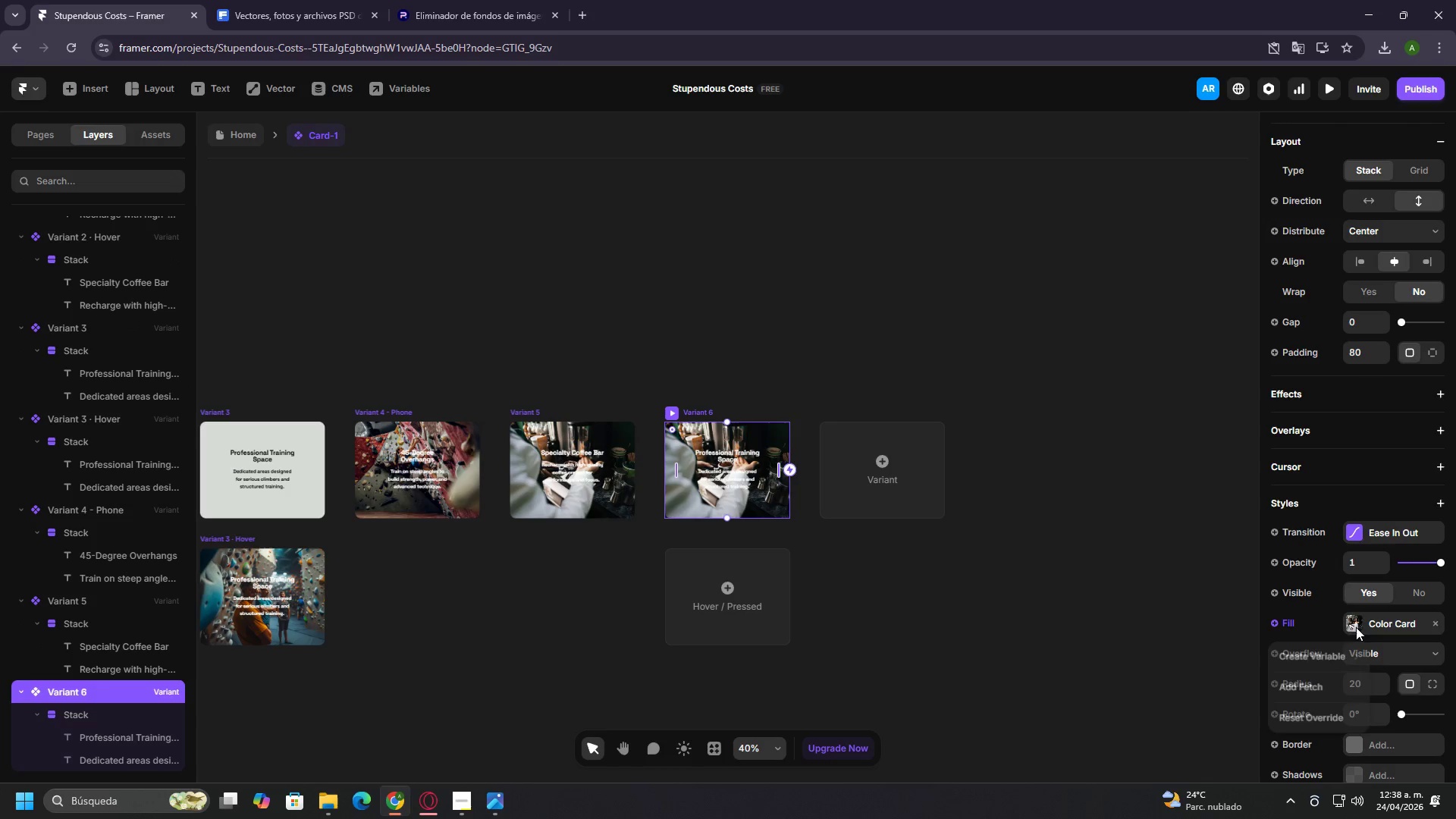 
double_click([1356, 627])
 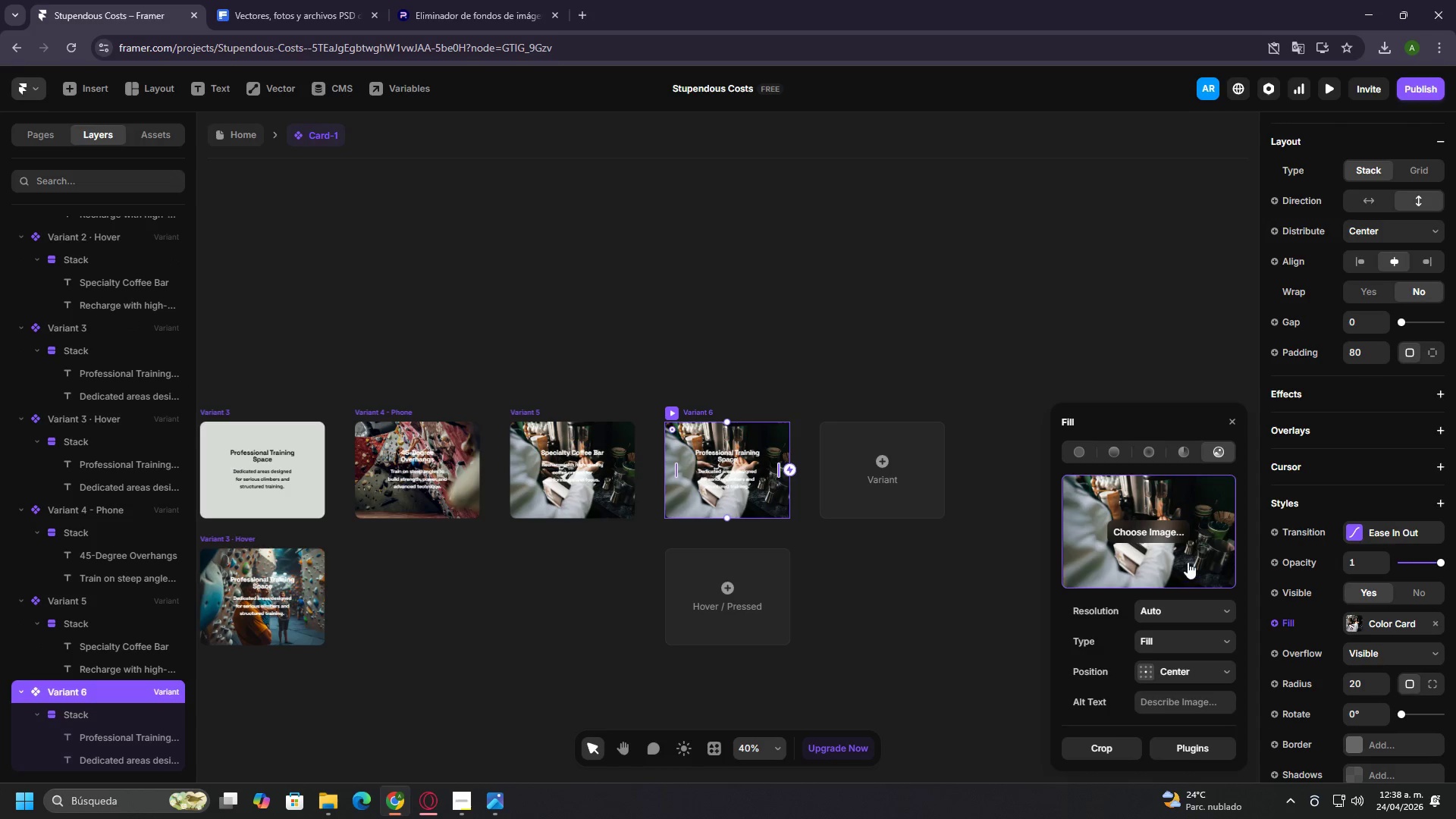 
left_click([1183, 544])
 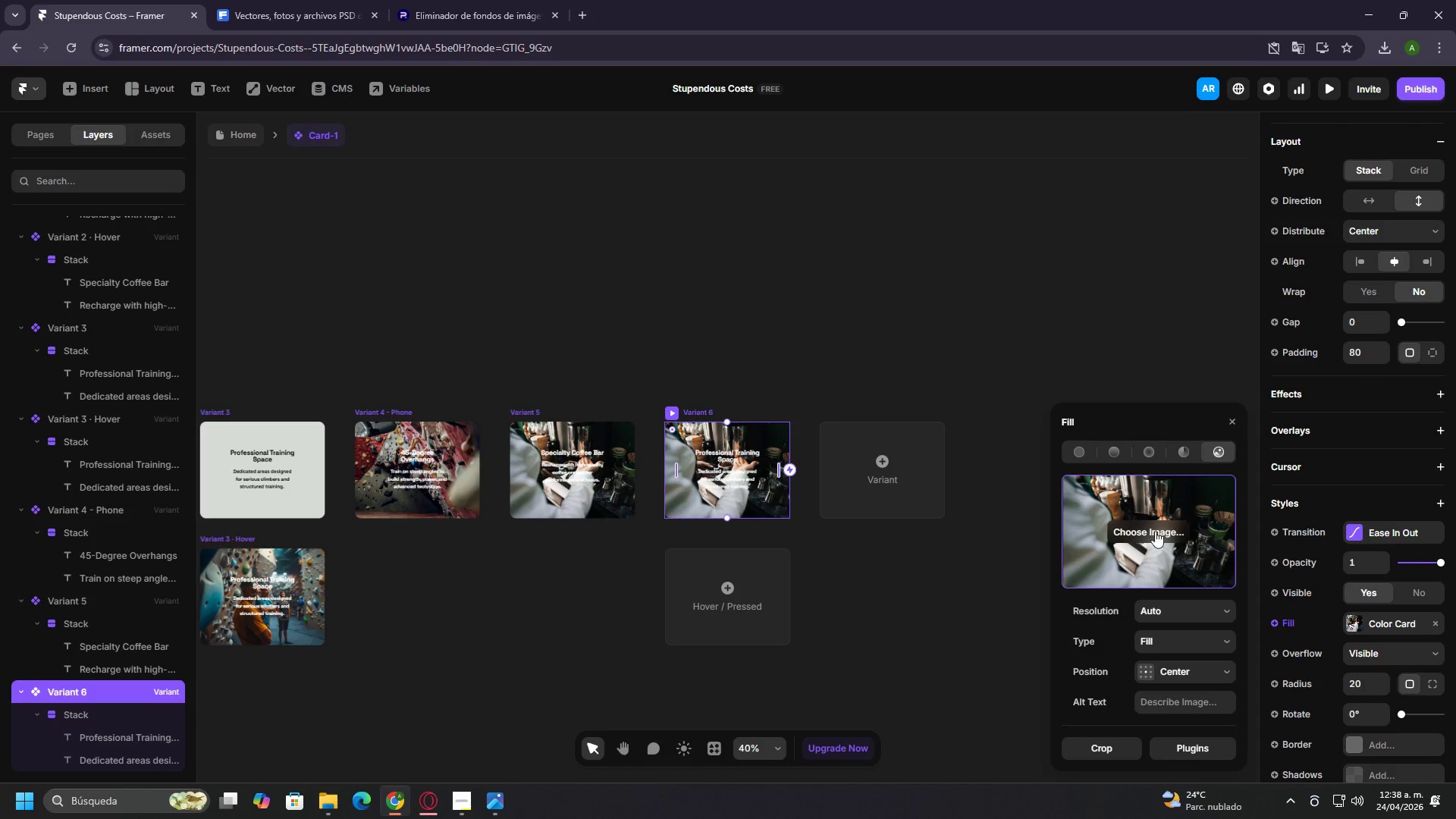 
left_click([1152, 529])
 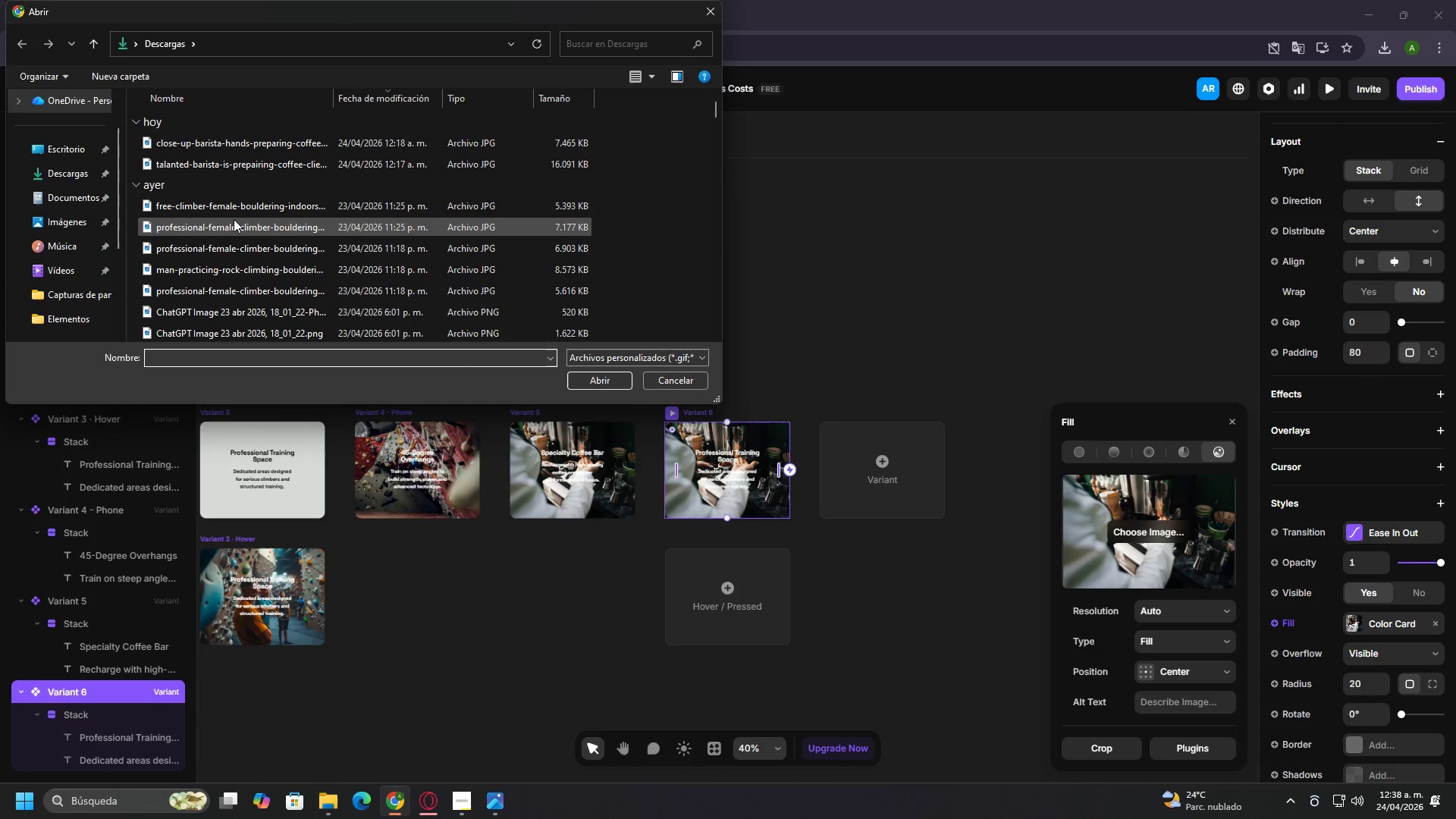 
scroll: coordinate [230, 280], scroll_direction: down, amount: 1.0
 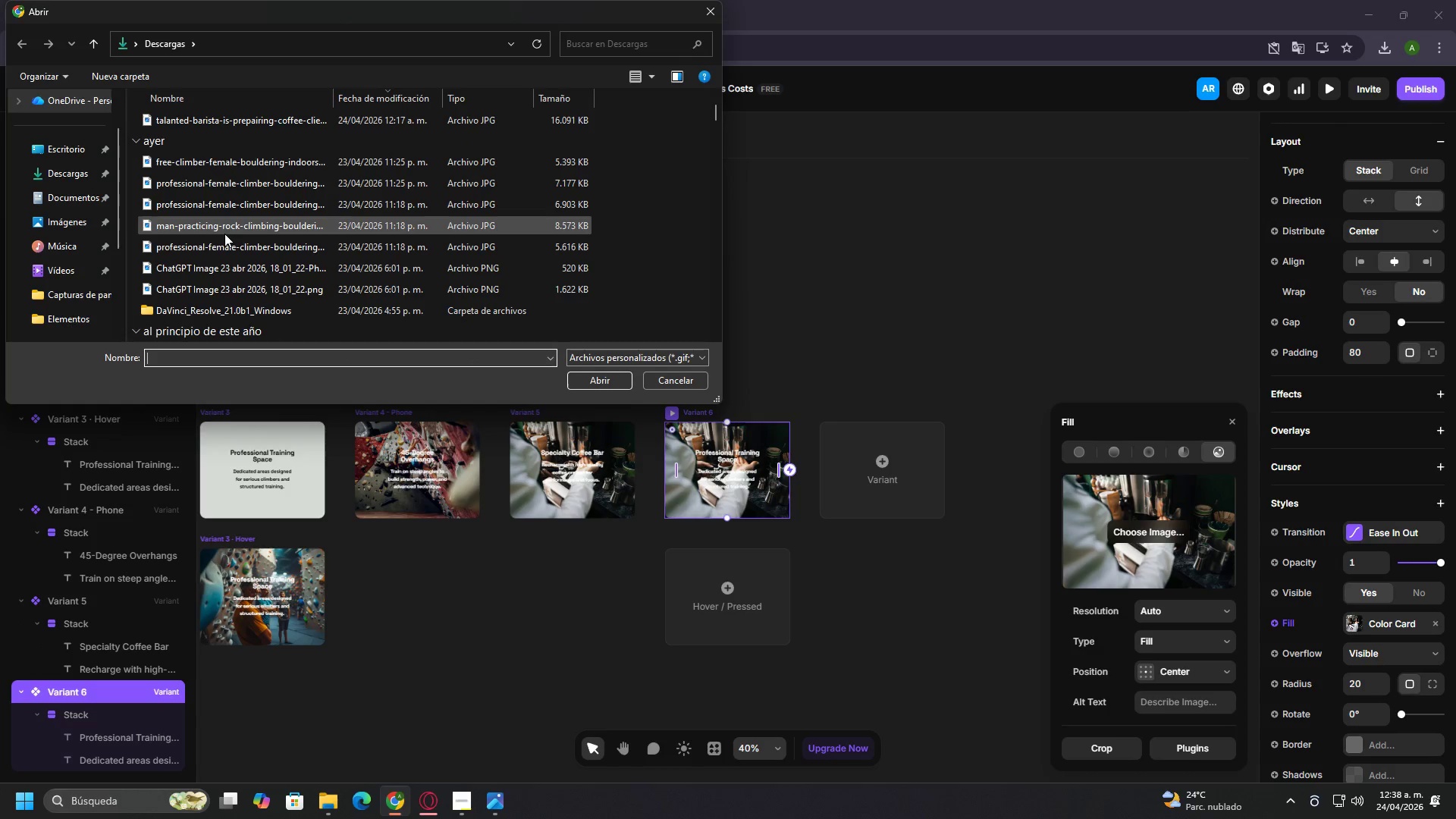 
left_click([224, 234])
 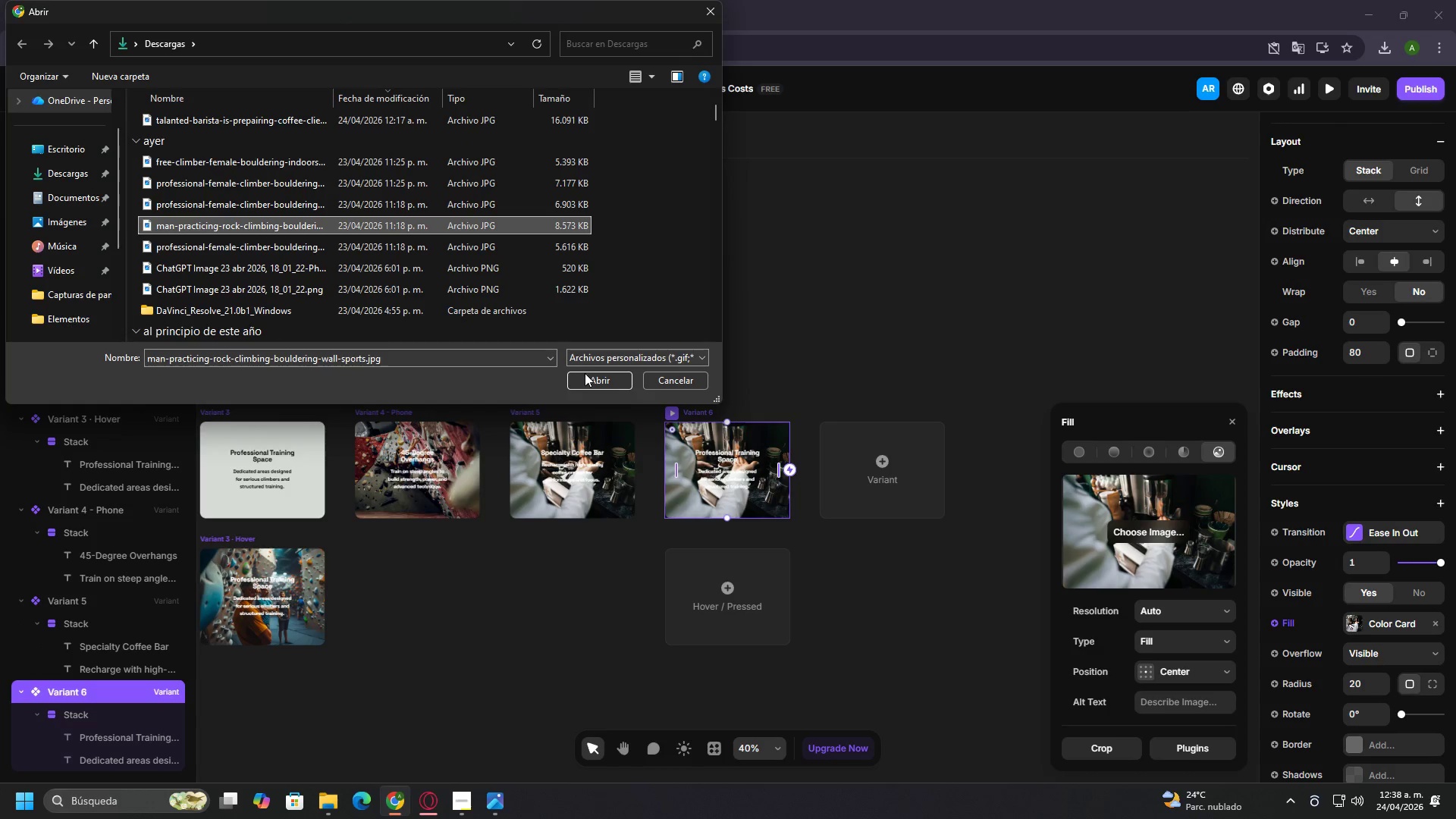 
left_click([587, 375])
 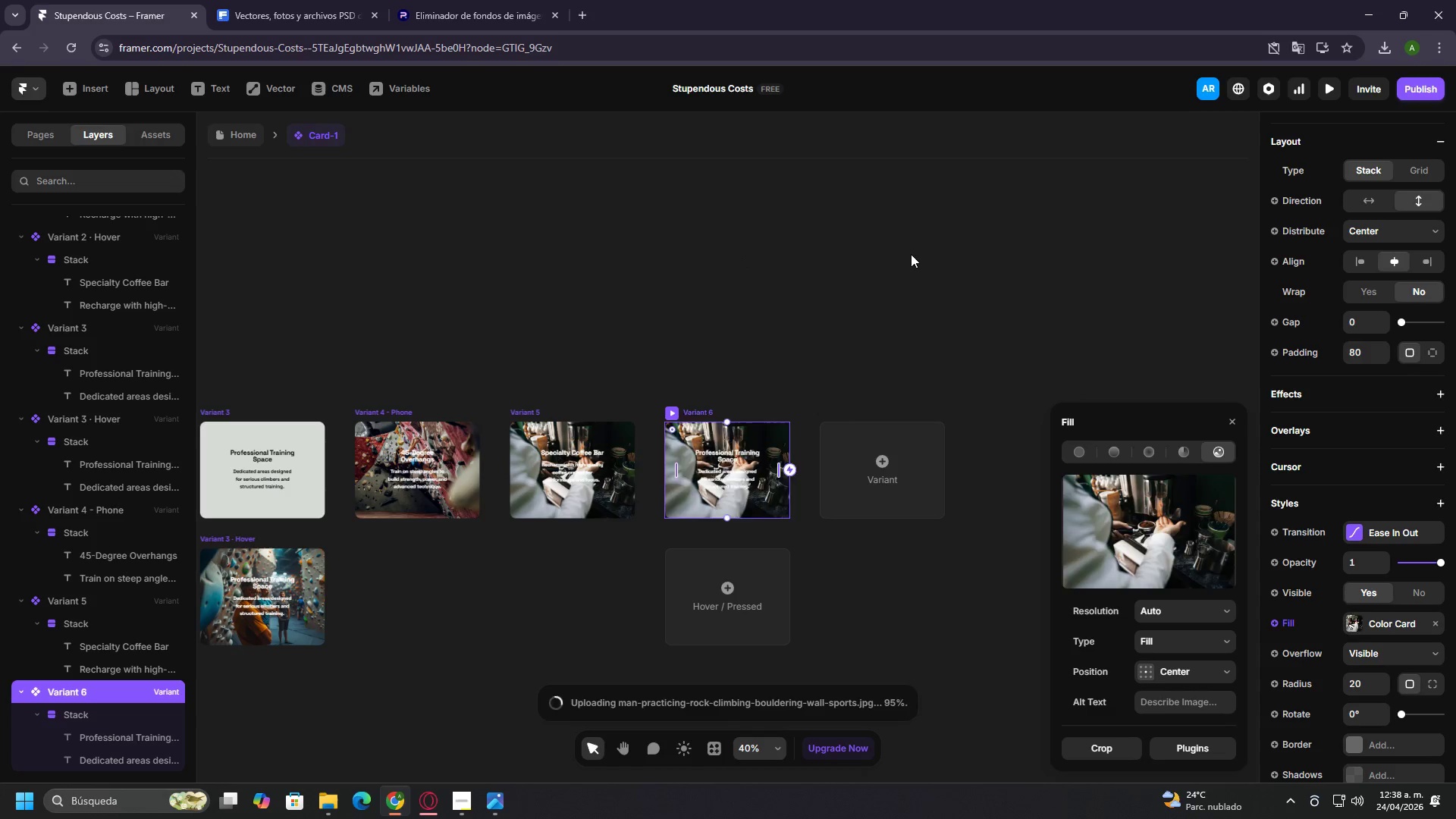 
double_click([911, 254])
 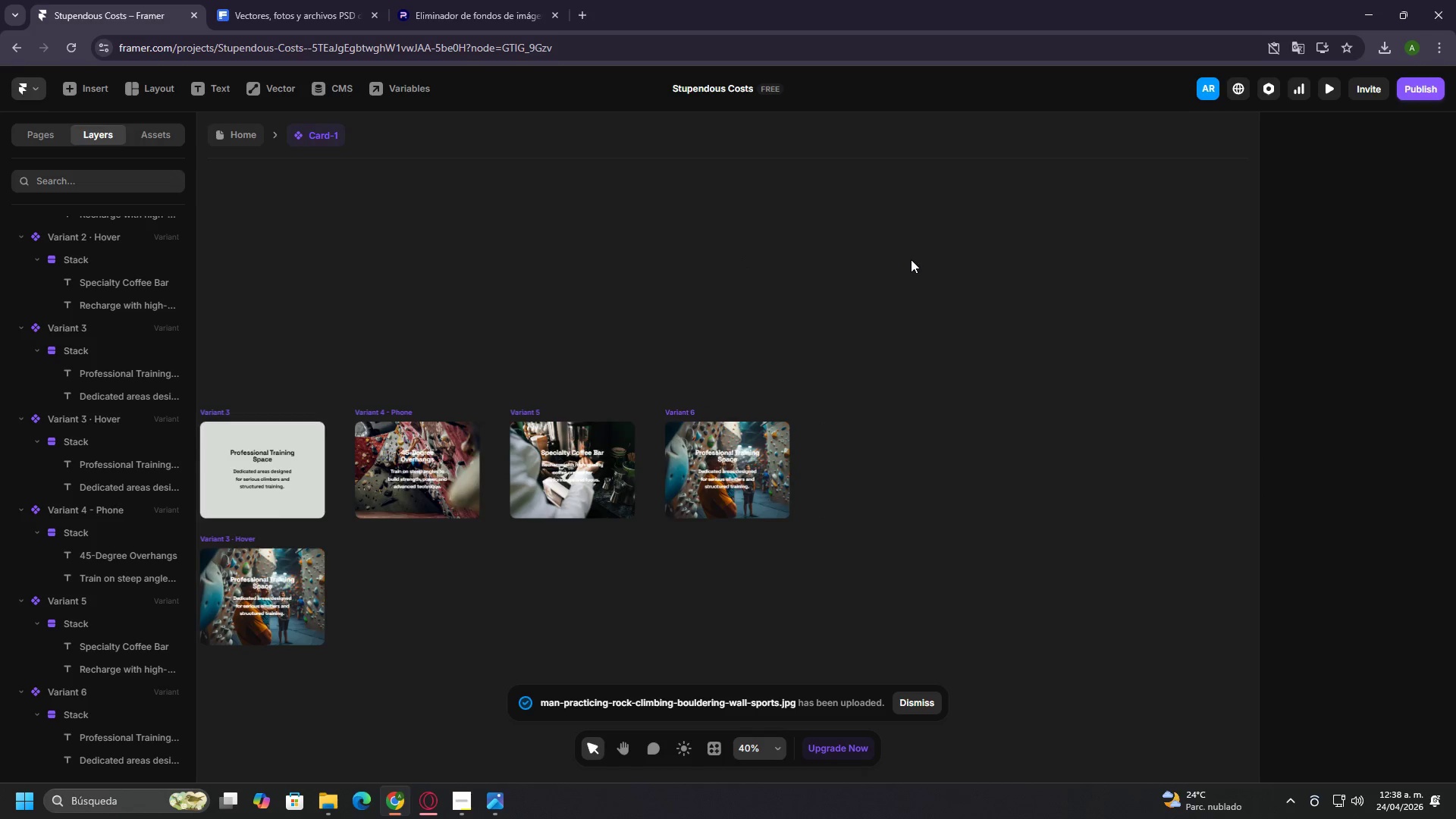 
hold_key(key=ControlLeft, duration=0.77)
scroll: coordinate [914, 275], scroll_direction: down, amount: 6.0
 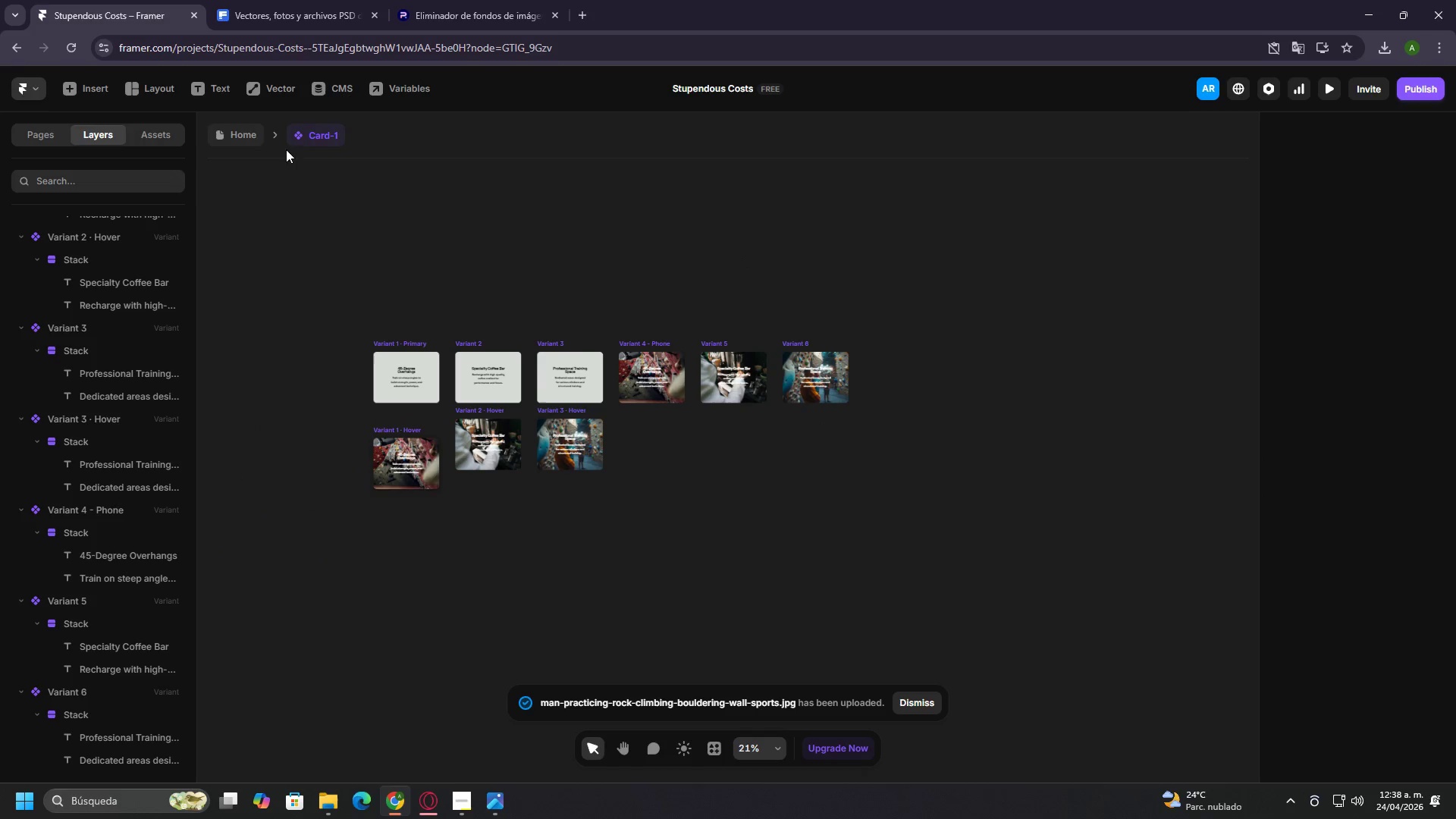 
left_click([254, 132])
 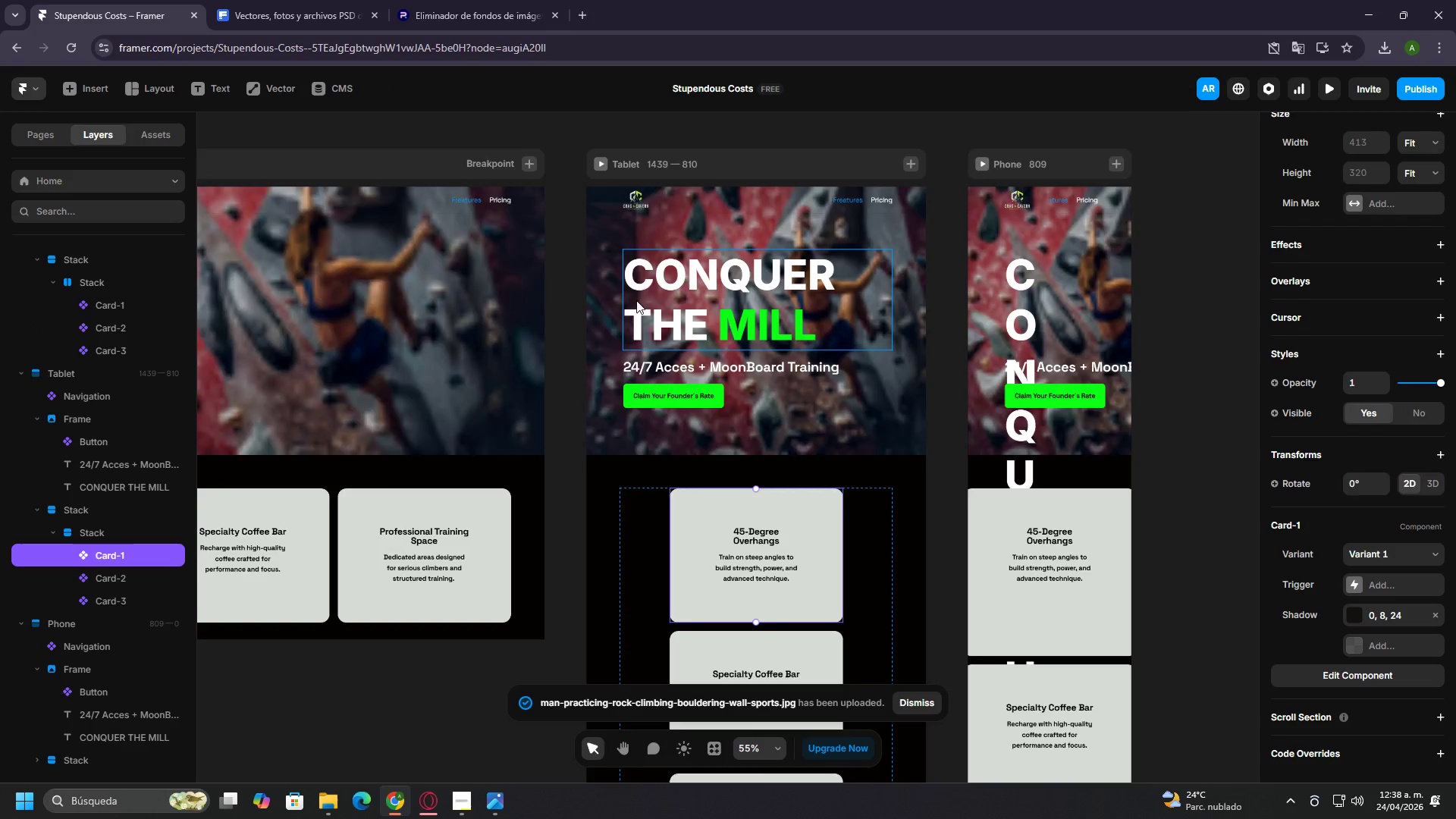 
hold_key(key=ControlLeft, duration=1.5)
 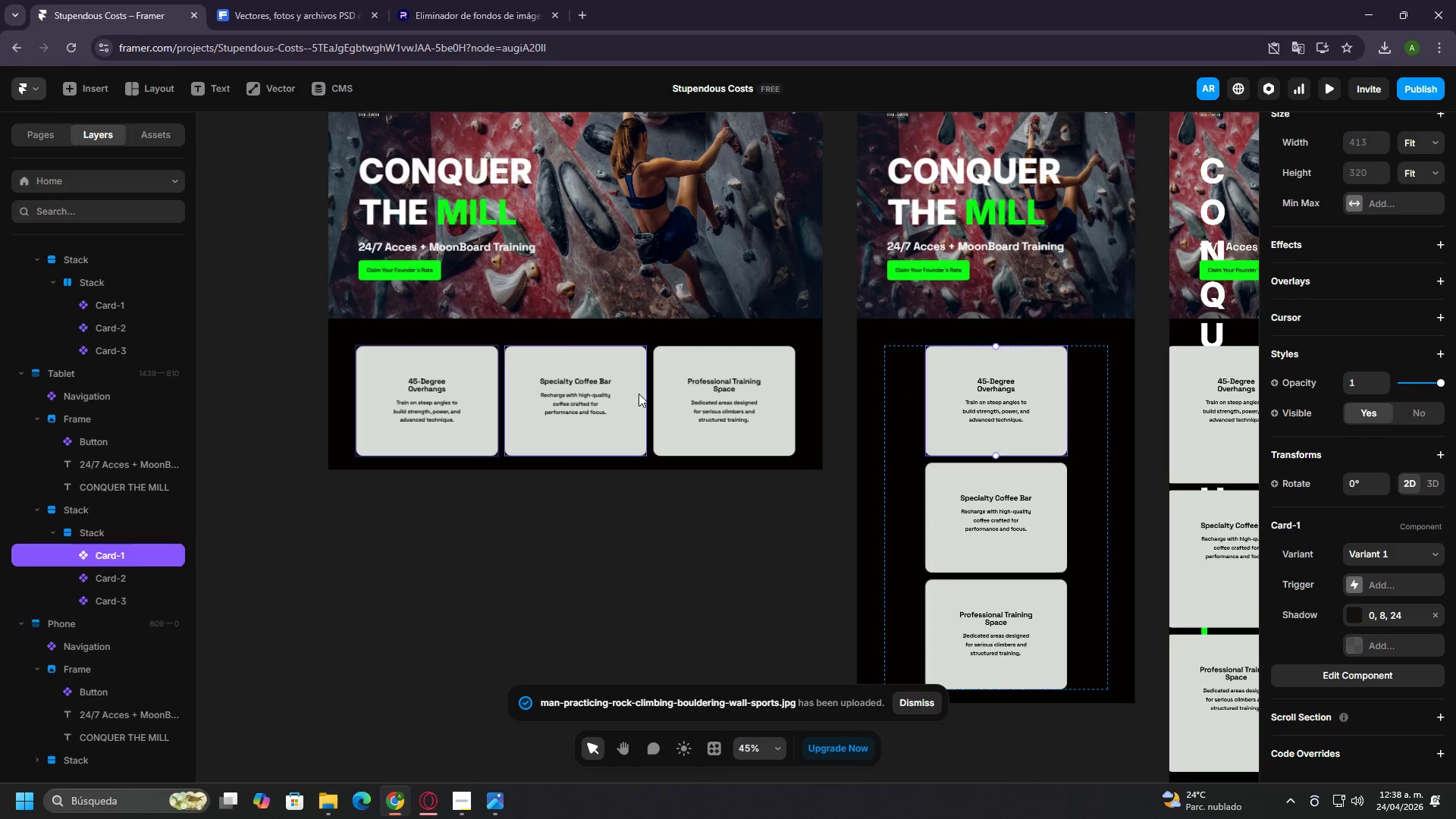 
key(Control+ControlLeft)
 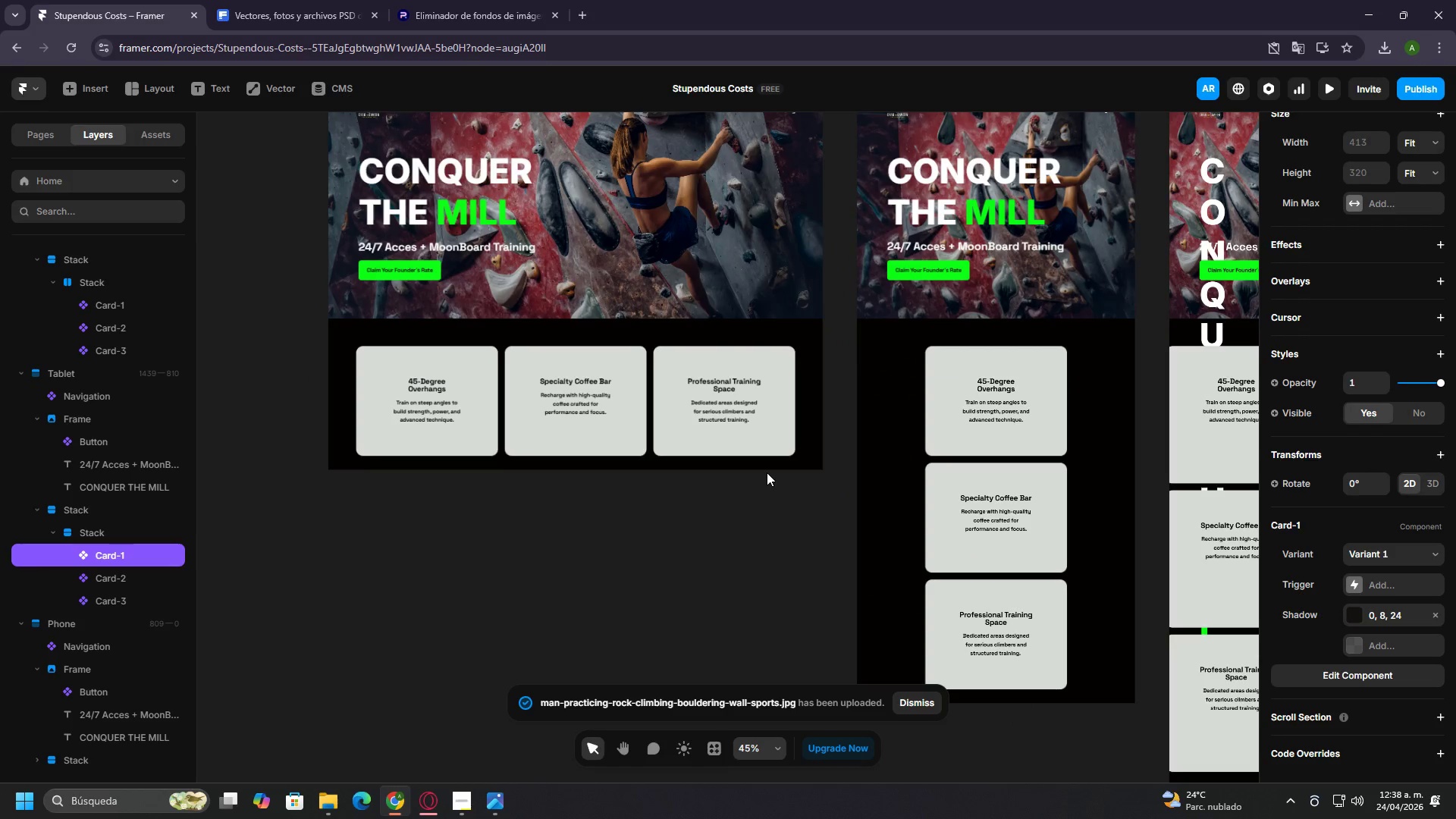 
key(Control+ControlLeft)
 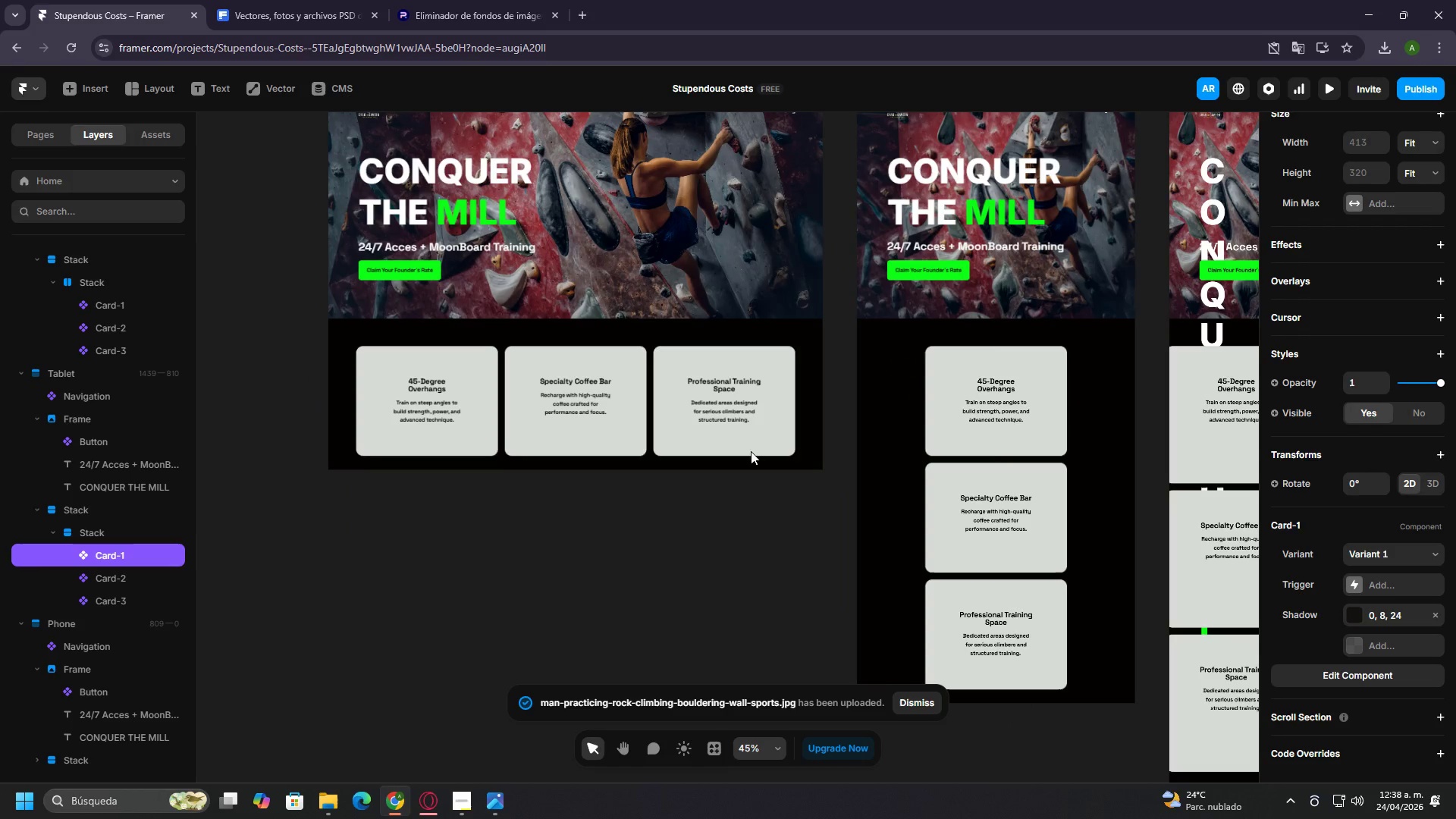 
key(Control+ControlLeft)
 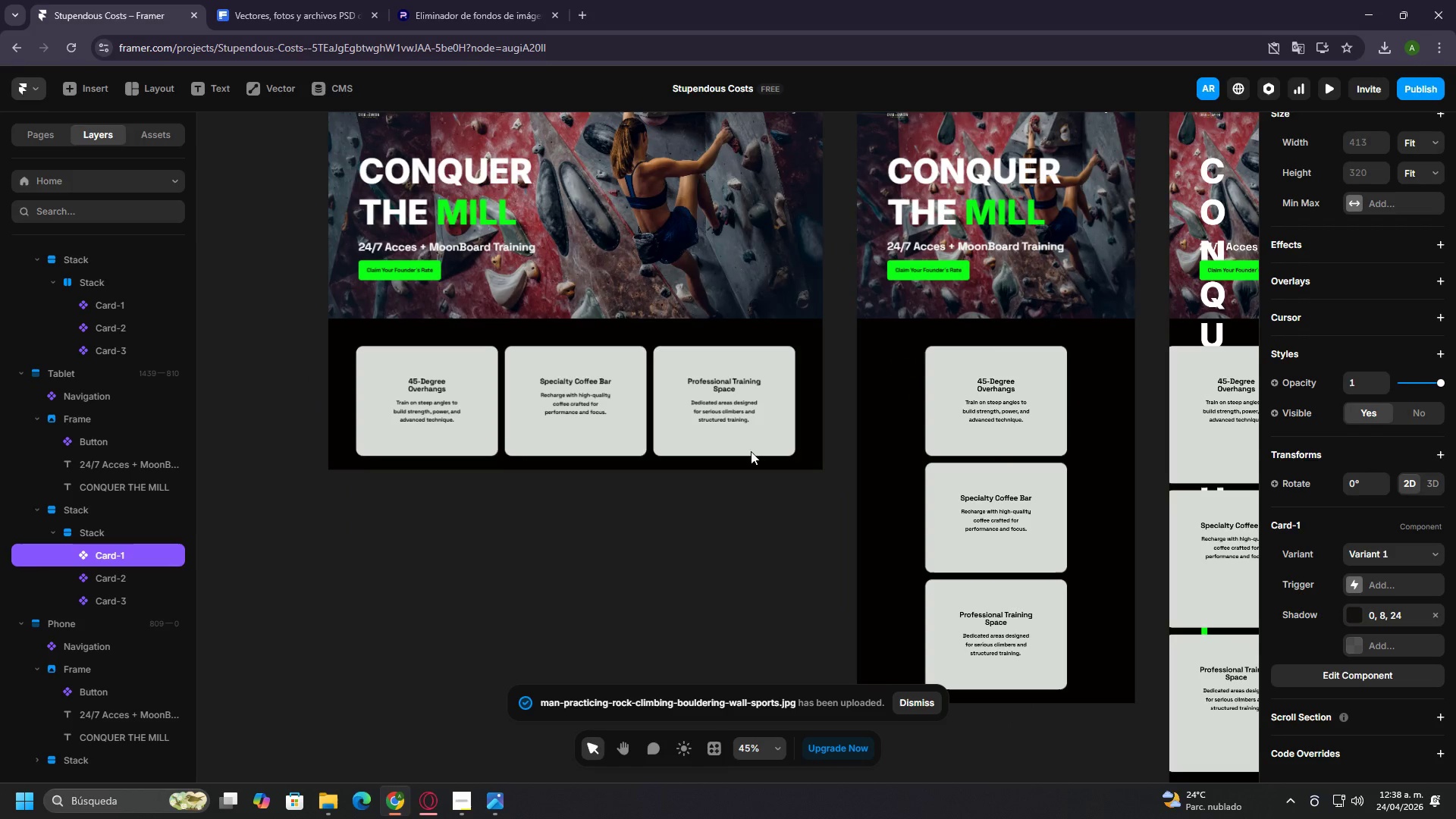 
key(Control+ControlLeft)
 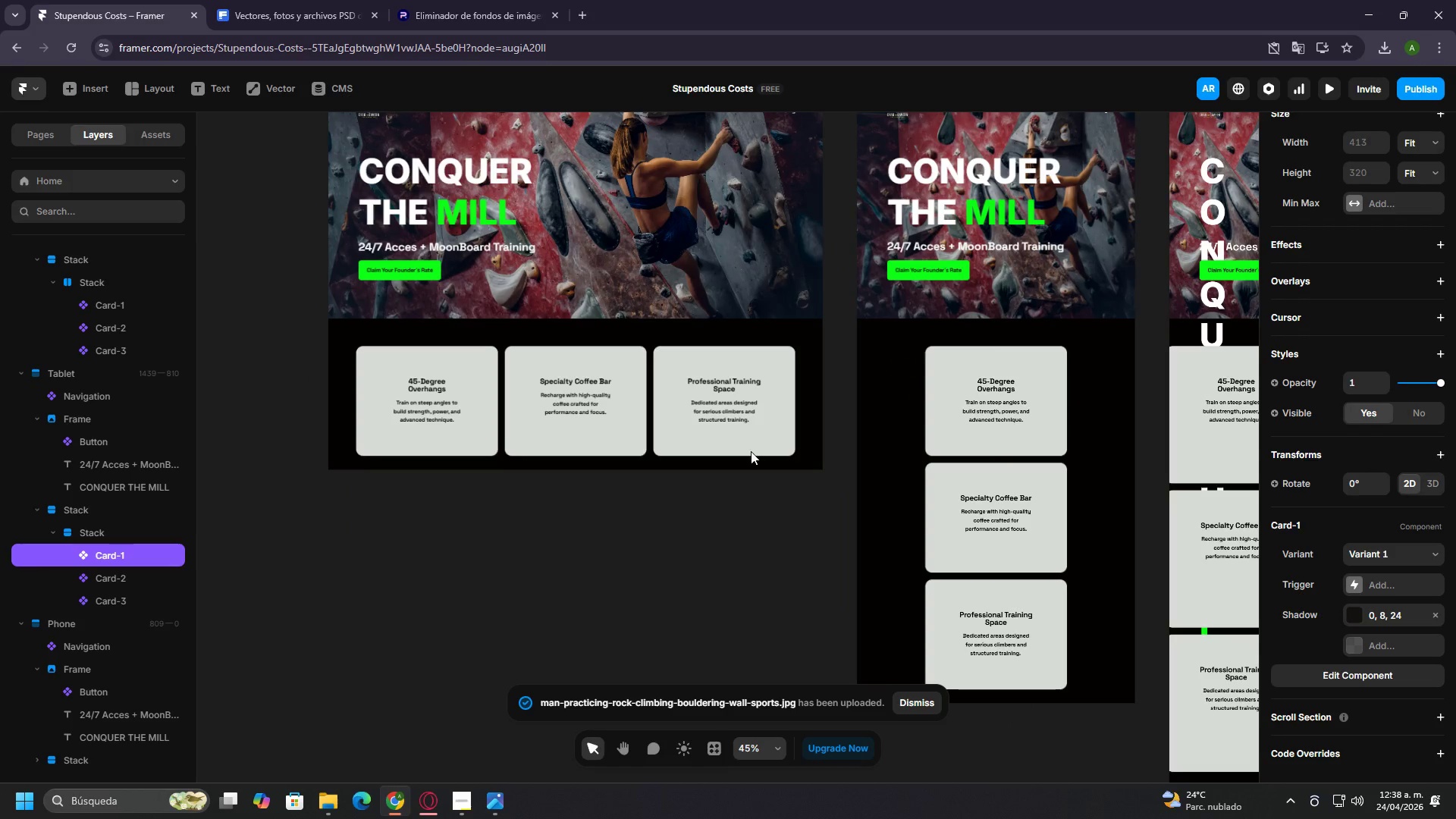 
key(Control+ControlLeft)
 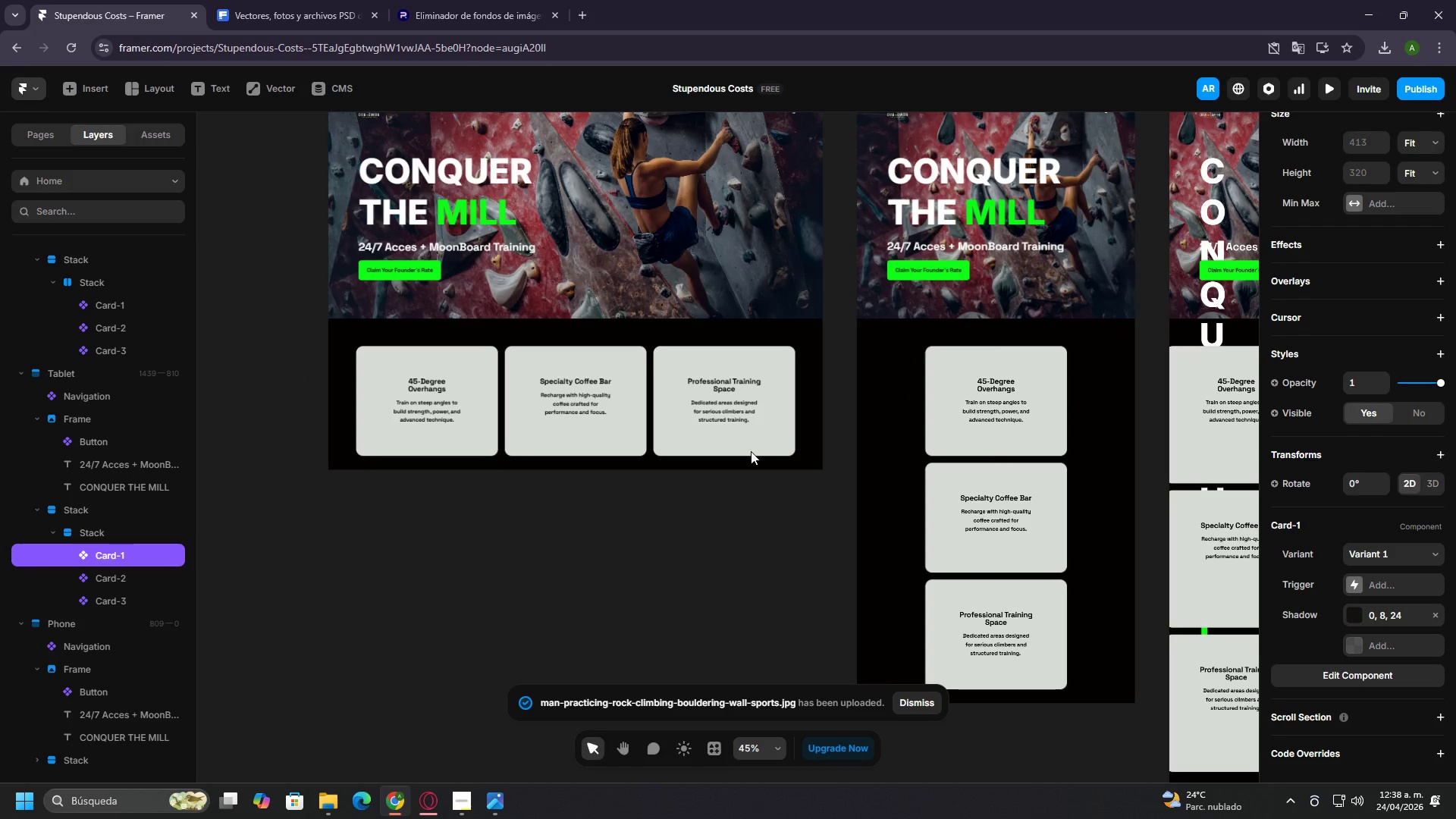 
key(Control+ControlLeft)
 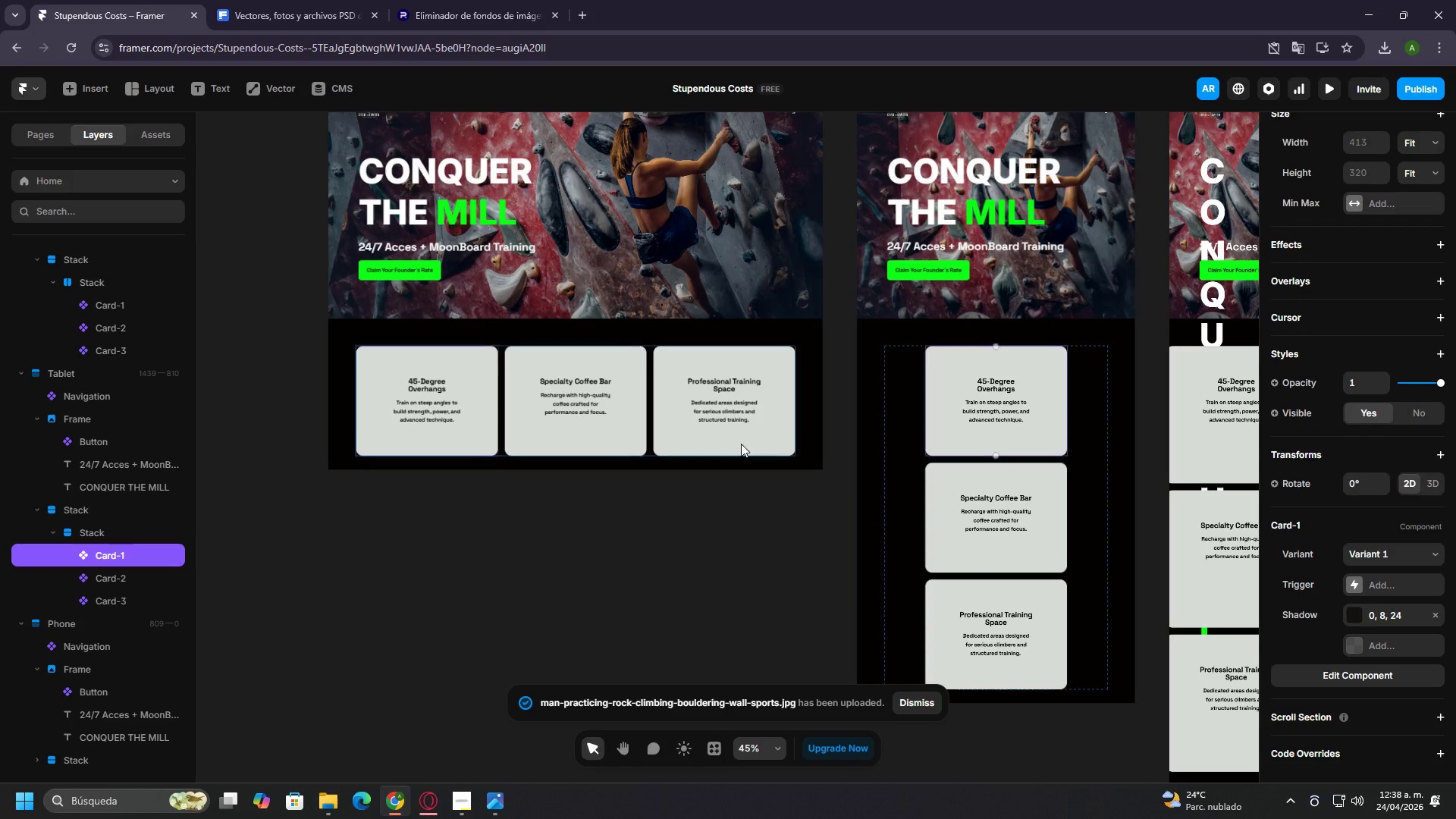 
key(Control+ControlLeft)
 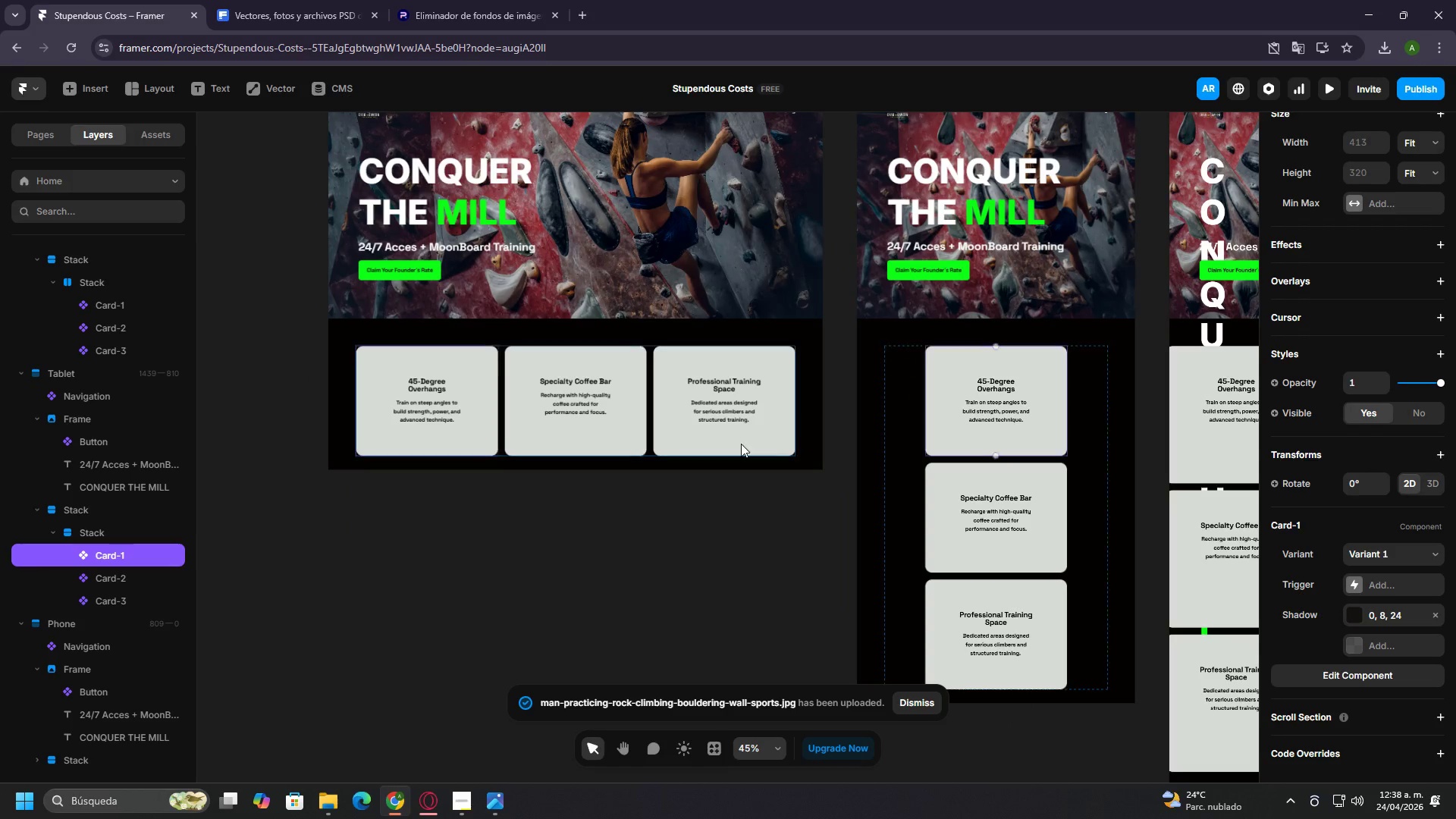 
key(Control+ControlLeft)
 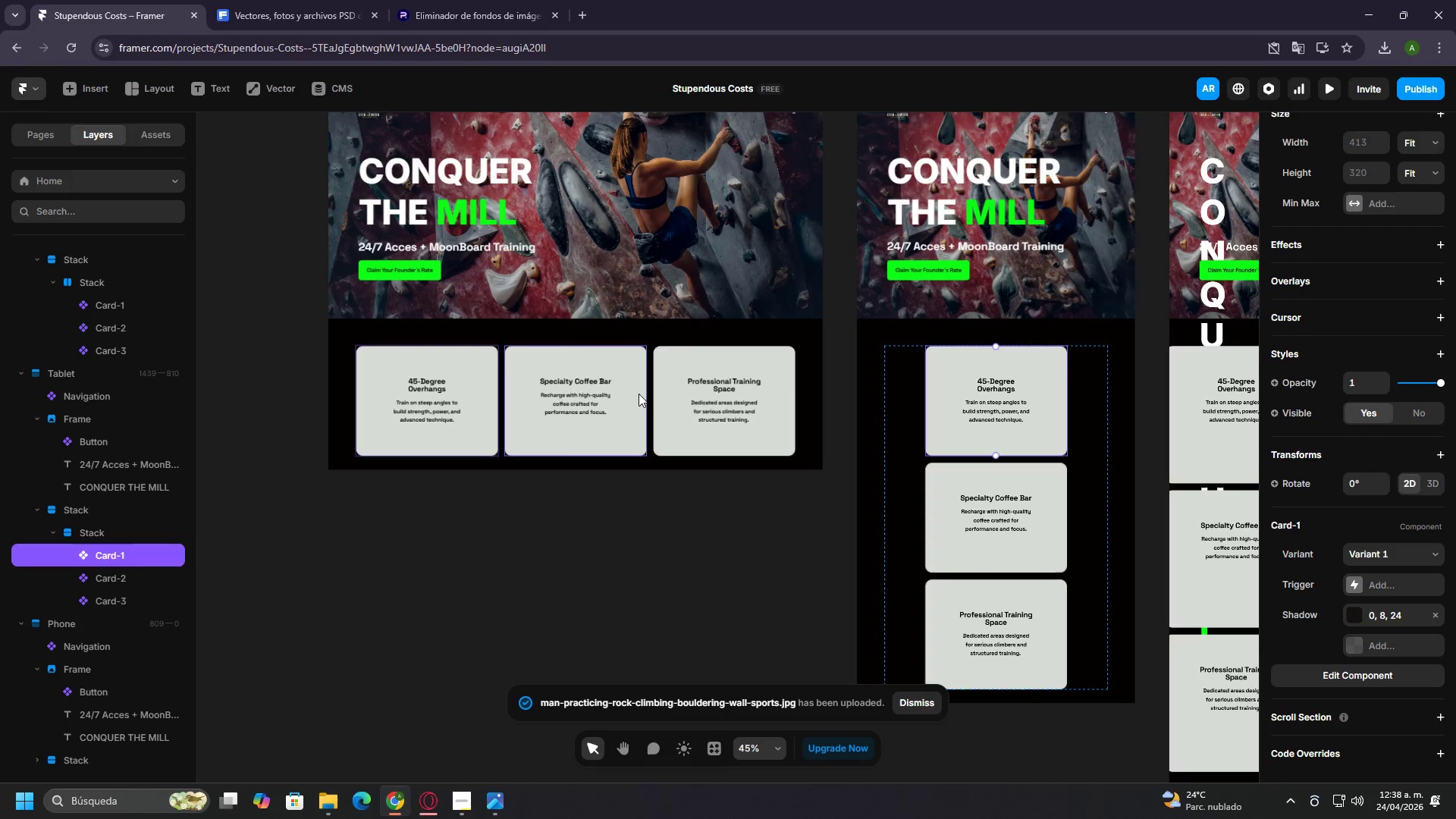 
scroll: coordinate [767, 472], scroll_direction: down, amount: 2.0
 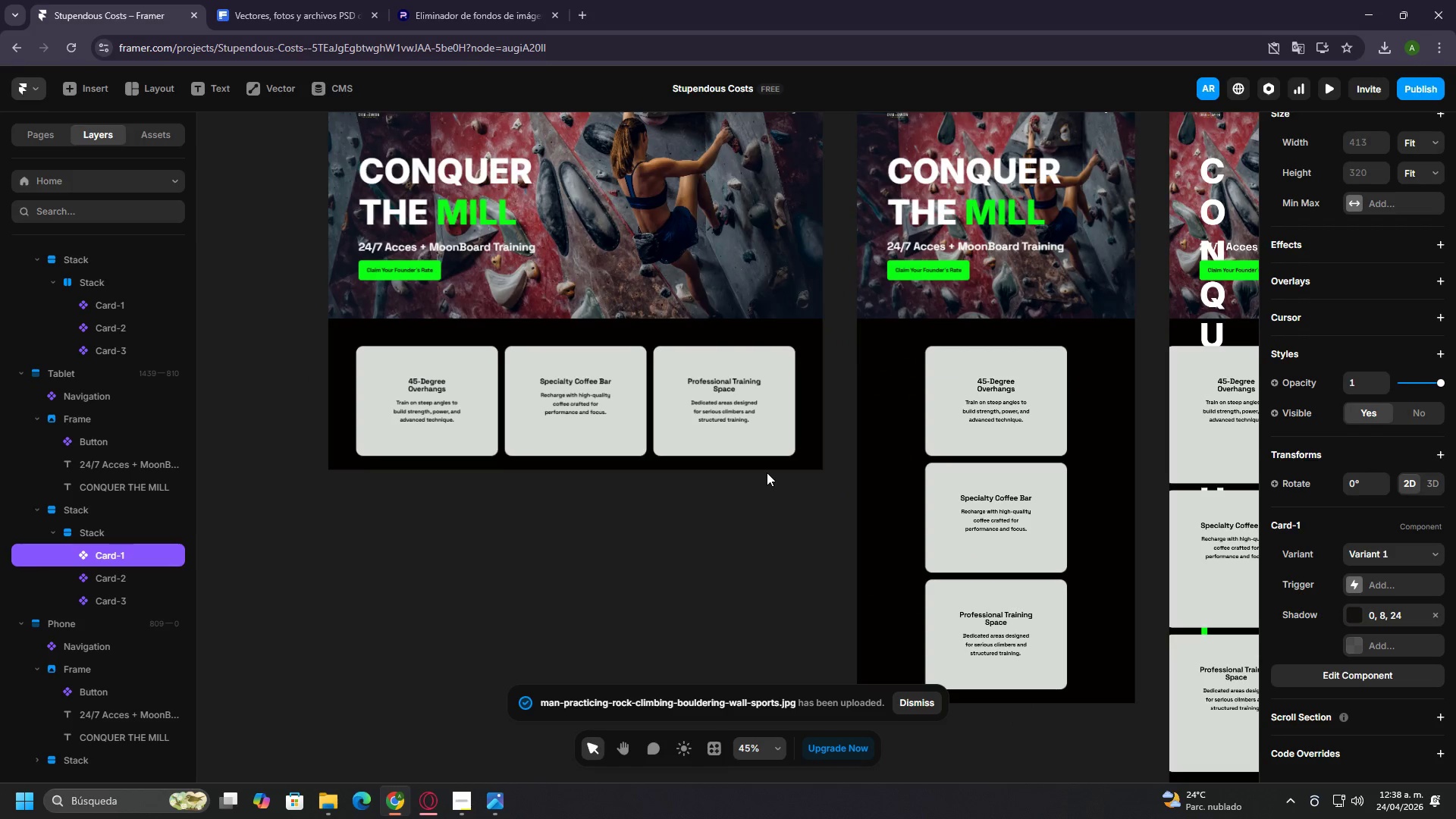 
left_click([639, 394])
 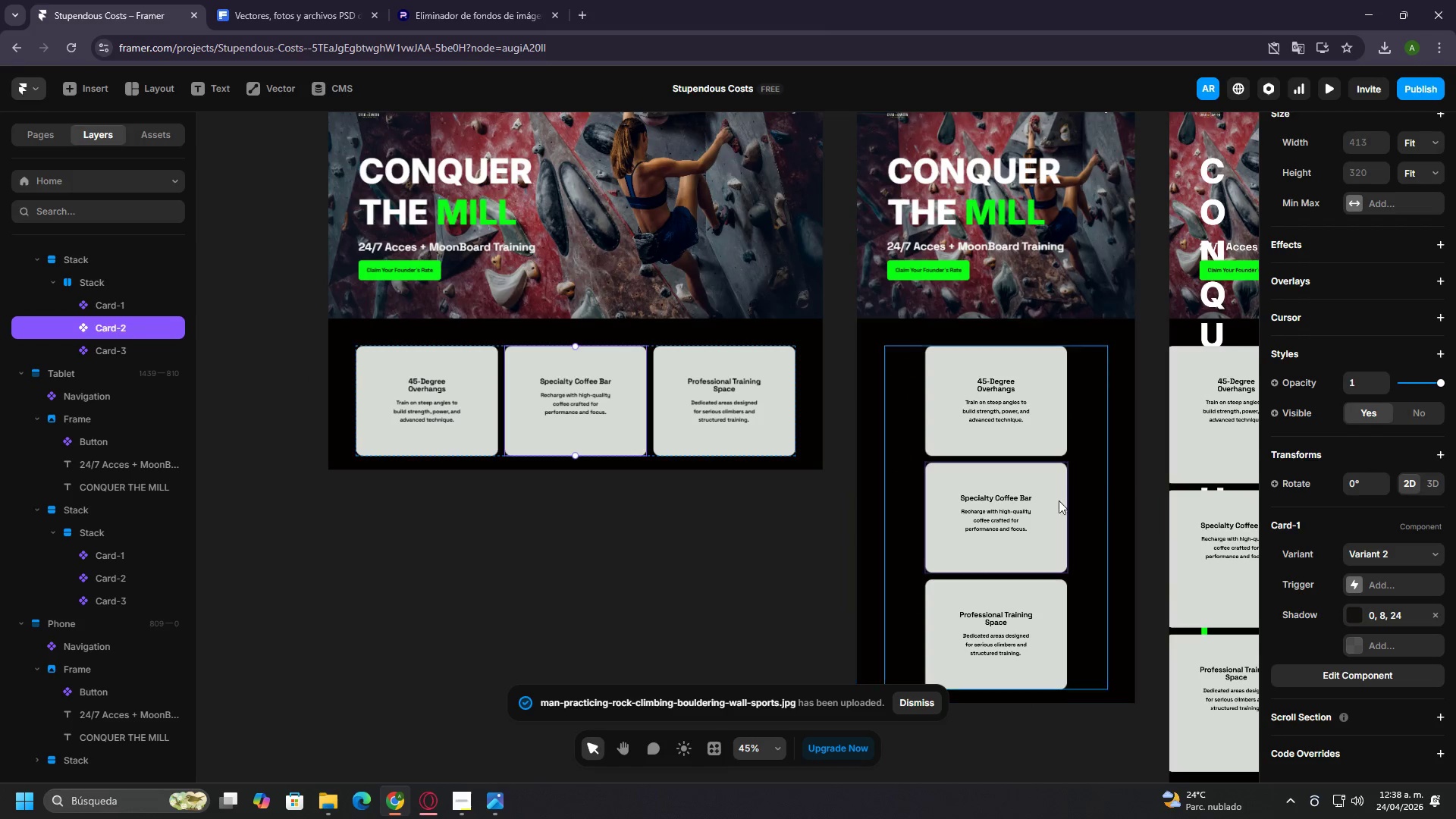 
scroll: coordinate [868, 447], scroll_direction: none, amount: 0.0
 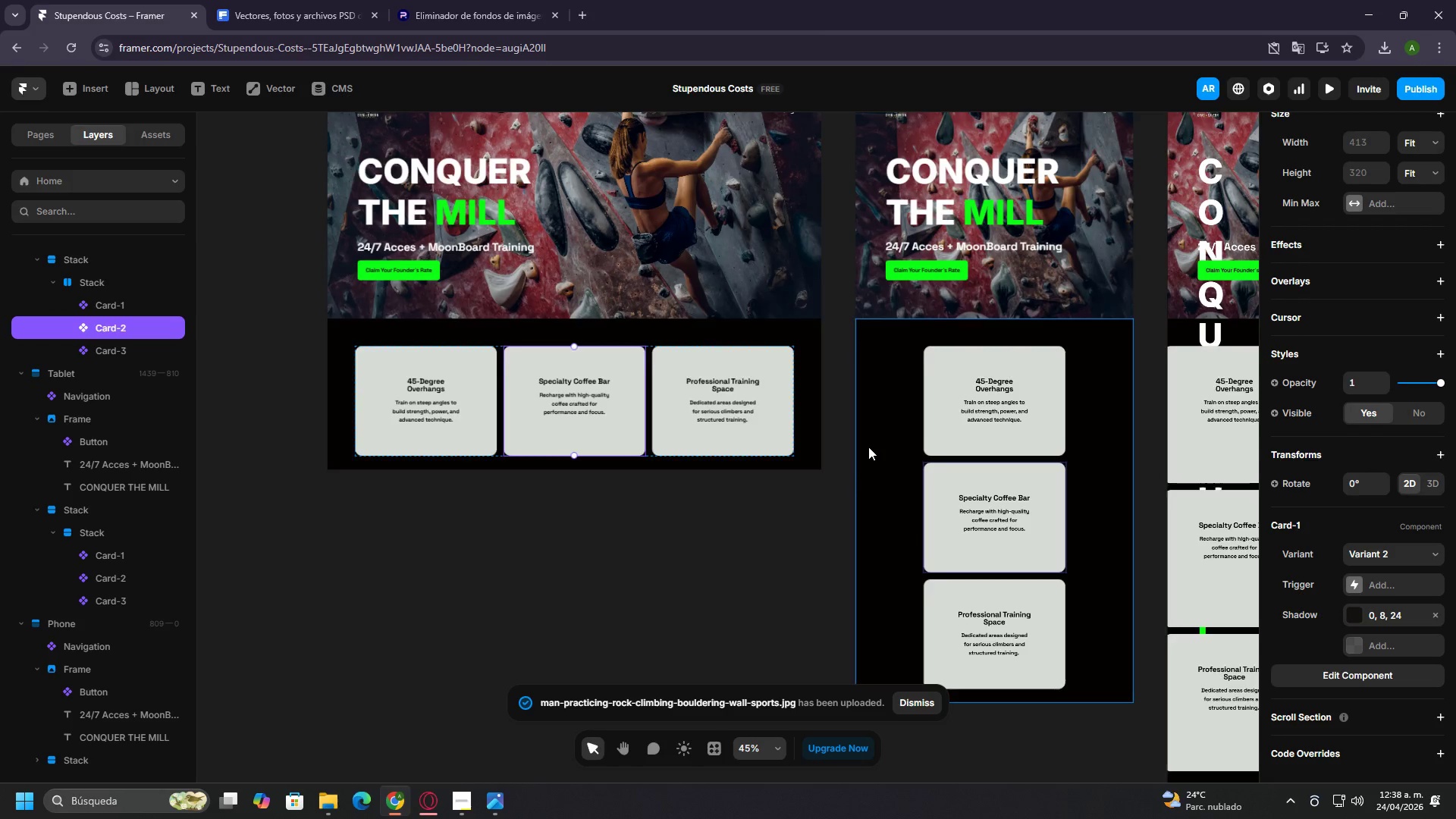 
scroll: coordinate [868, 447], scroll_direction: up, amount: 5.0
 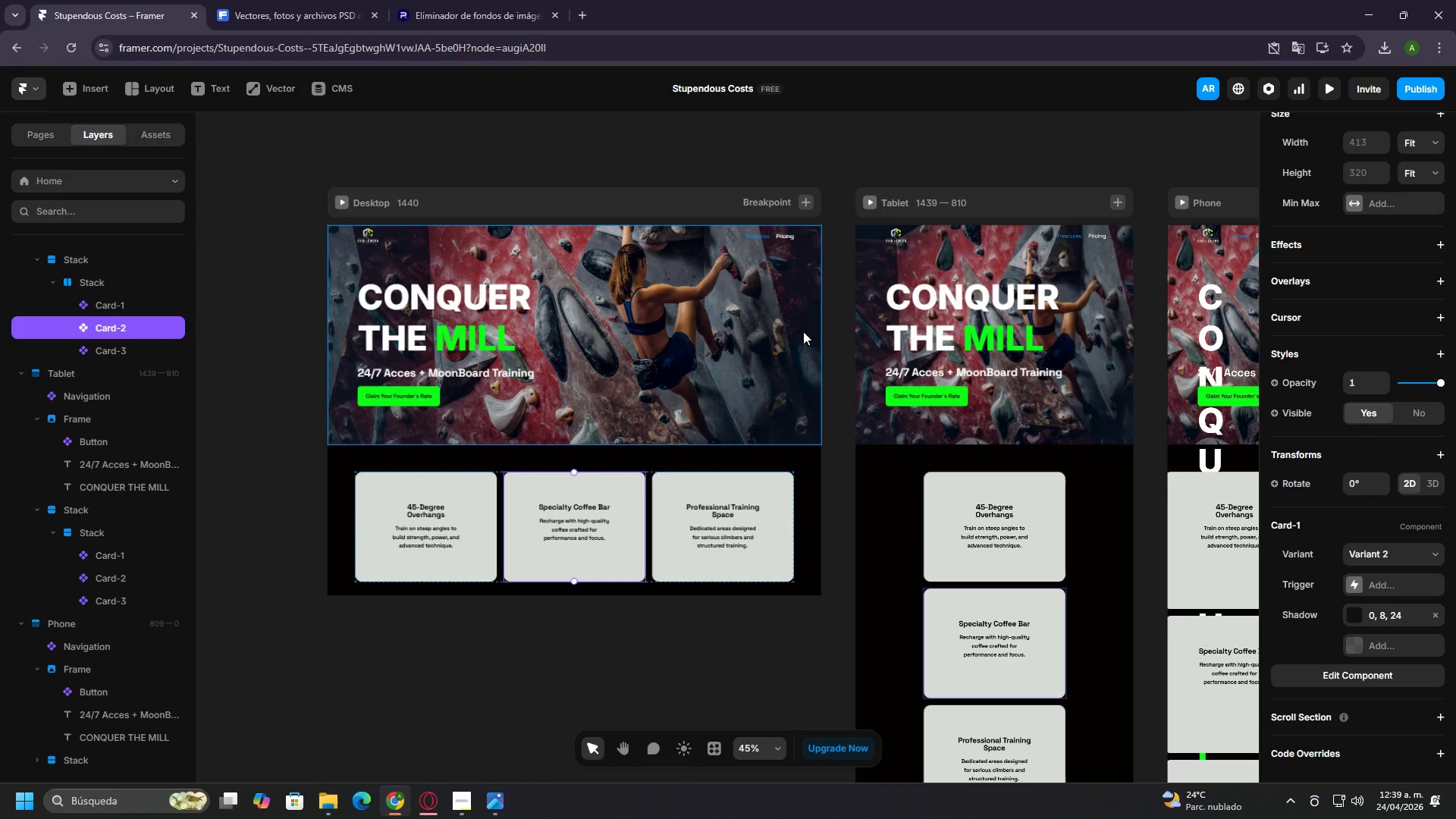 
wait(5.35)
 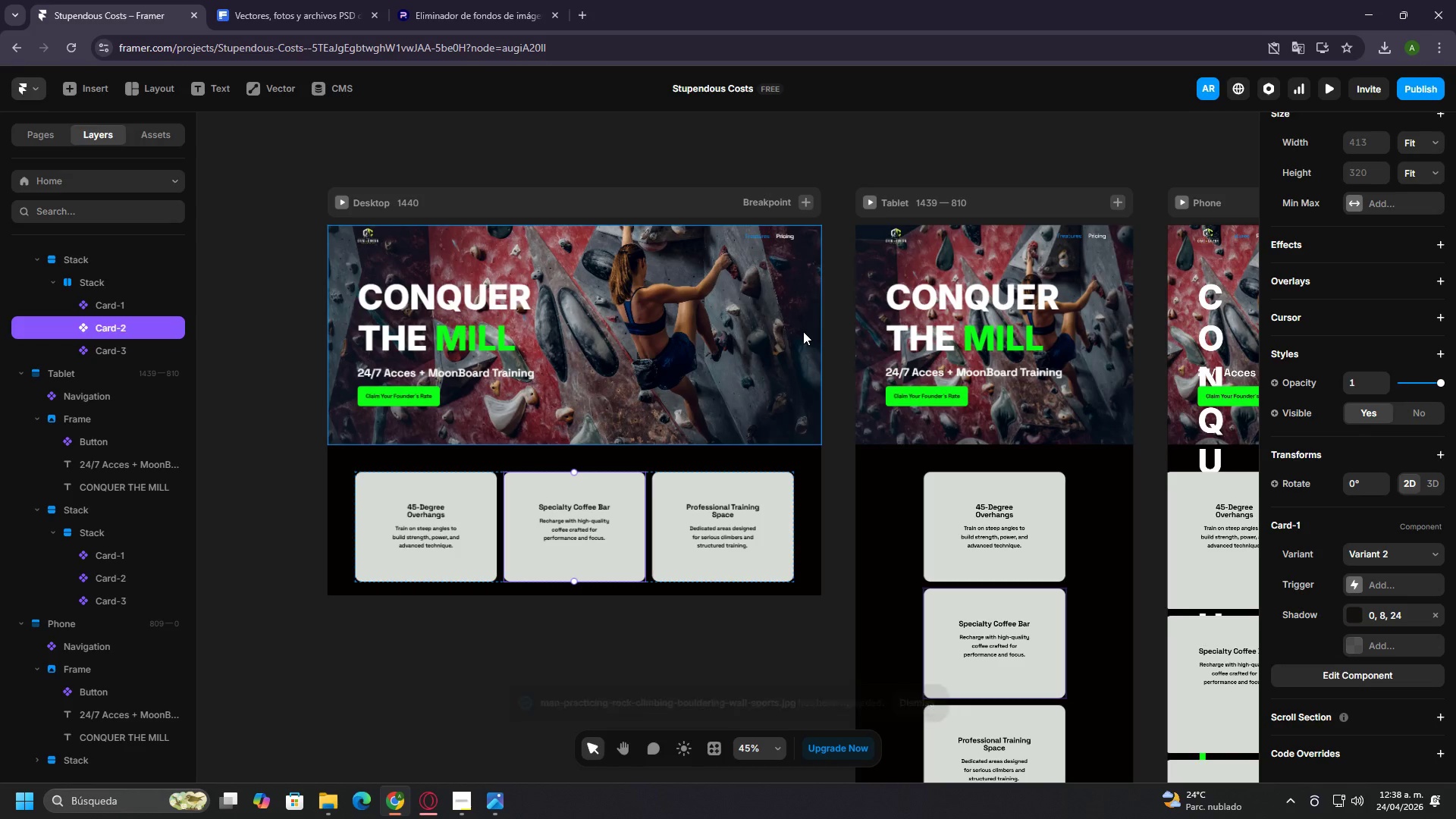 
scroll: coordinate [608, 287], scroll_direction: up, amount: 2.0
 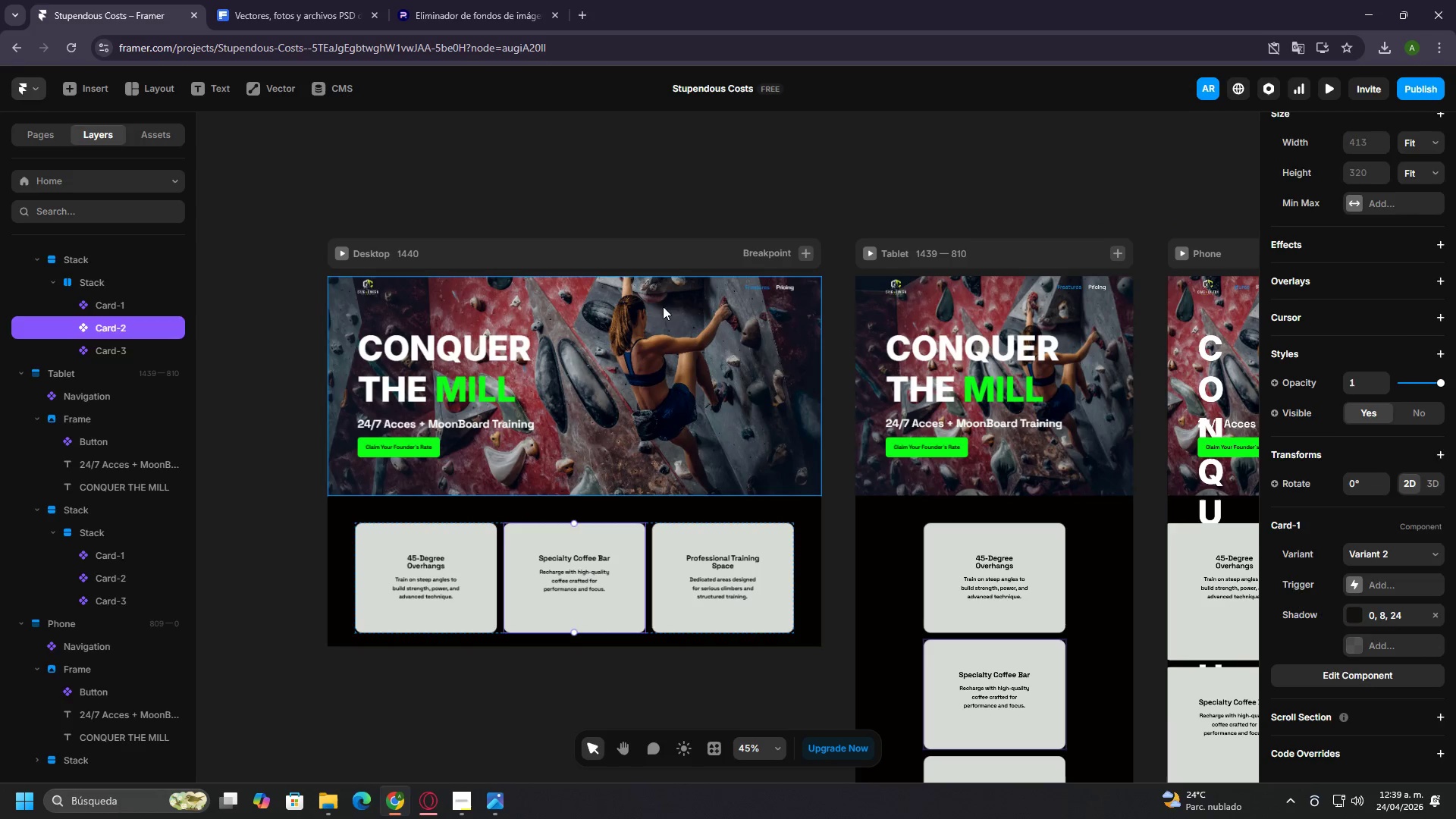 
left_click([678, 310])
 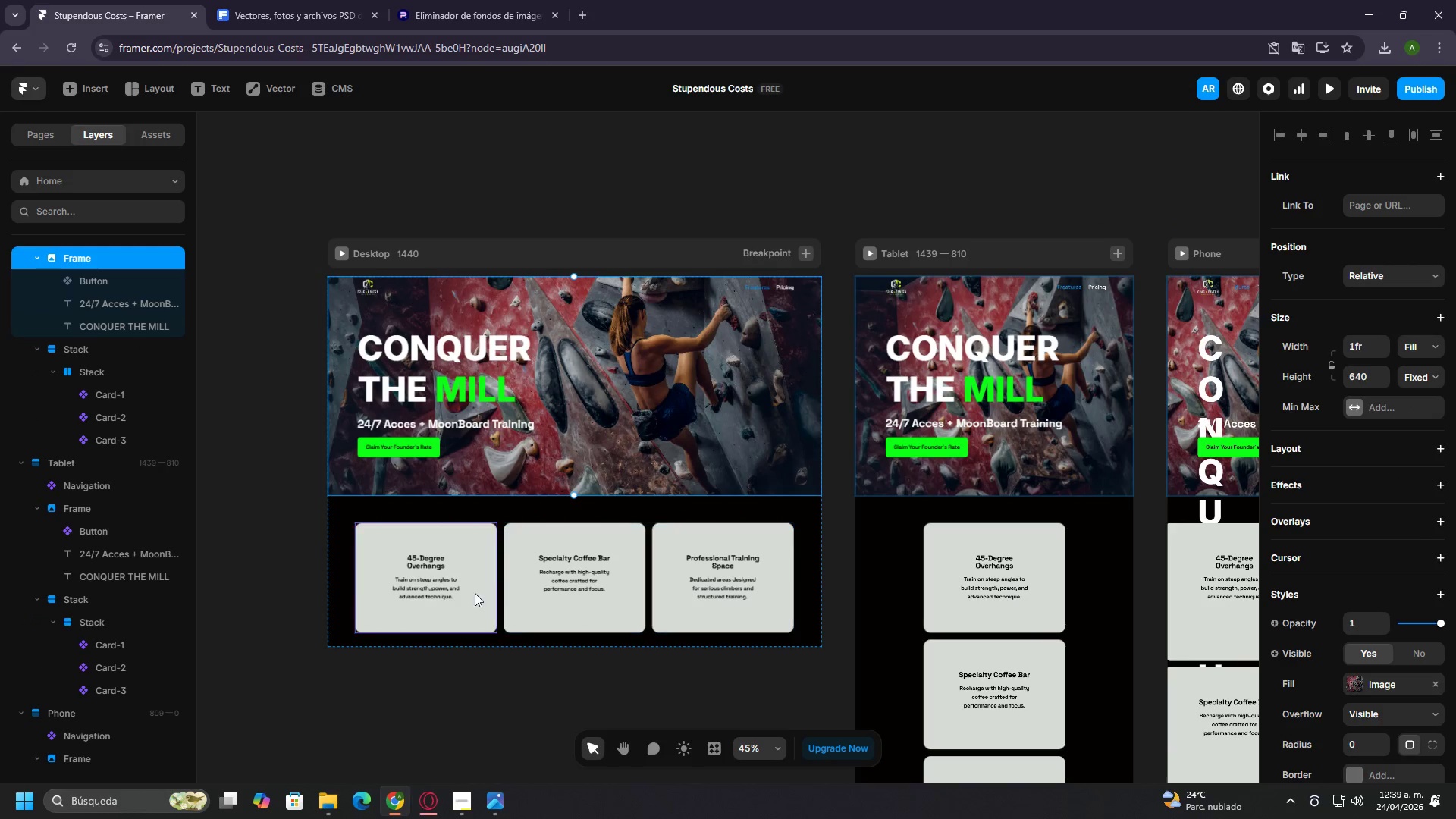 
left_click([450, 584])
 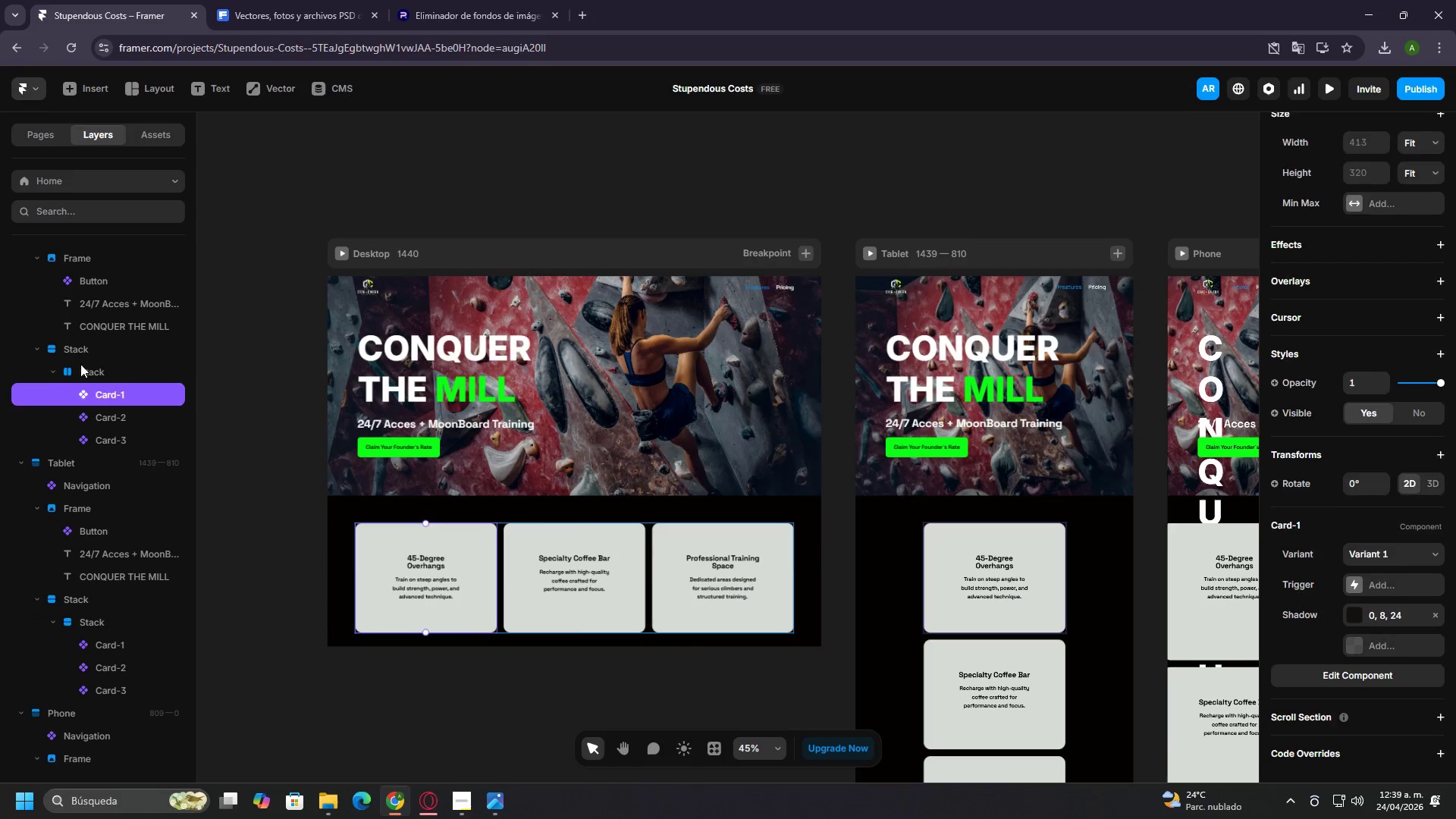 
double_click([80, 361])
 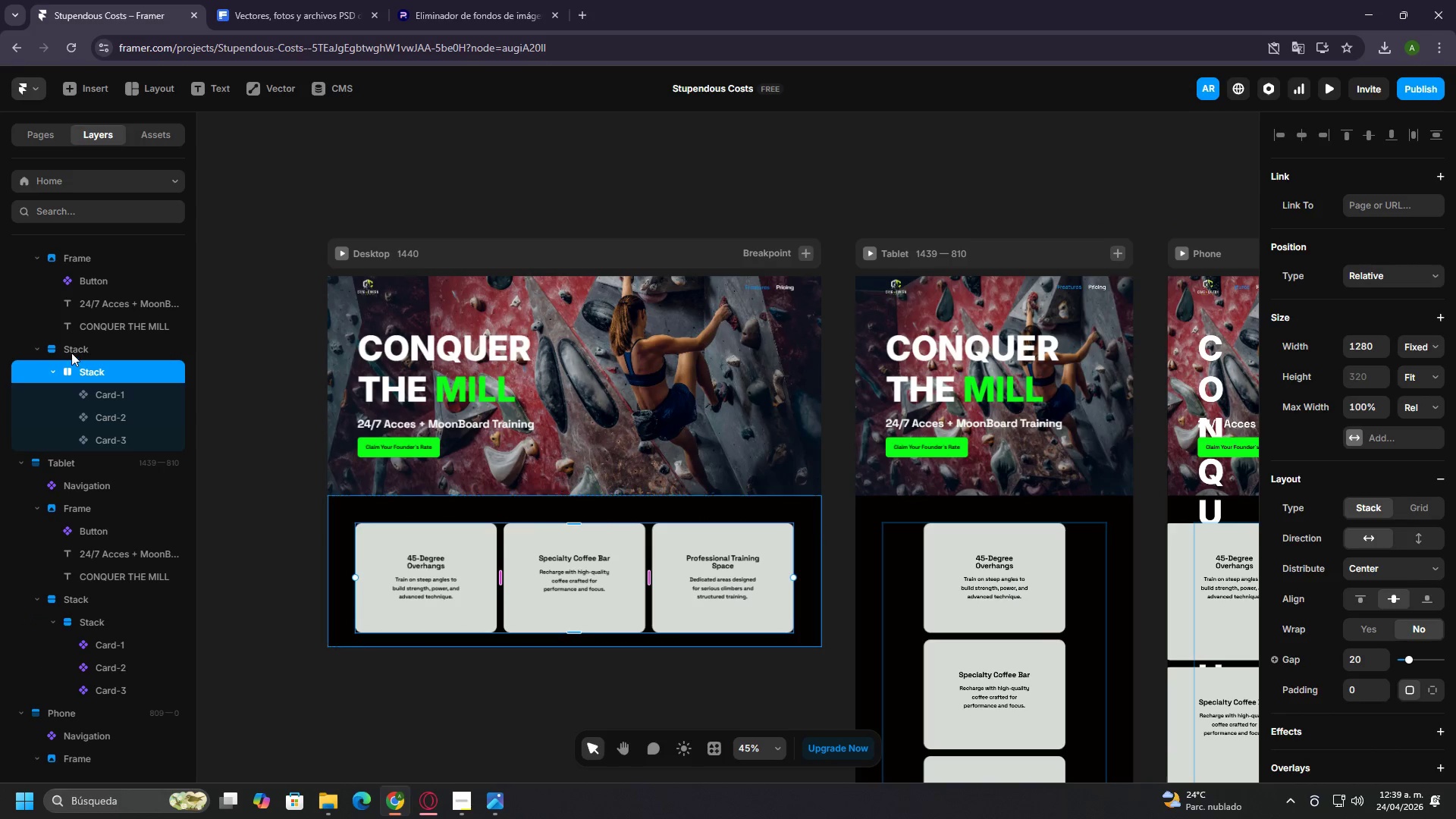 
triple_click([71, 353])
 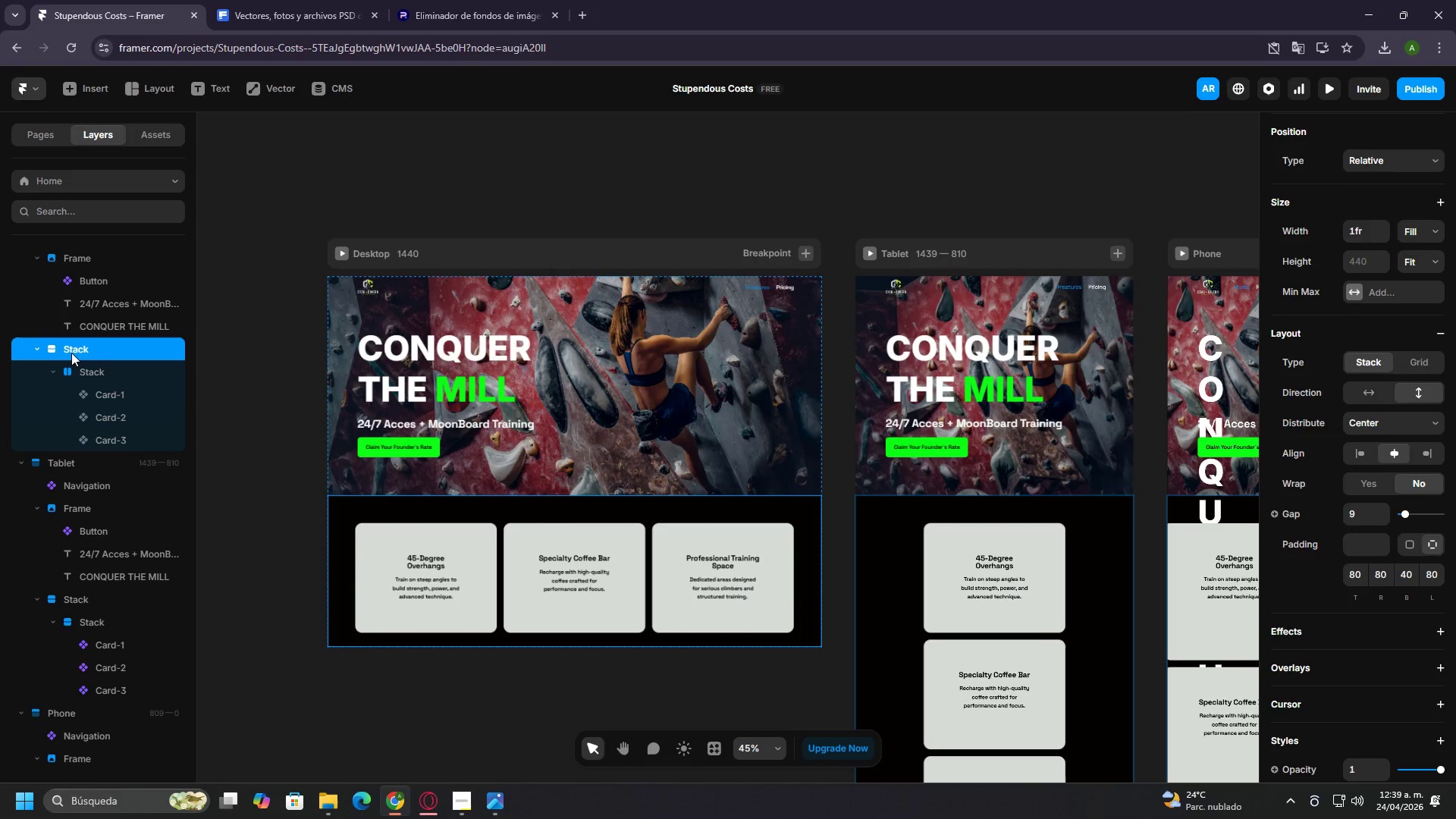 
wait(28.62)
 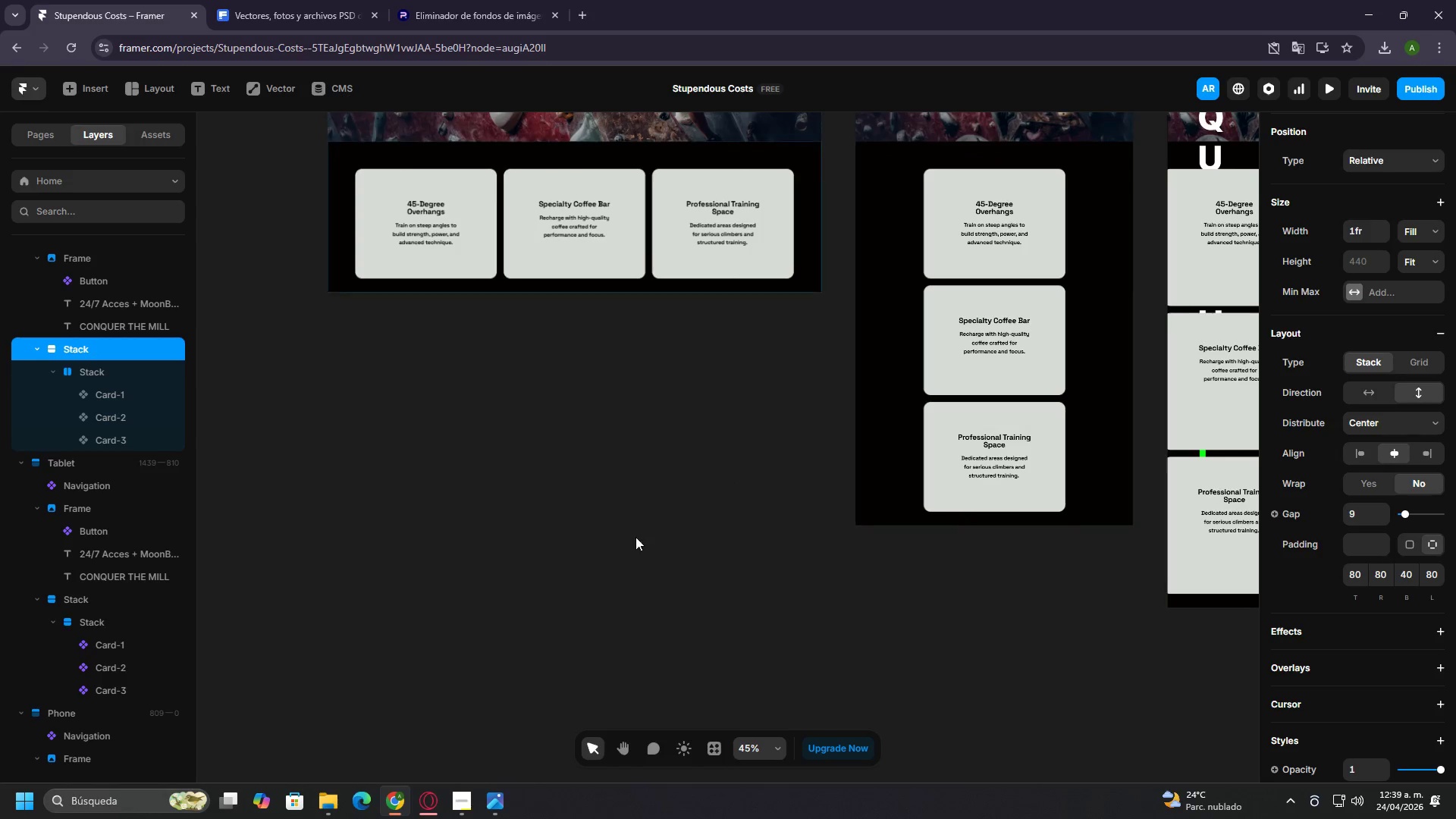 
hold_key(key=ControlLeft, duration=1.39)
 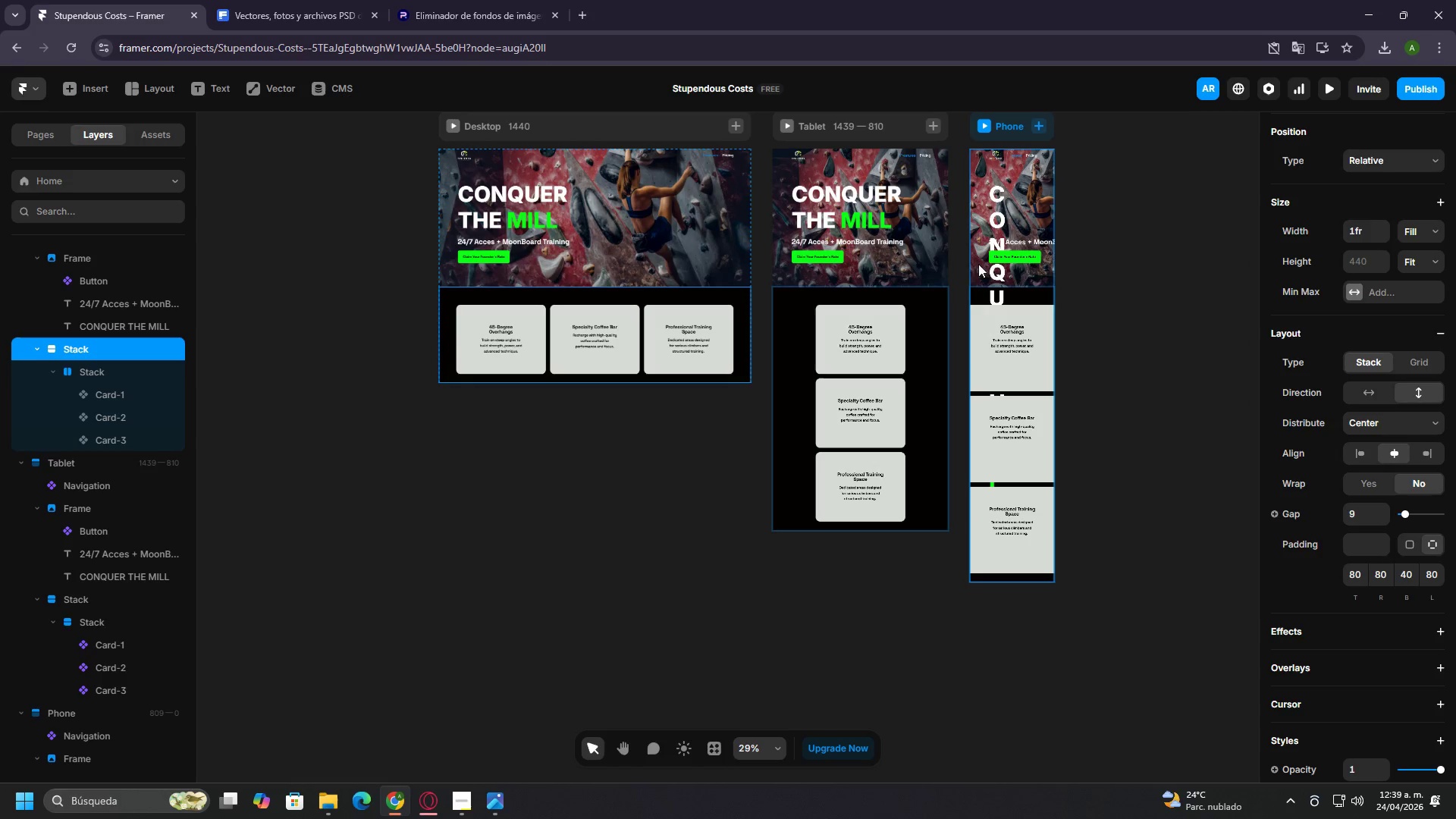 
scroll: coordinate [628, 537], scroll_direction: down, amount: 18.0
 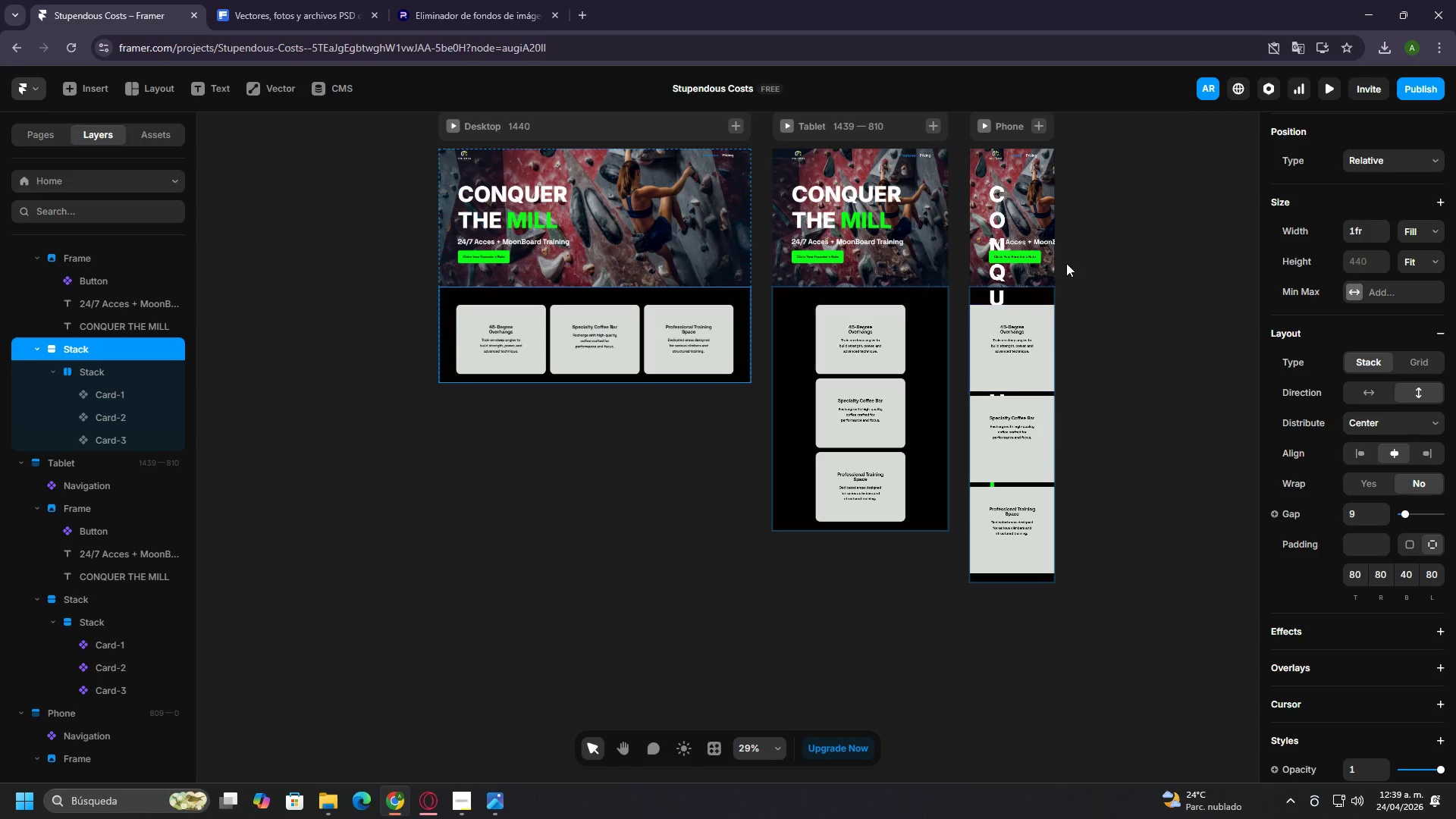 
hold_key(key=ControlLeft, duration=1.51)
scroll: coordinate [805, 336], scroll_direction: none, amount: 0.0
 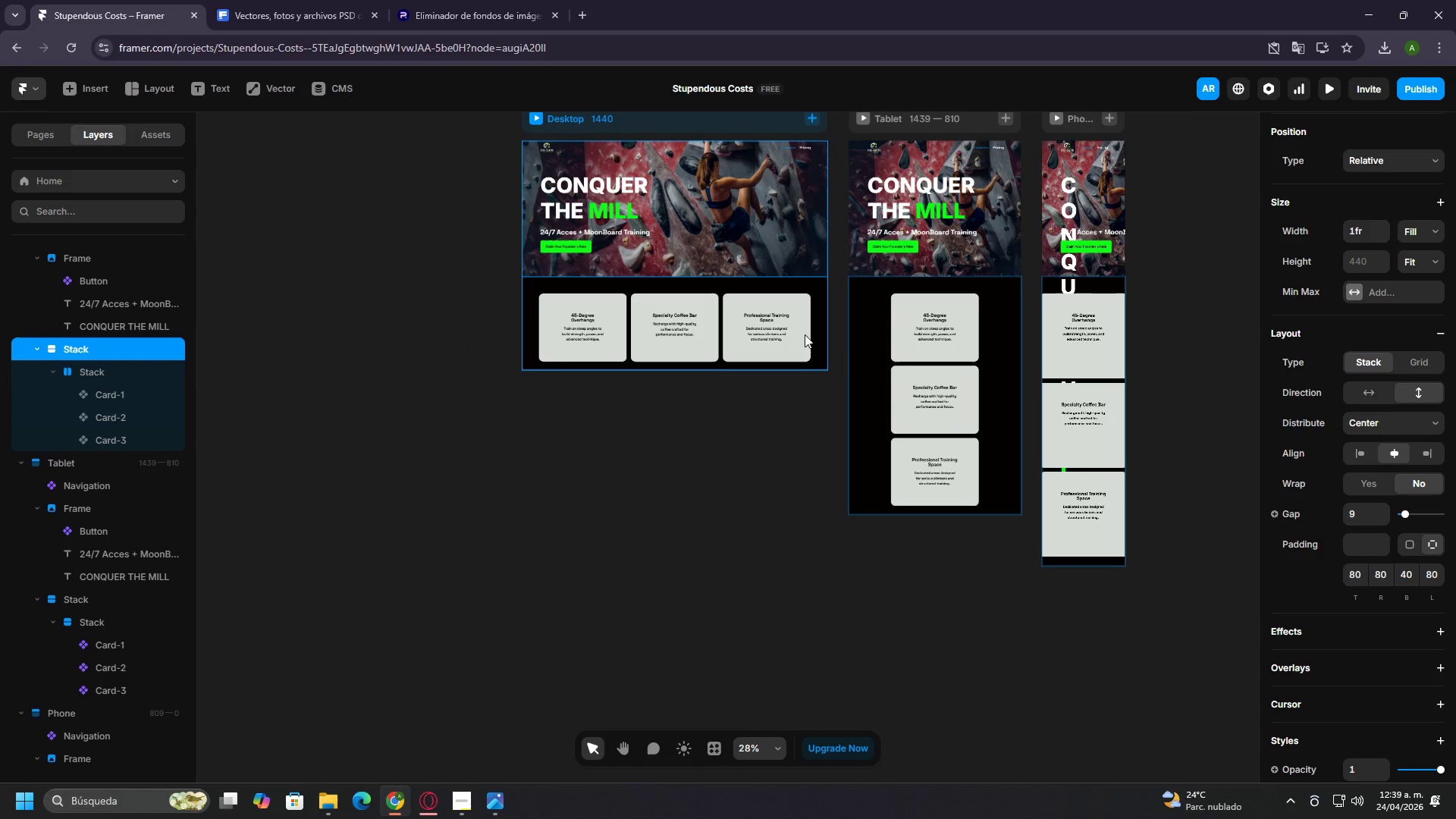 
key(Control+ControlLeft)
 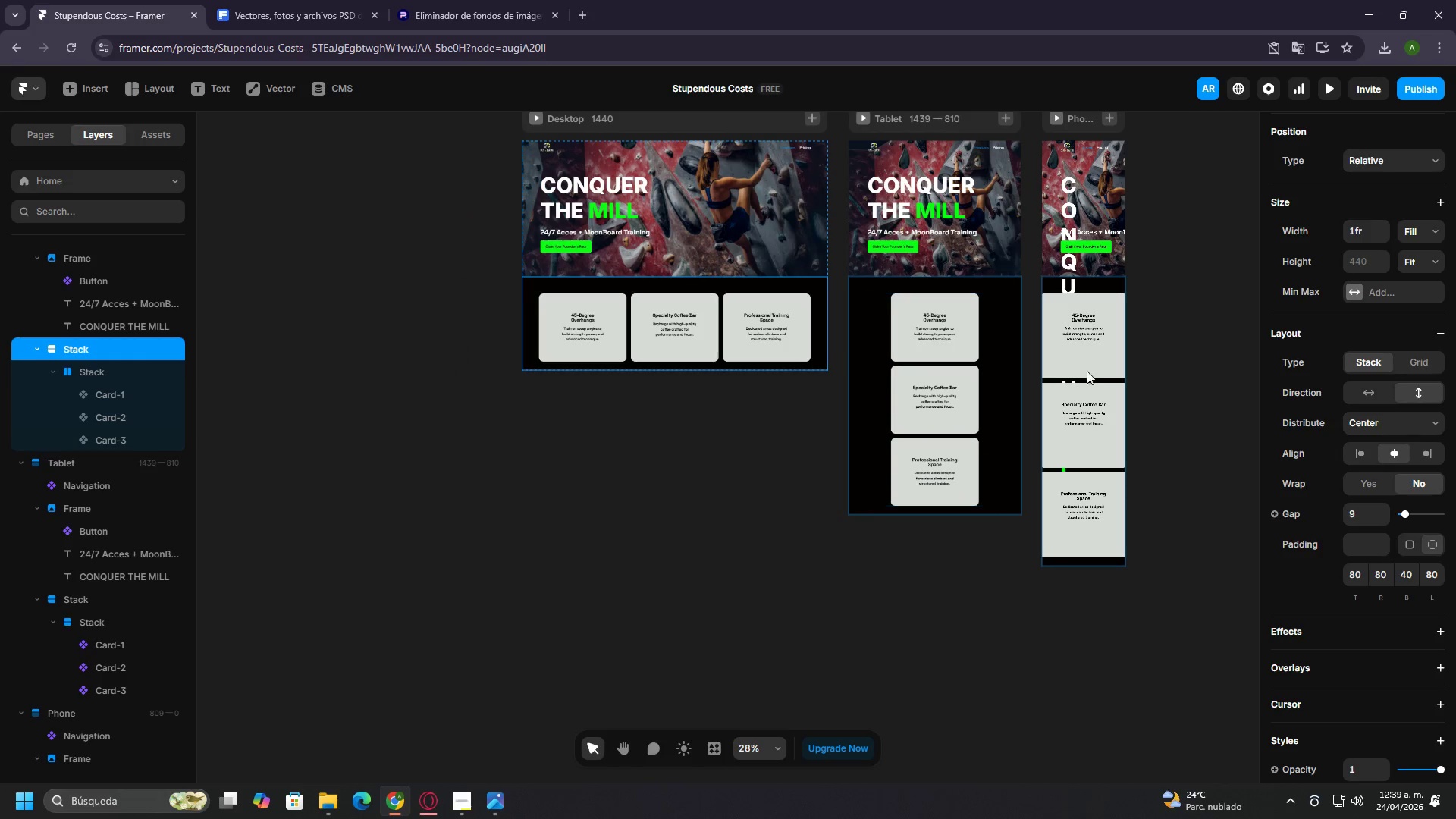 
key(Control+ControlLeft)
 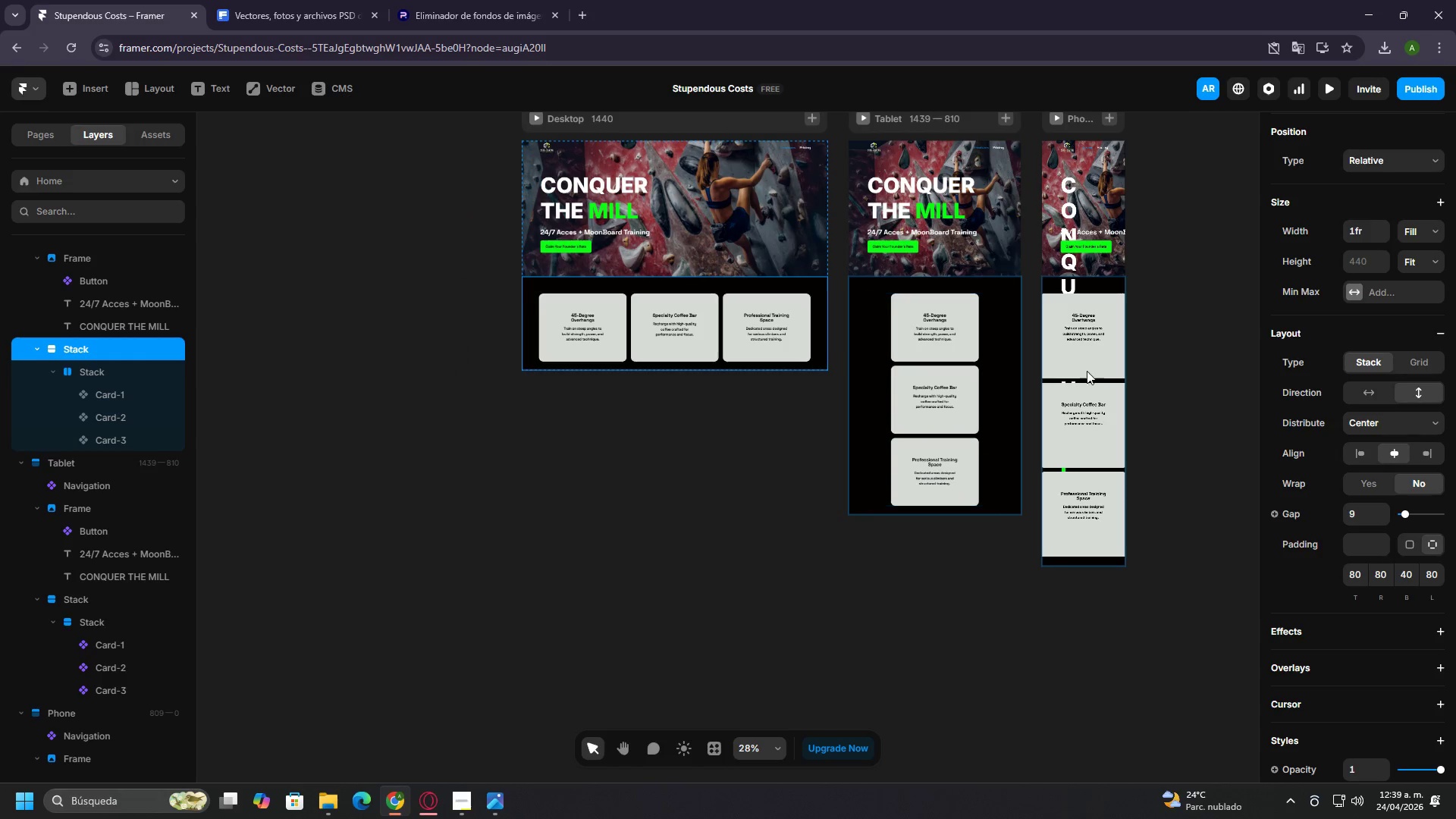 
key(Control+ControlLeft)
 